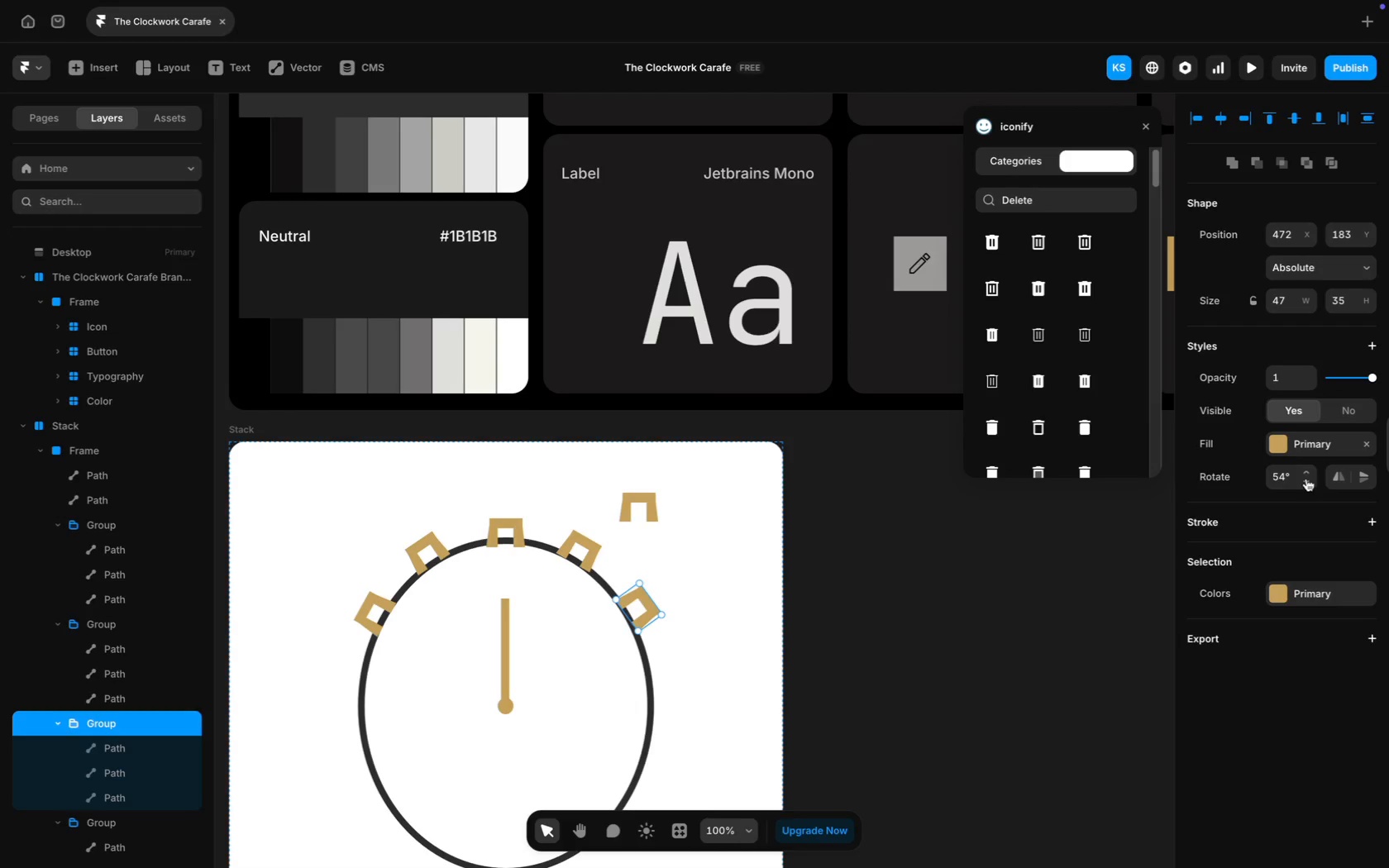 
double_click([1308, 470])
 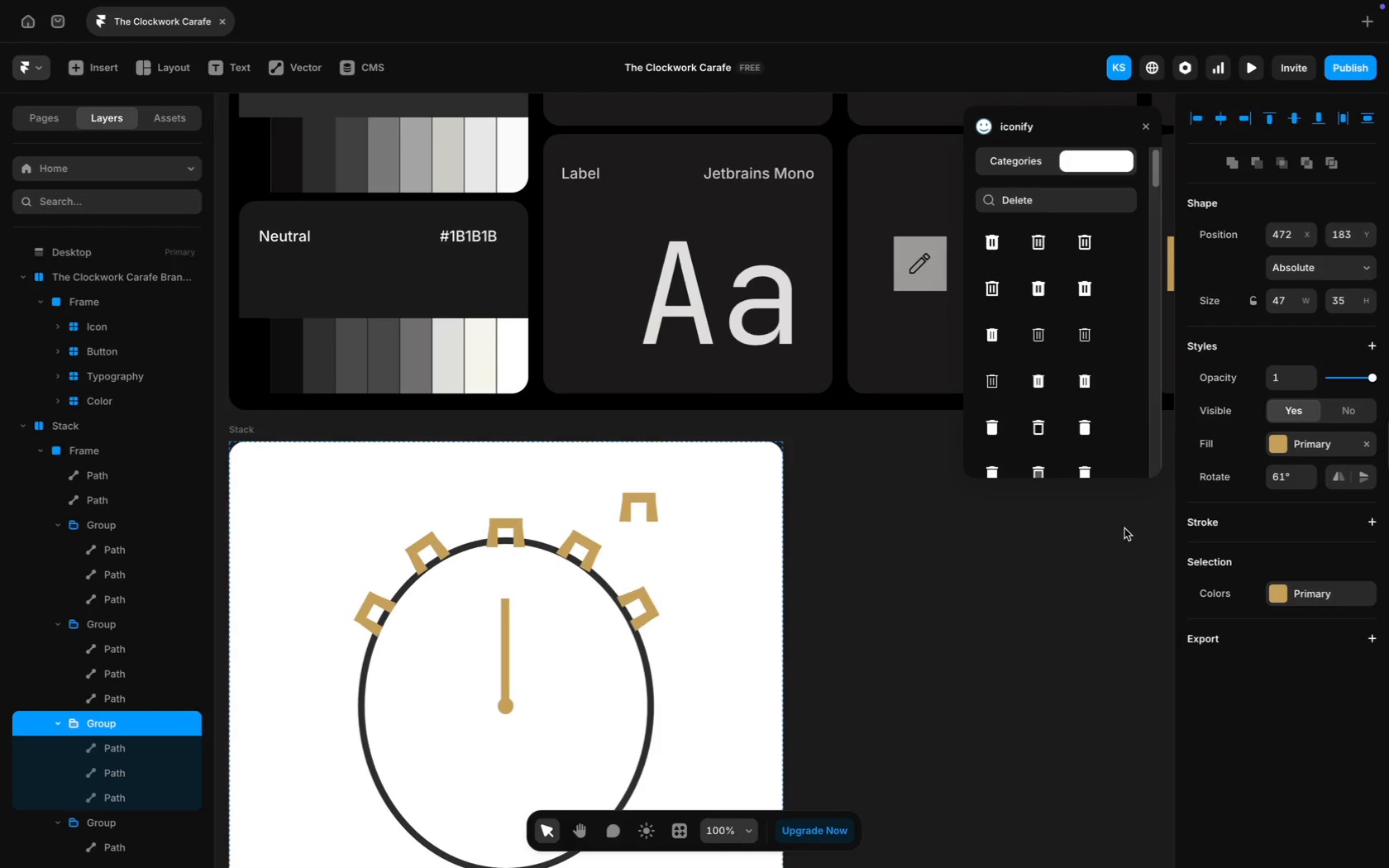 
key(ArrowLeft)
 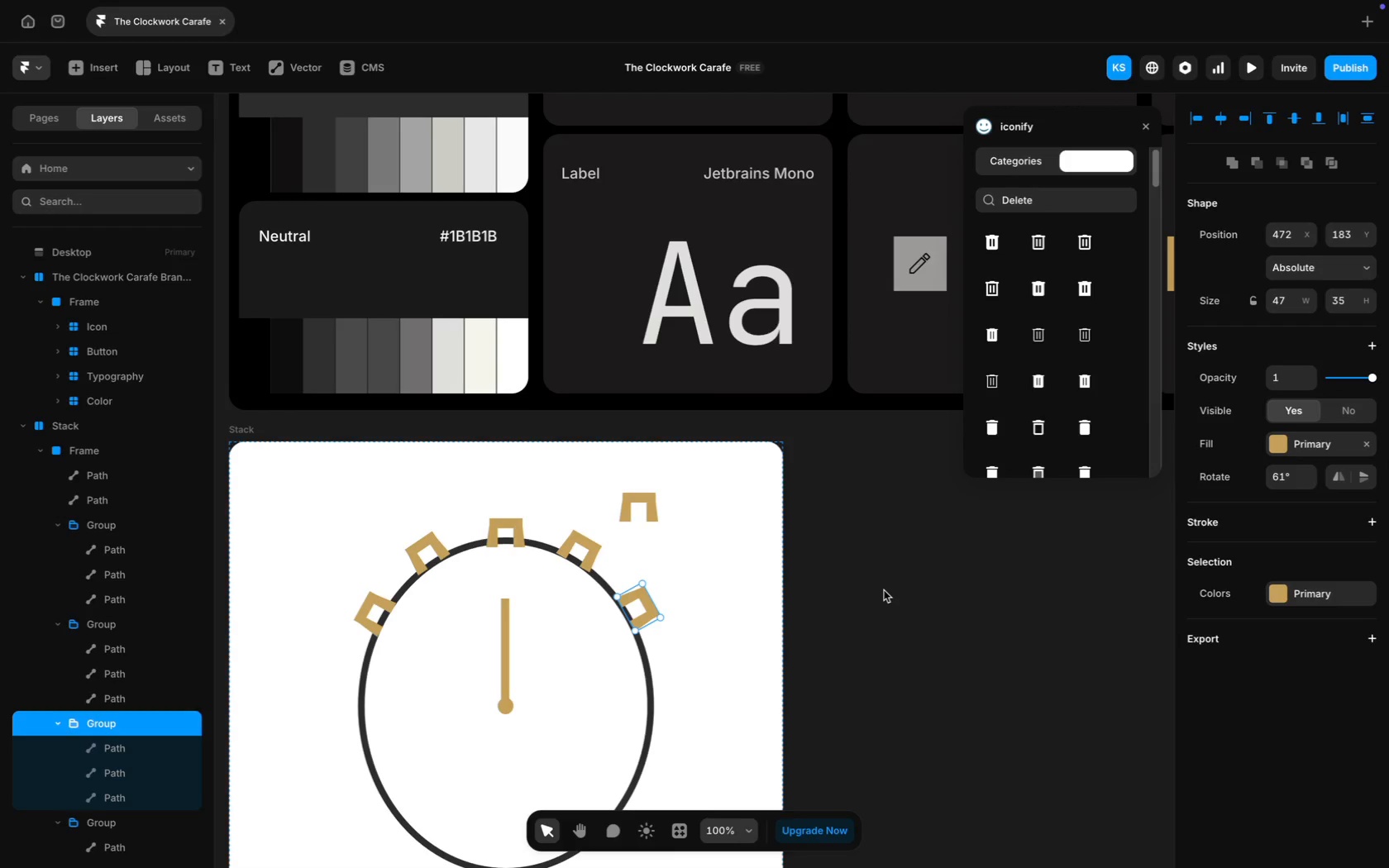 
key(ArrowLeft)
 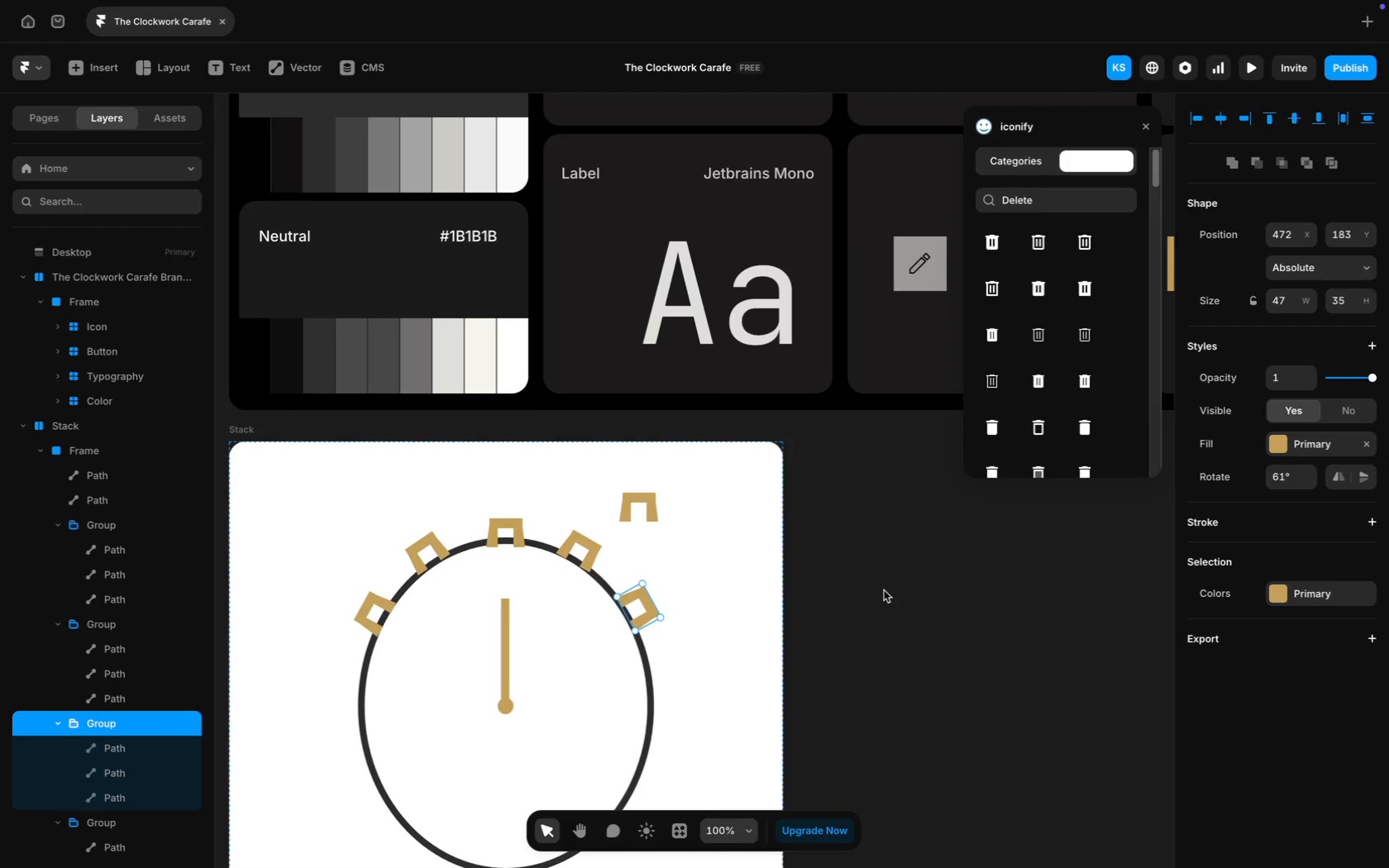 
key(ArrowLeft)
 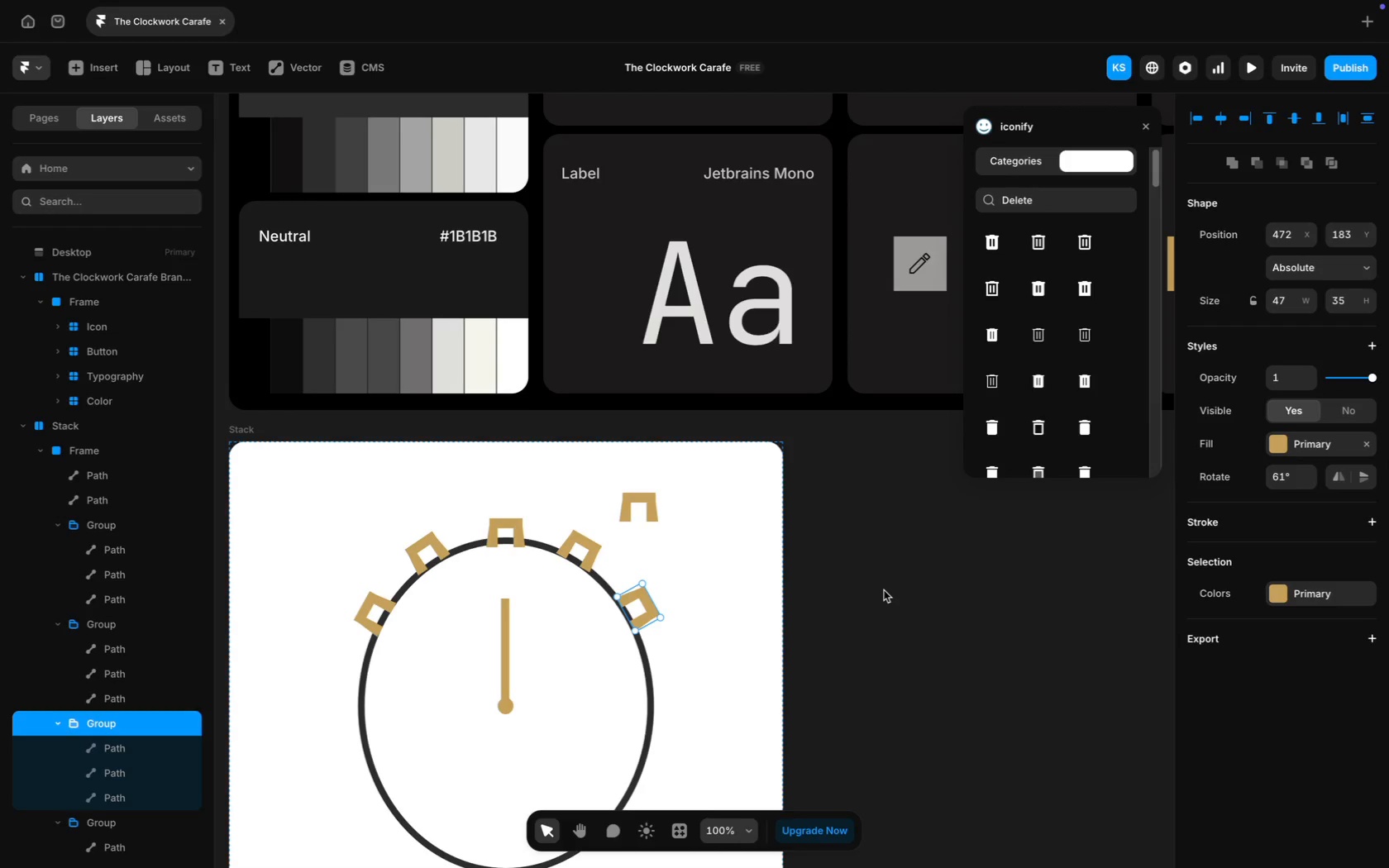 
key(ArrowLeft)
 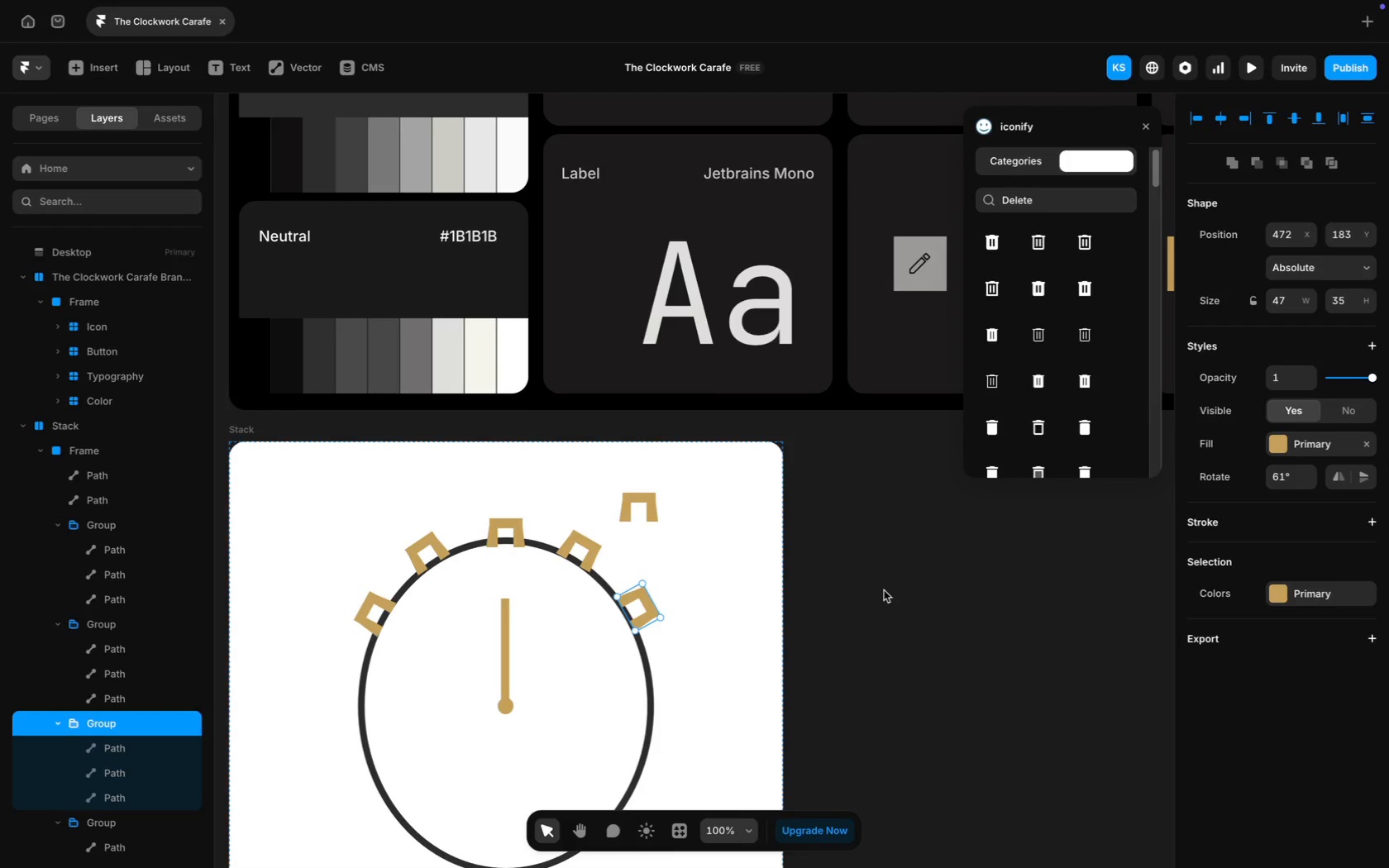 
key(ArrowLeft)
 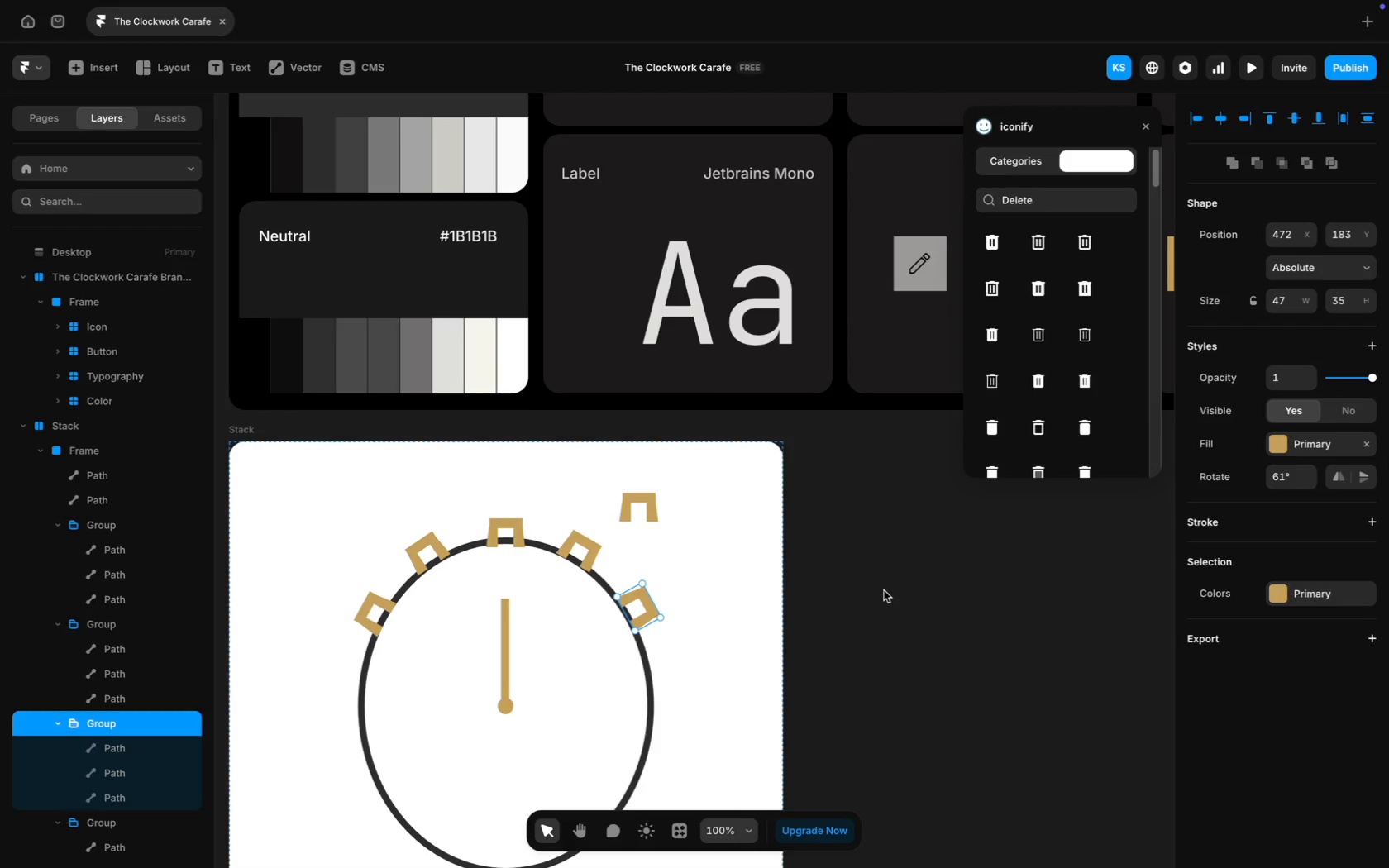 
key(ArrowLeft)
 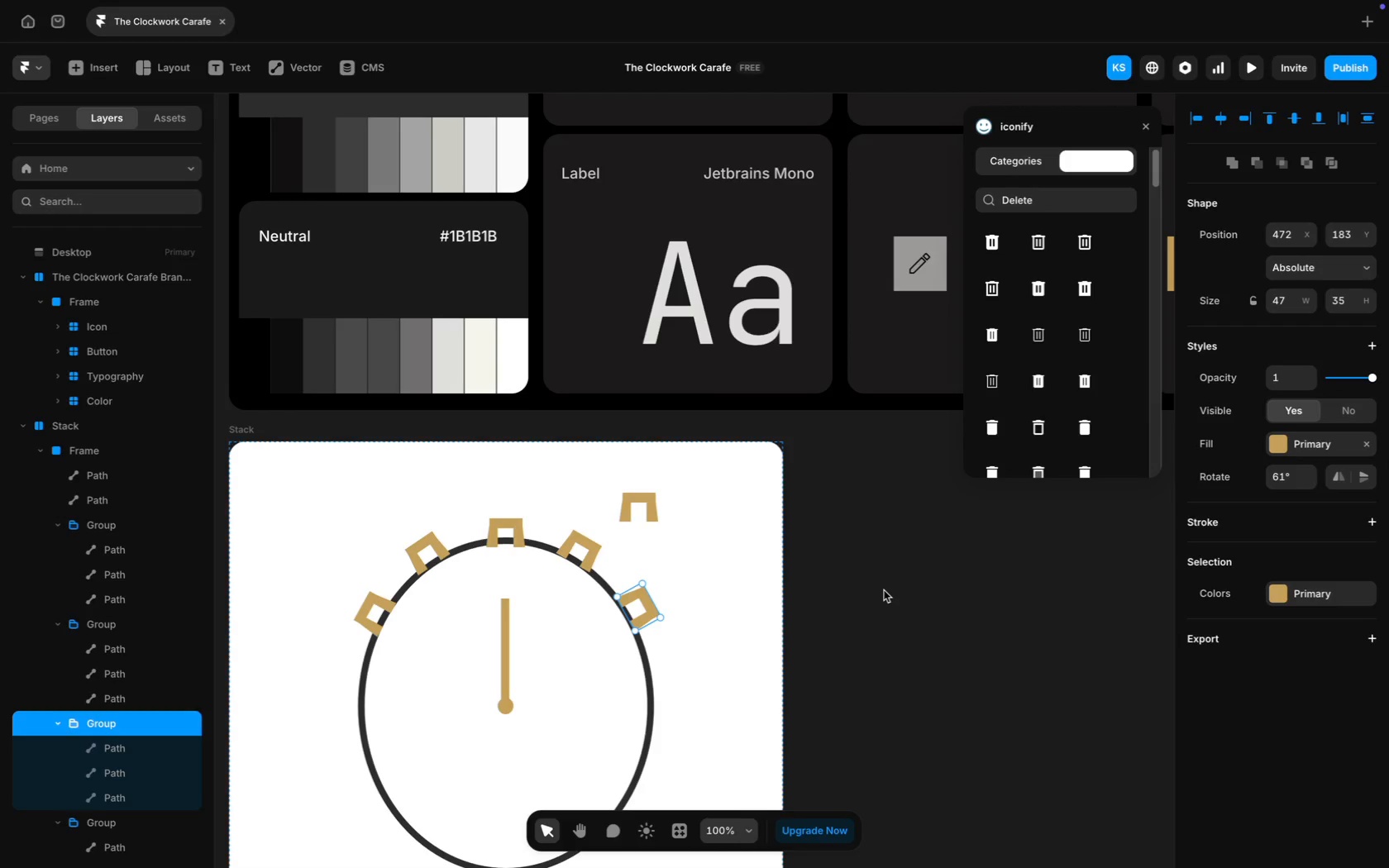 
key(ArrowLeft)
 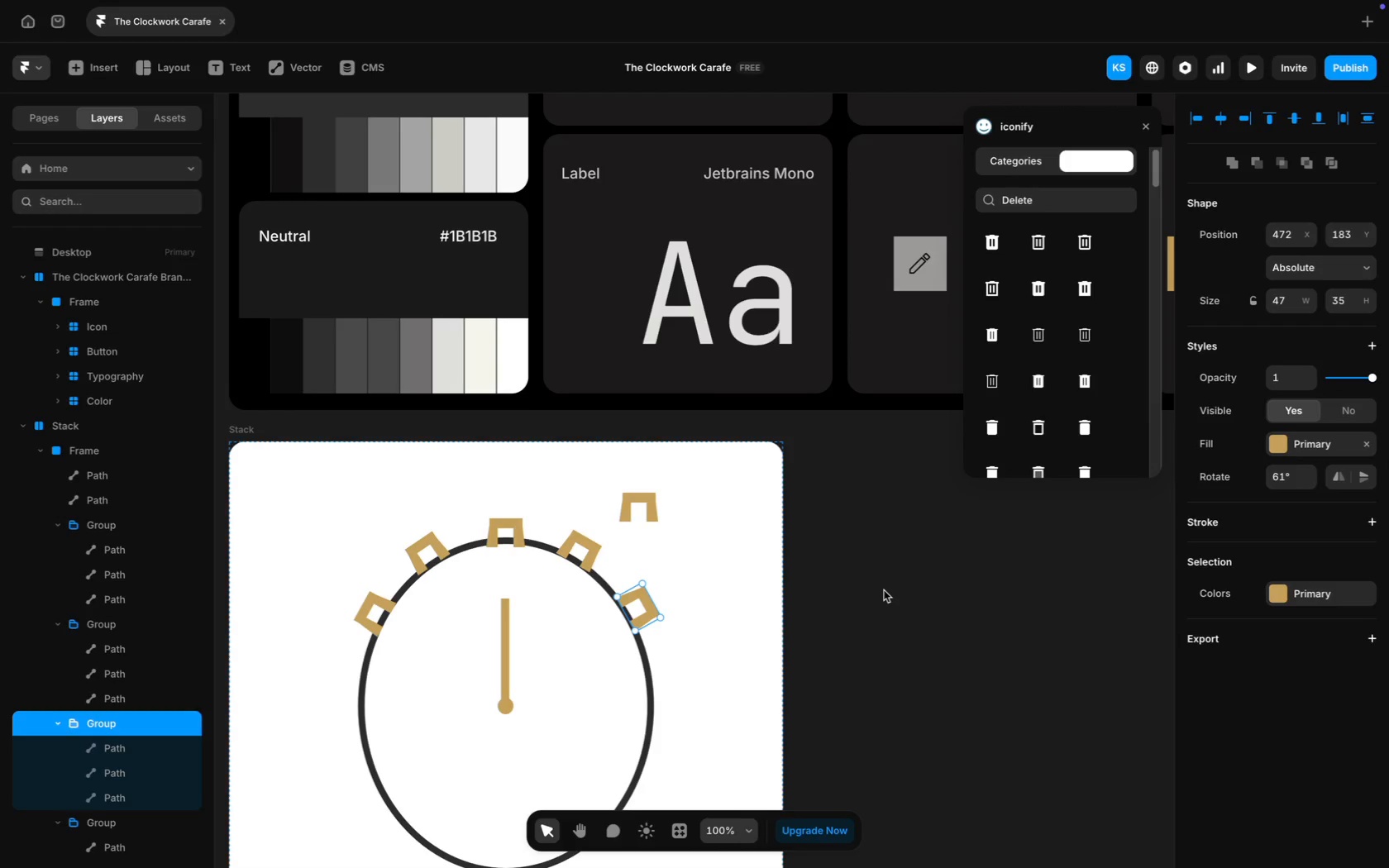 
key(ArrowLeft)
 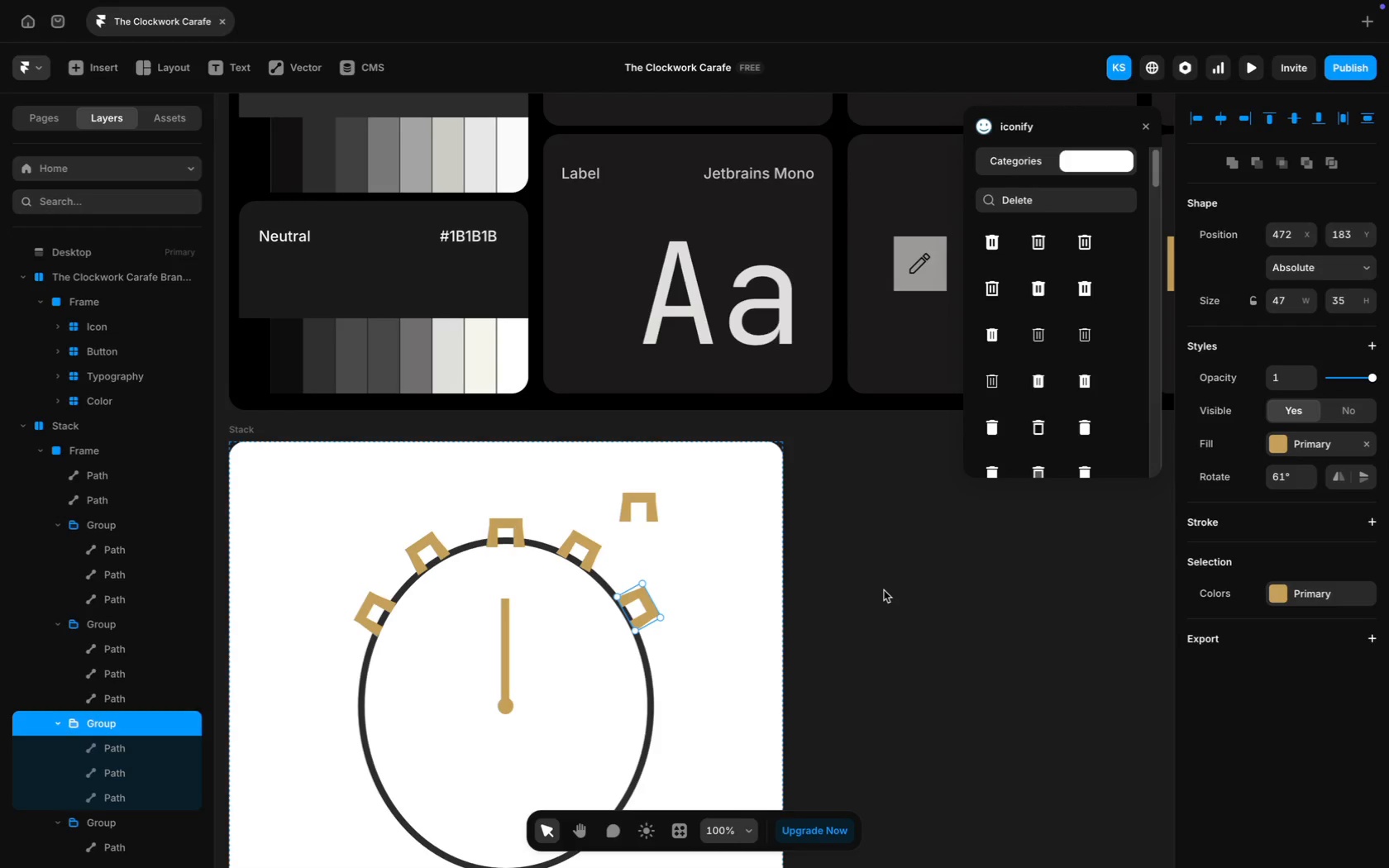 
key(ArrowLeft)
 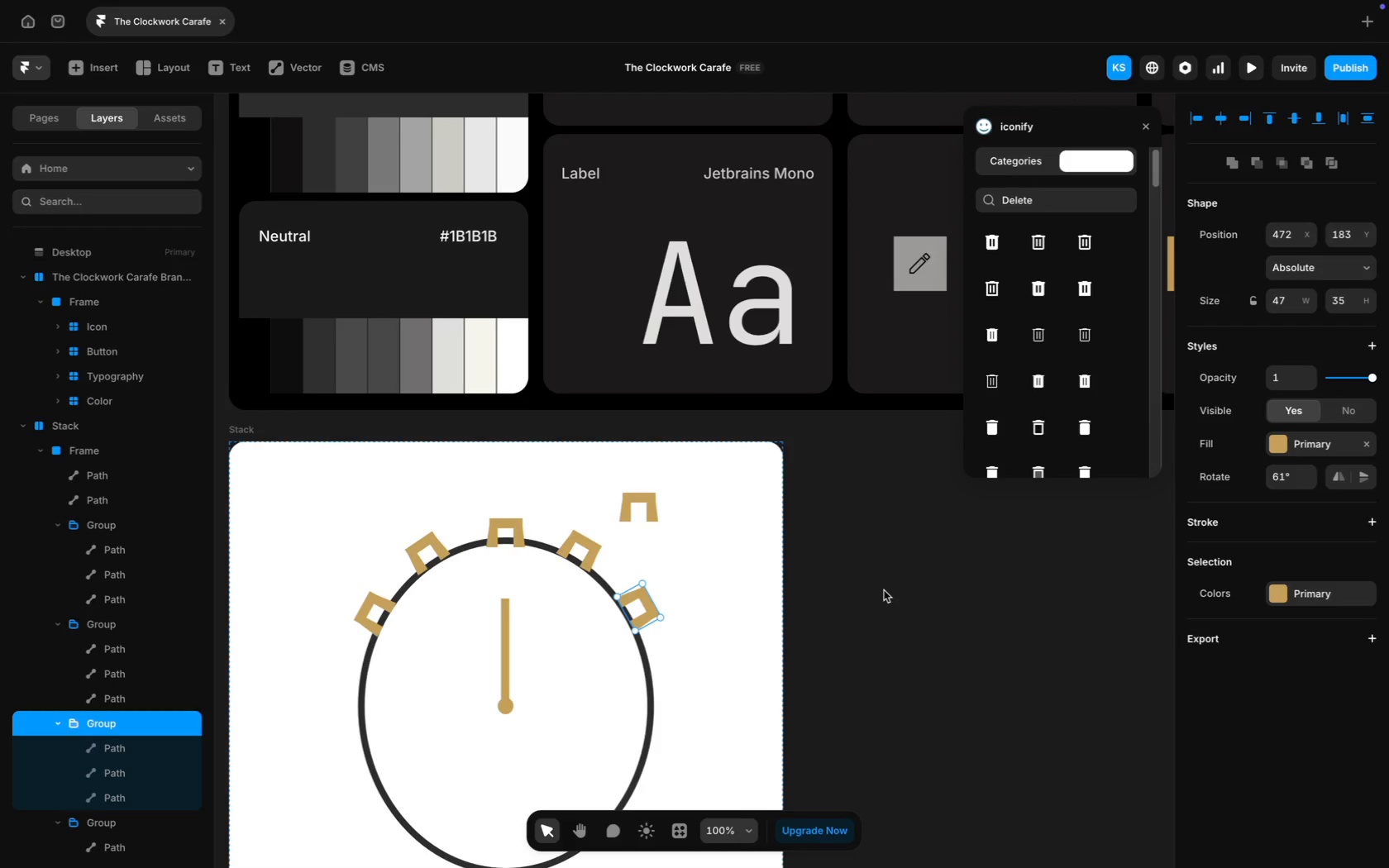 
key(ArrowLeft)
 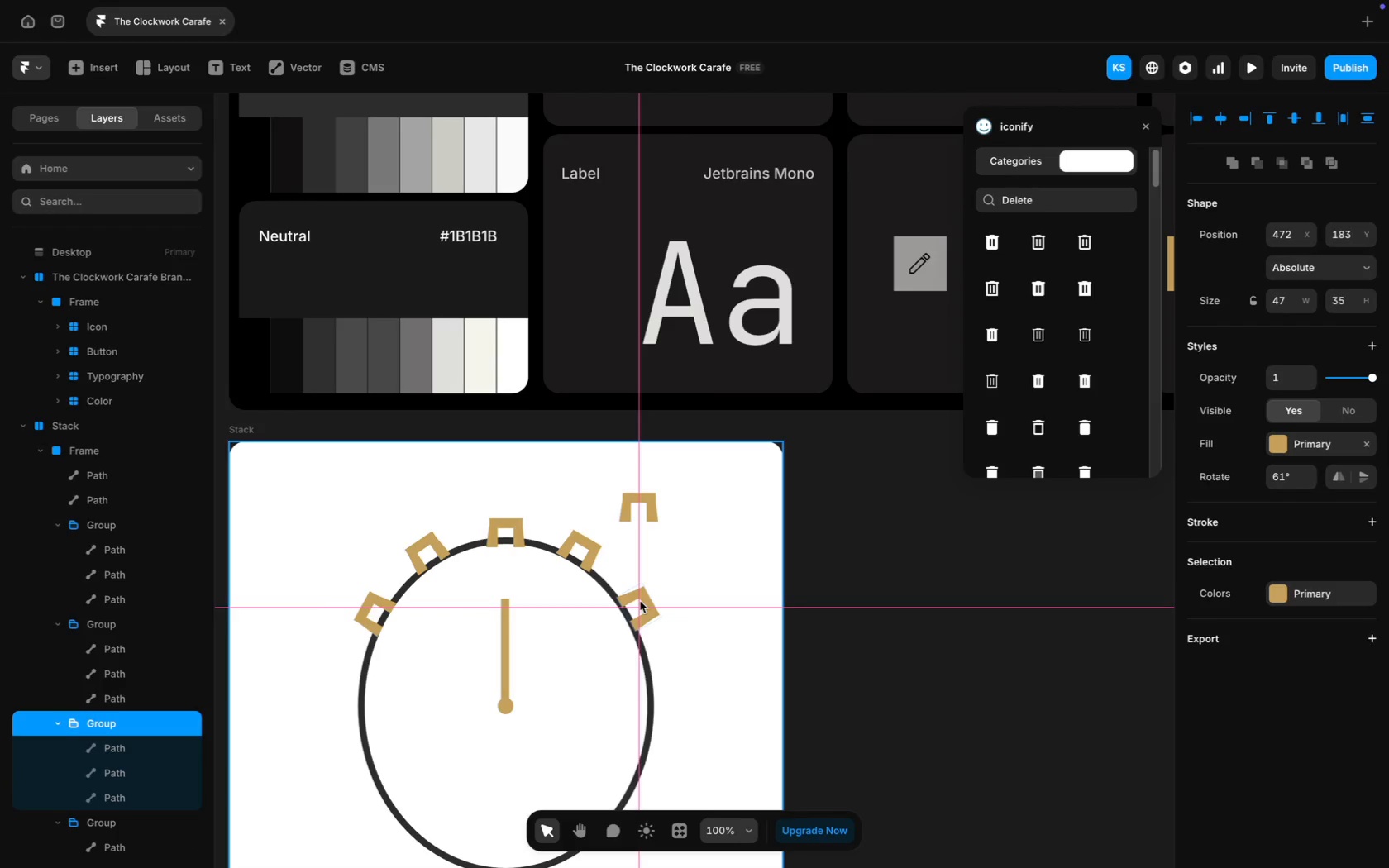 
wait(6.21)
 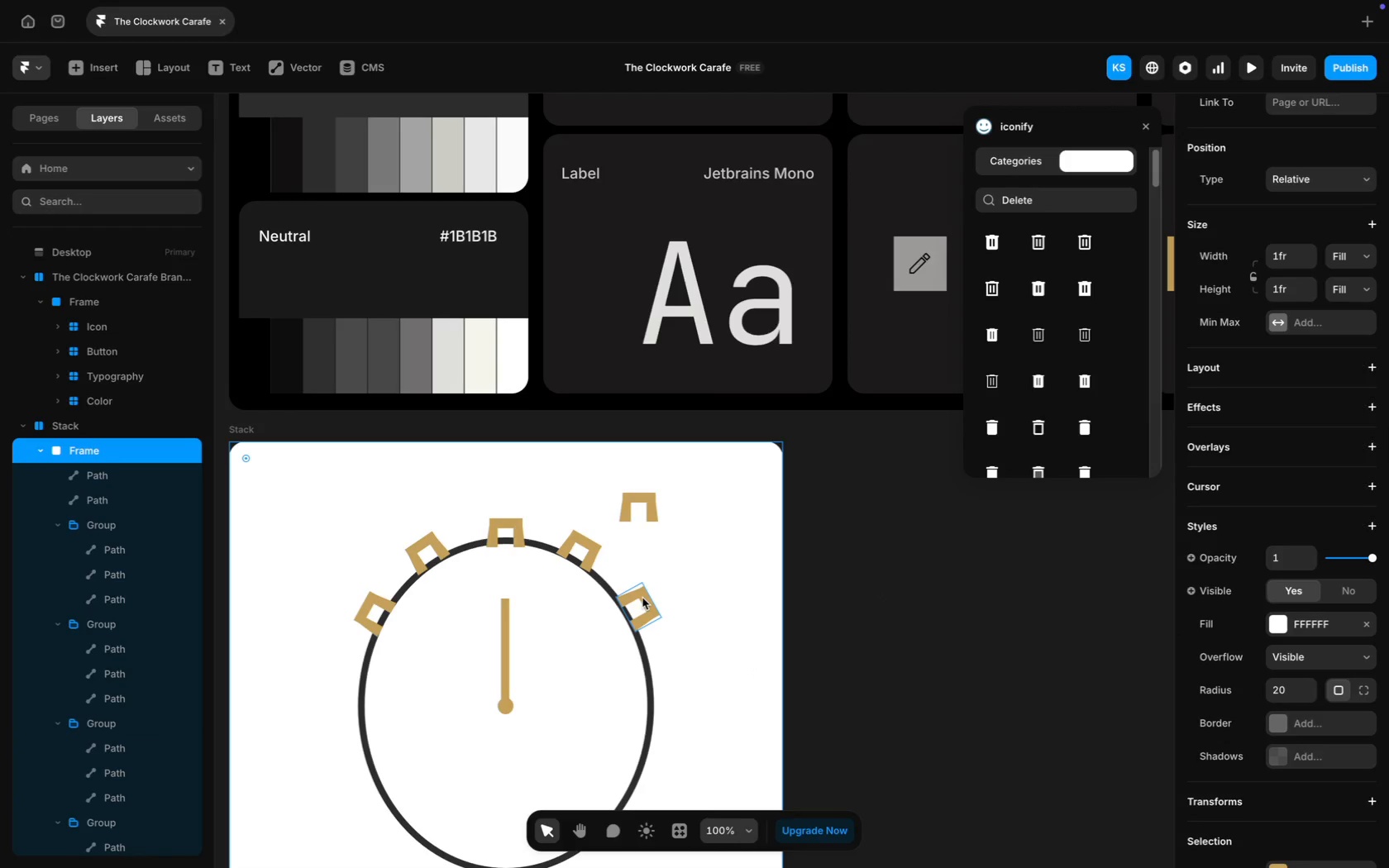 
key(ArrowDown)
 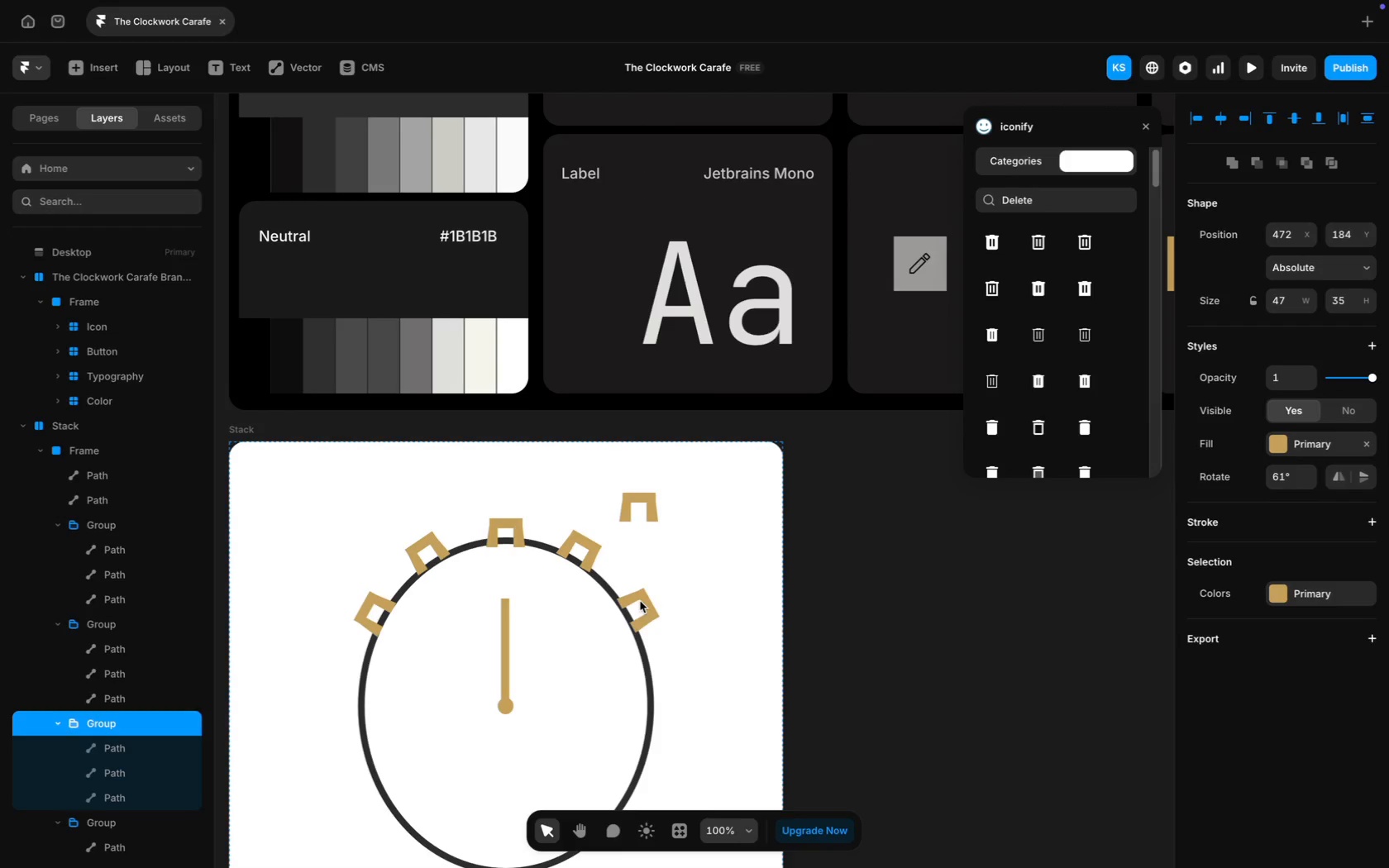 
key(ArrowDown)
 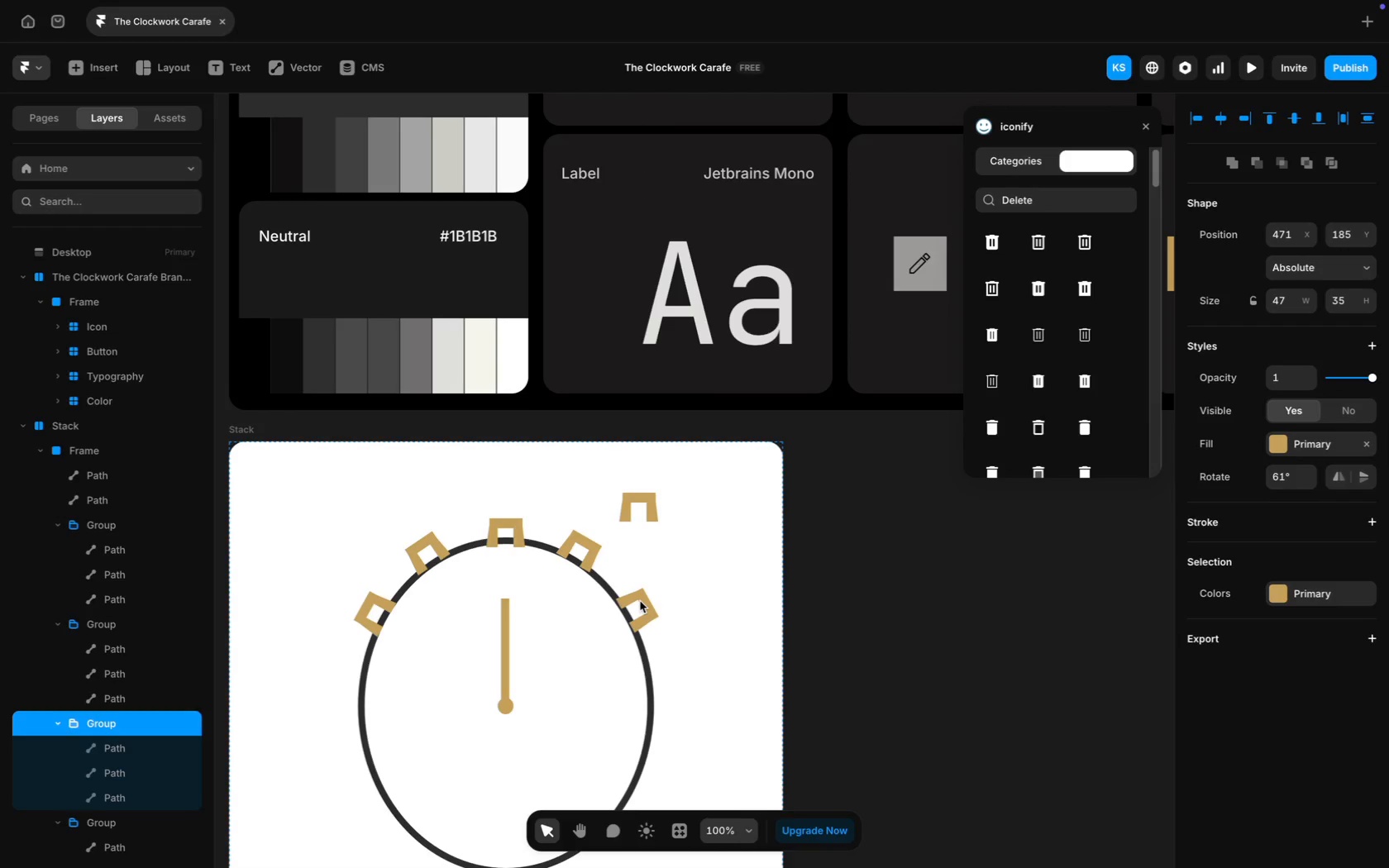 
key(ArrowLeft)
 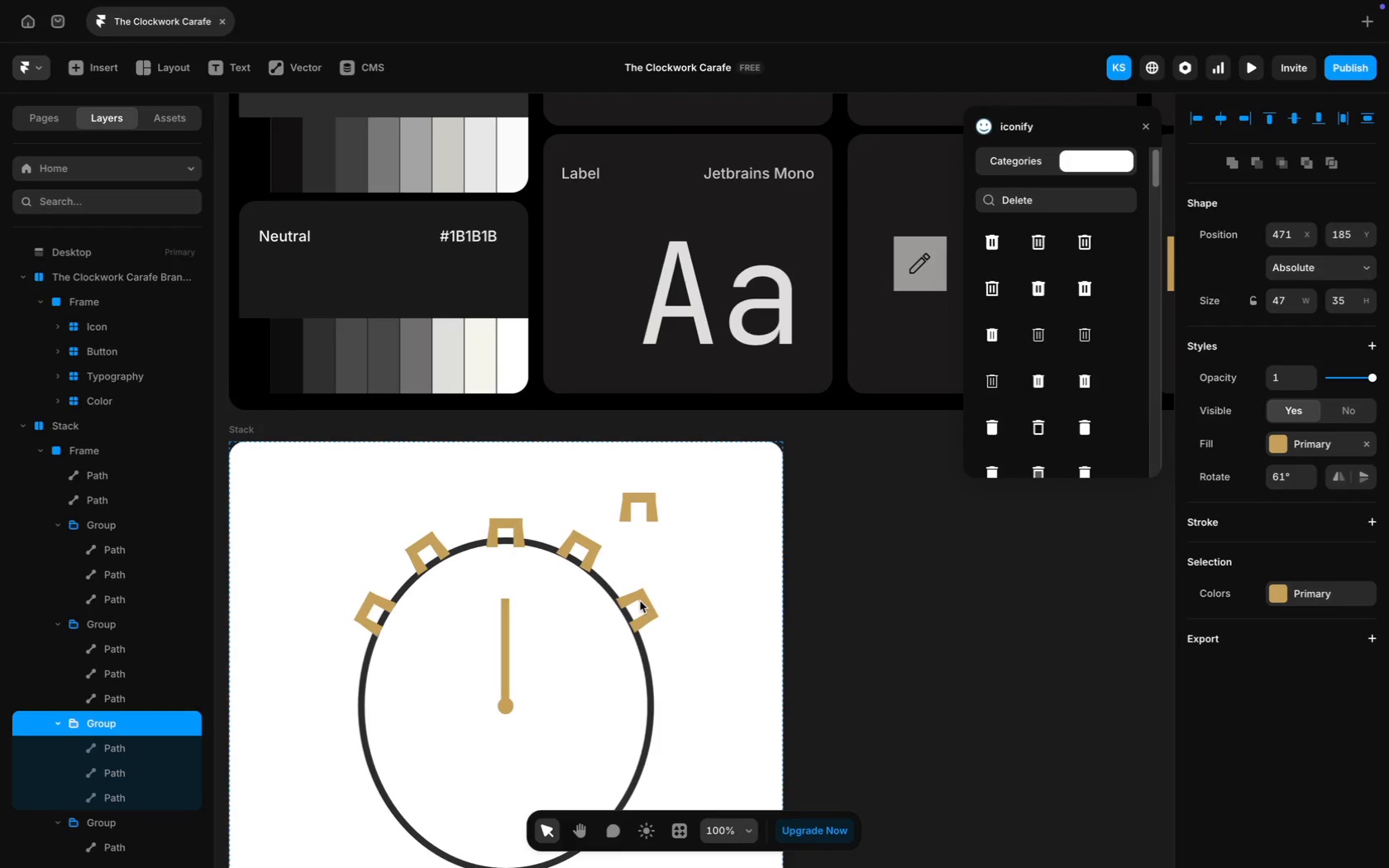 
key(ArrowLeft)
 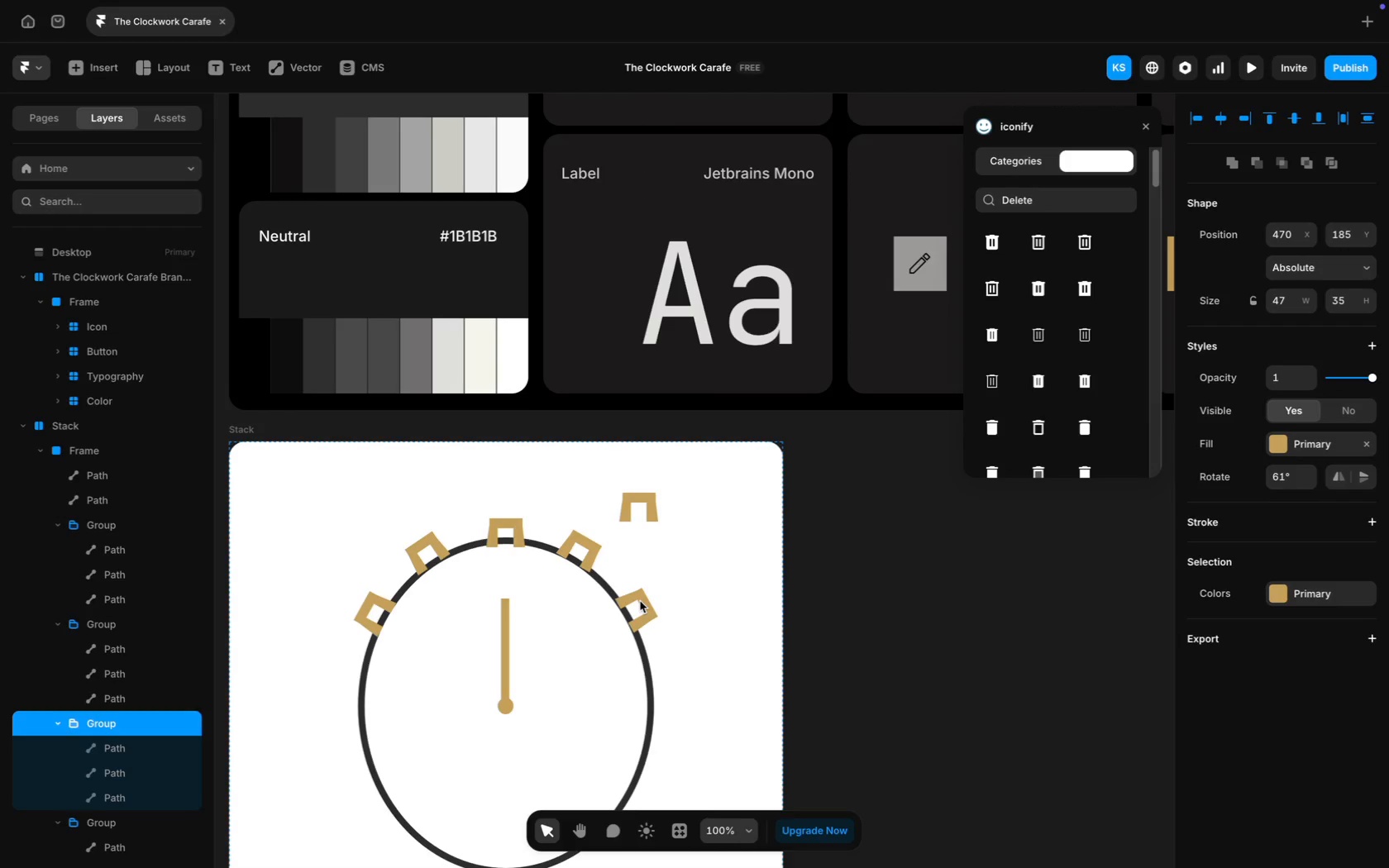 
key(ArrowDown)
 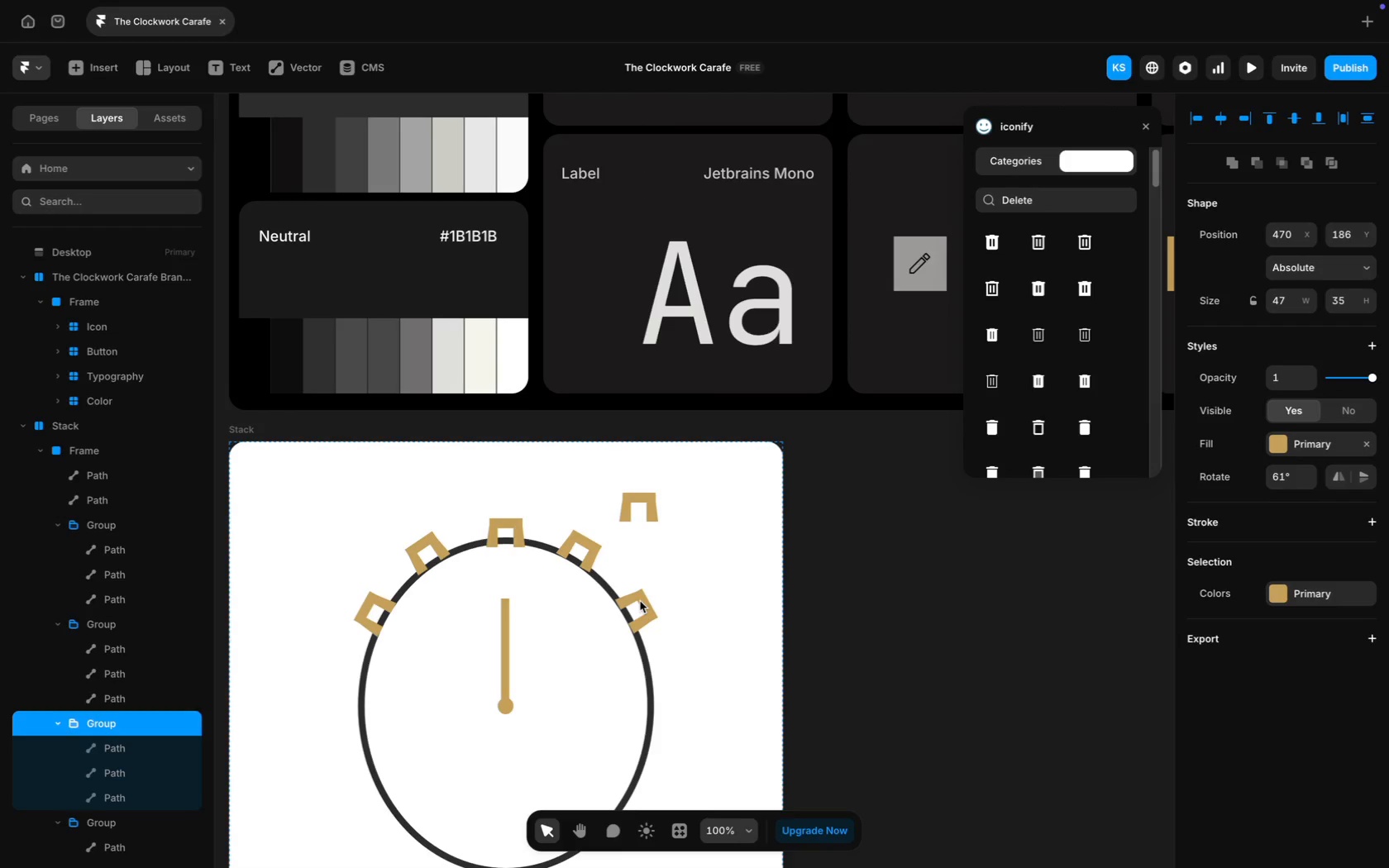 
key(ArrowLeft)
 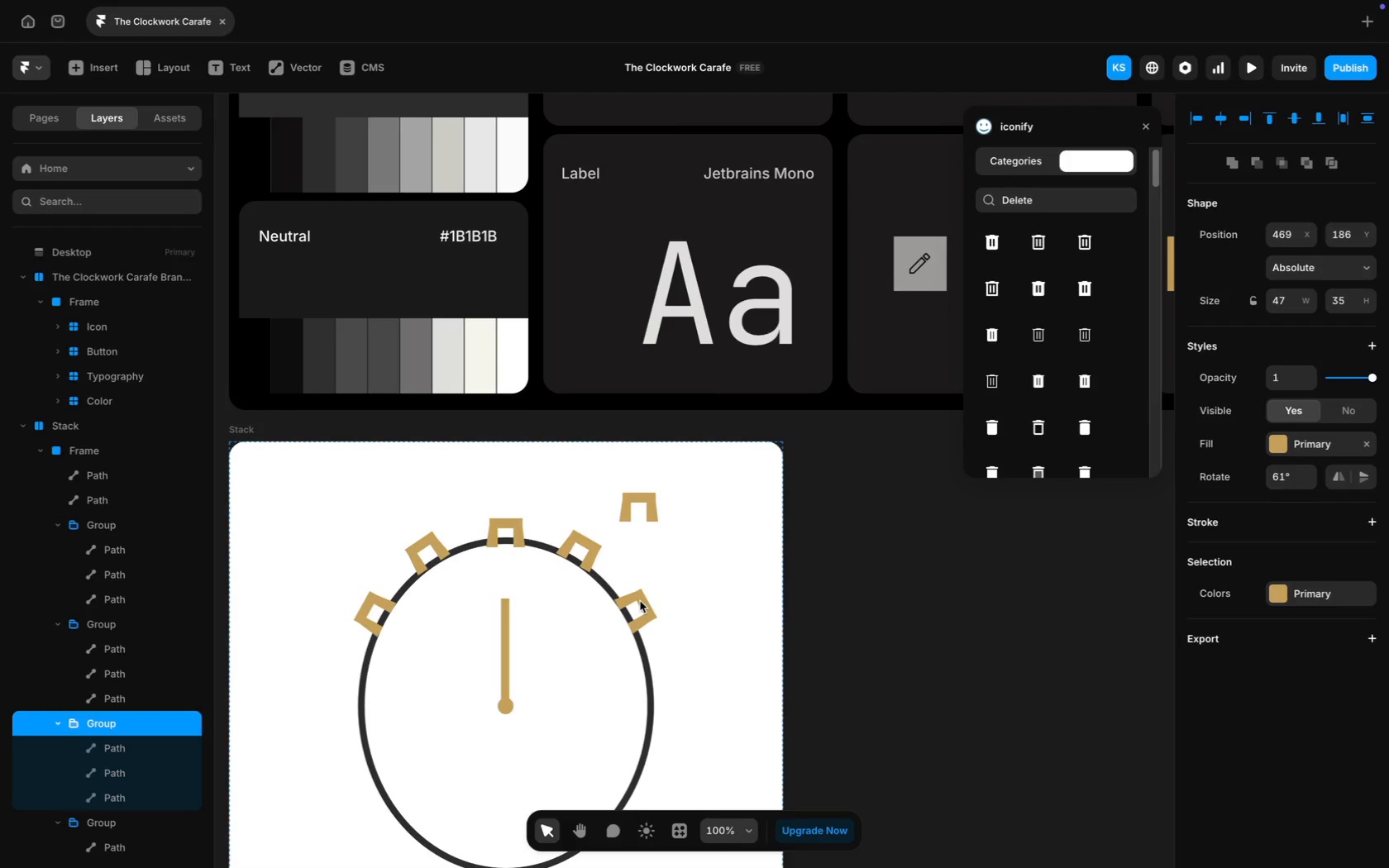 
hold_key(key=ShiftLeft, duration=1.59)
left_click([362, 608])
 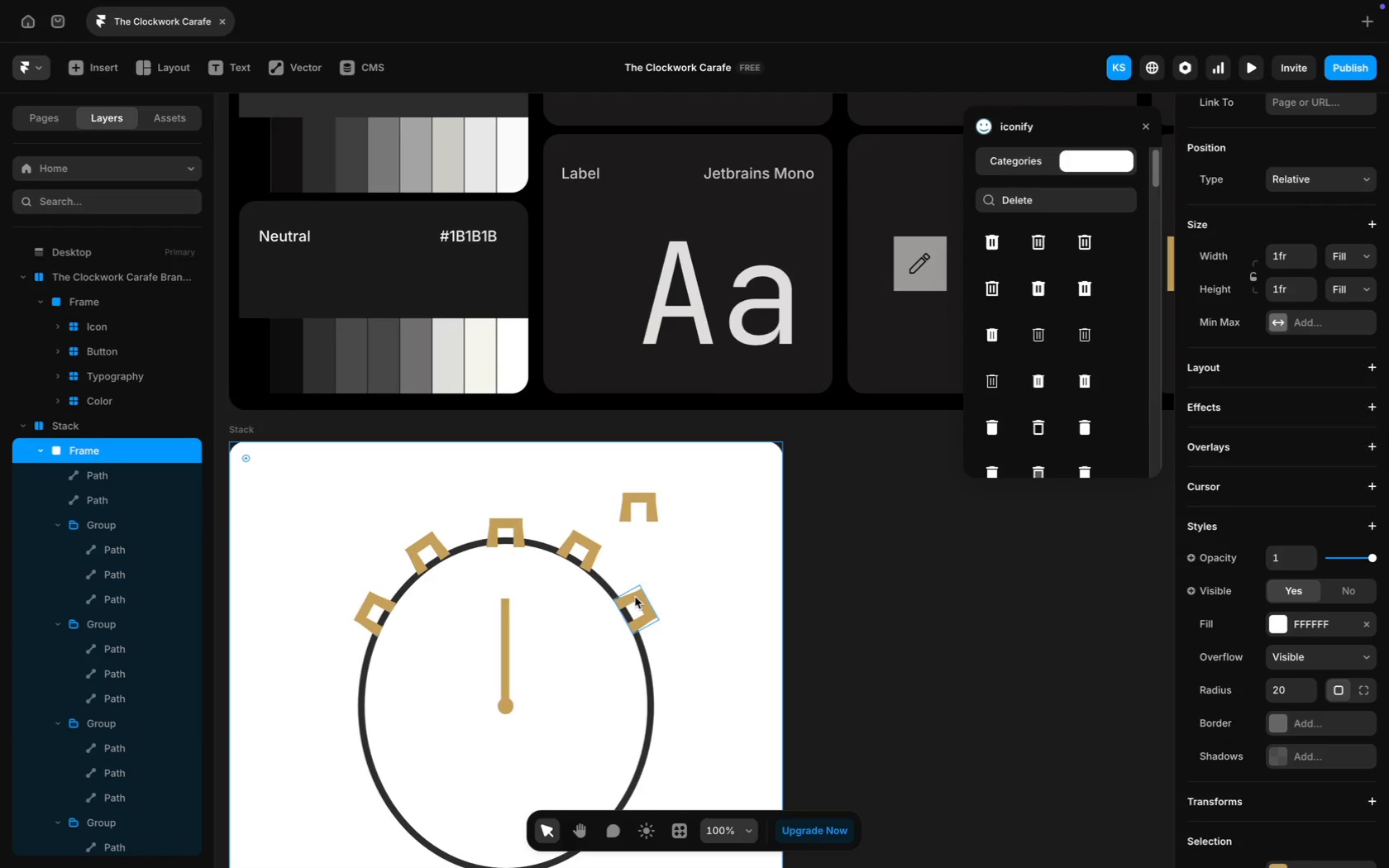 
left_click_drag(start_coordinate=[637, 598], to_coordinate=[643, 601])
 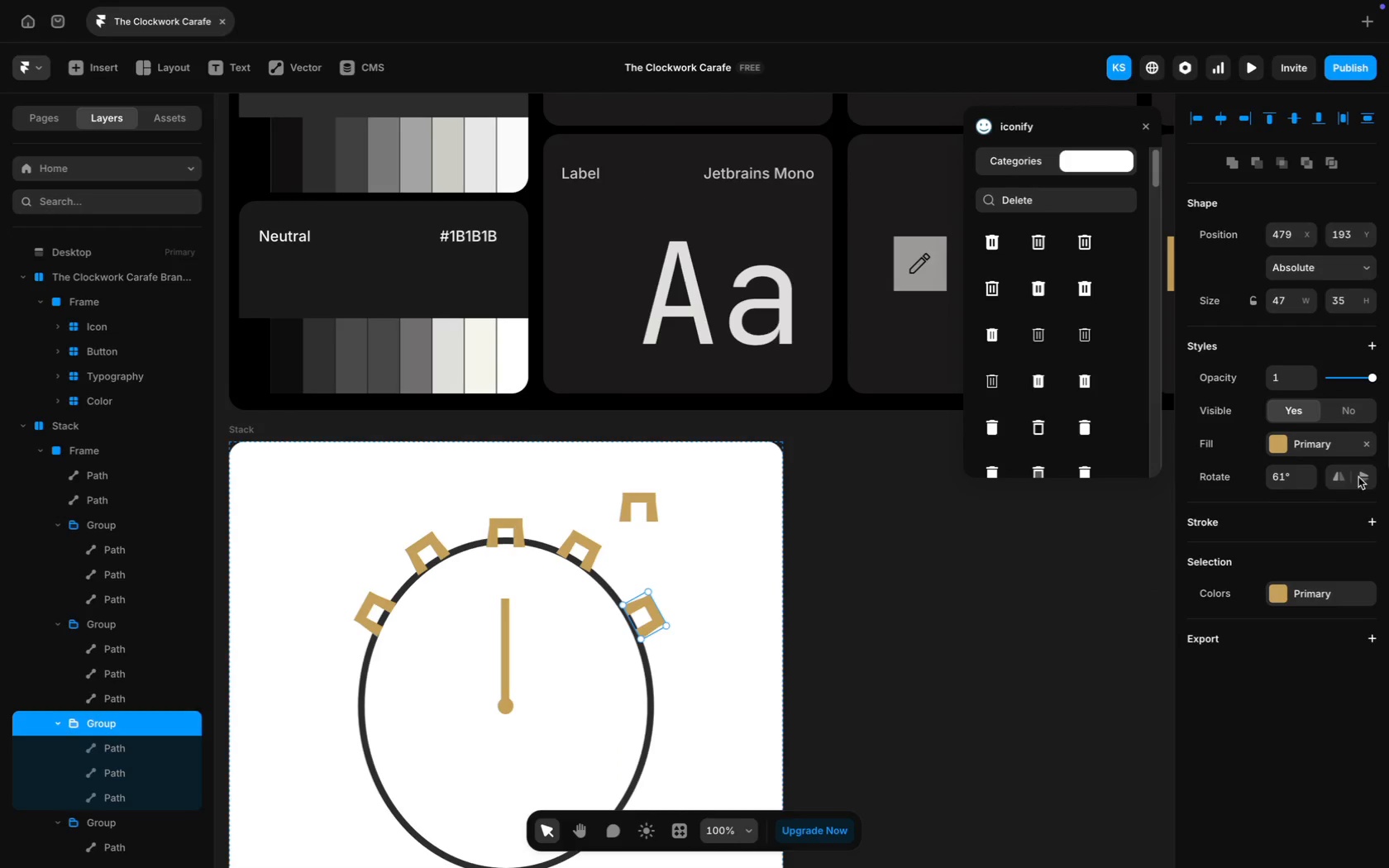 
hold_key(key=ShiftLeft, duration=1.59)
 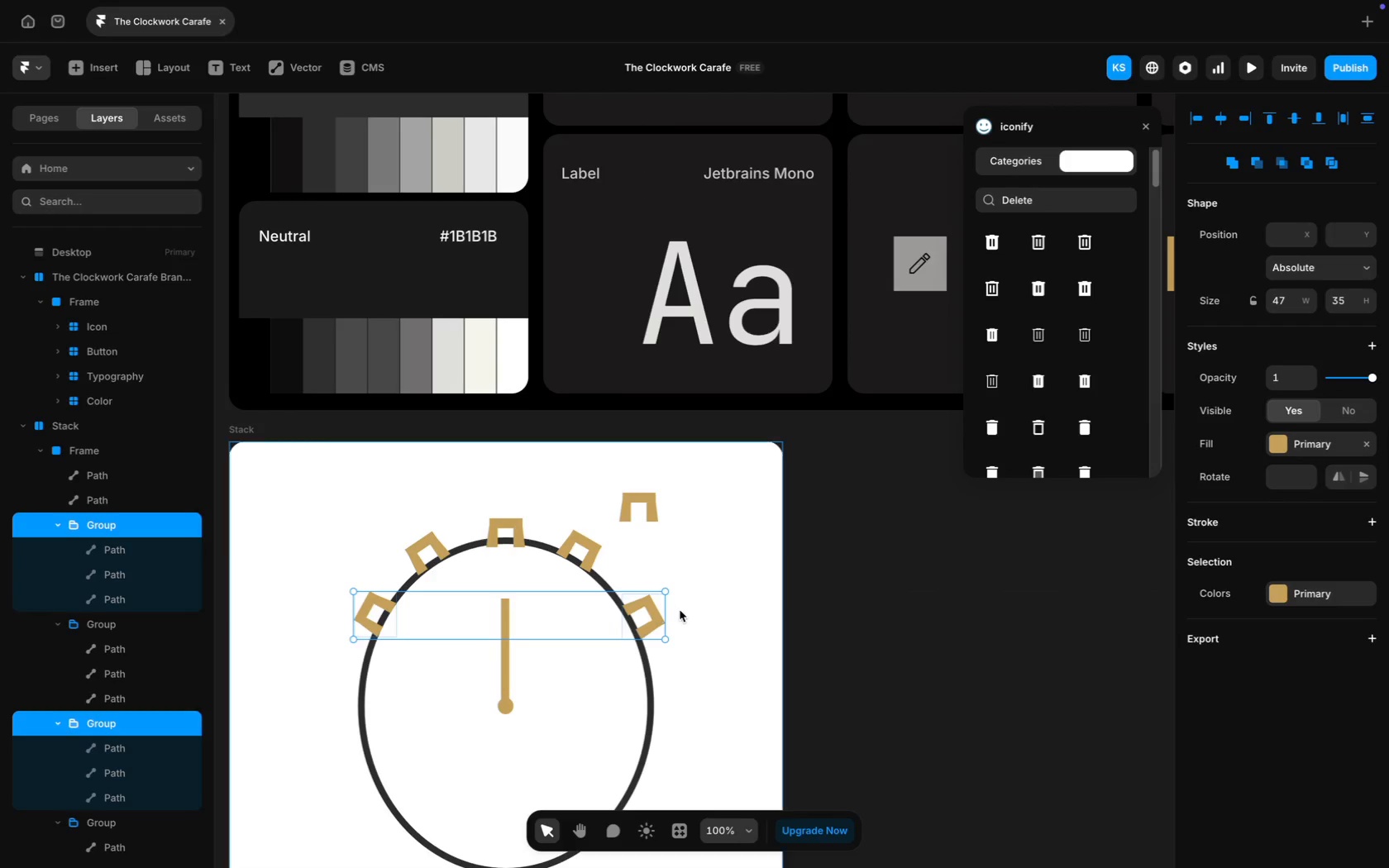 
left_click([701, 608])
 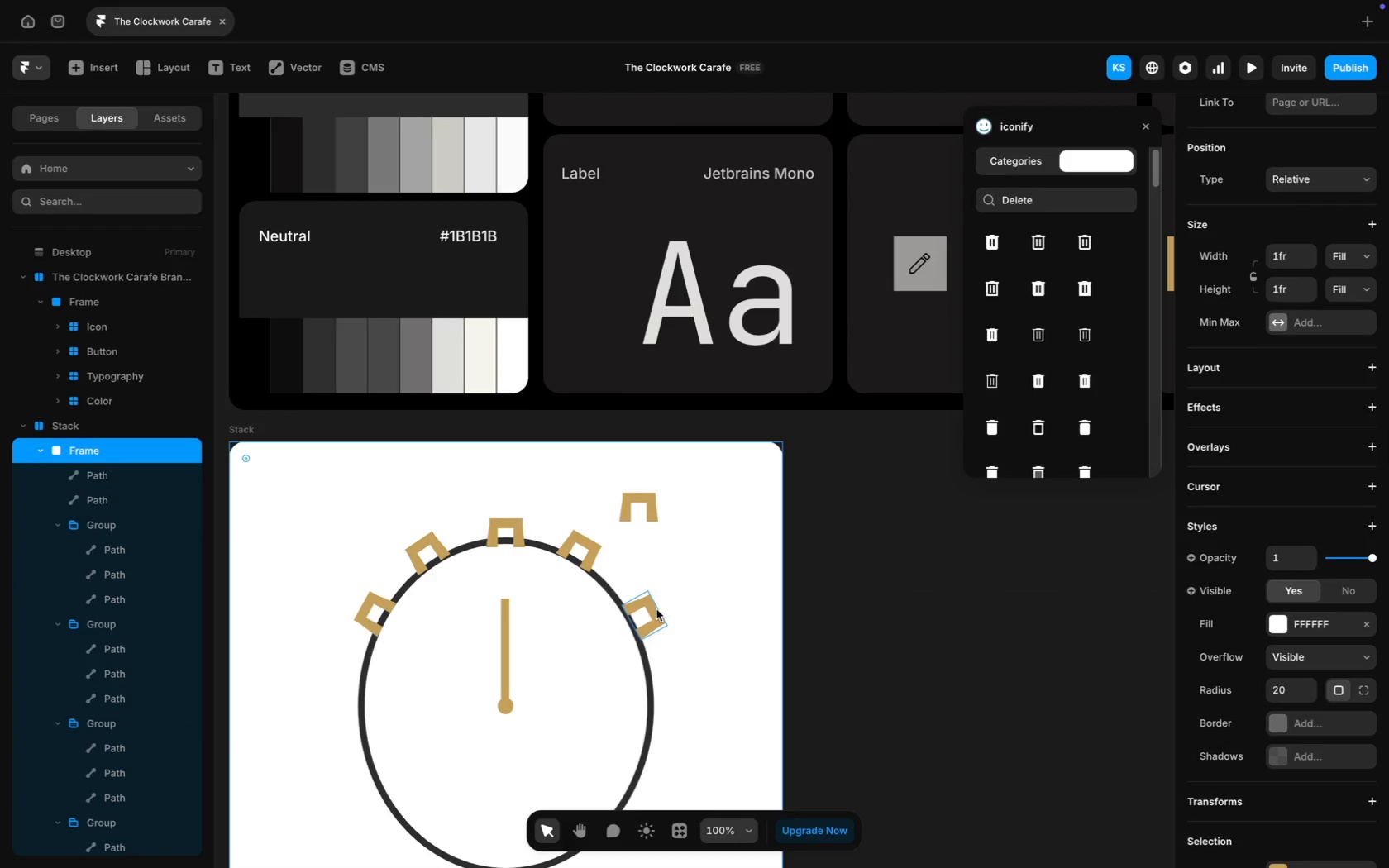 
left_click([655, 609])
 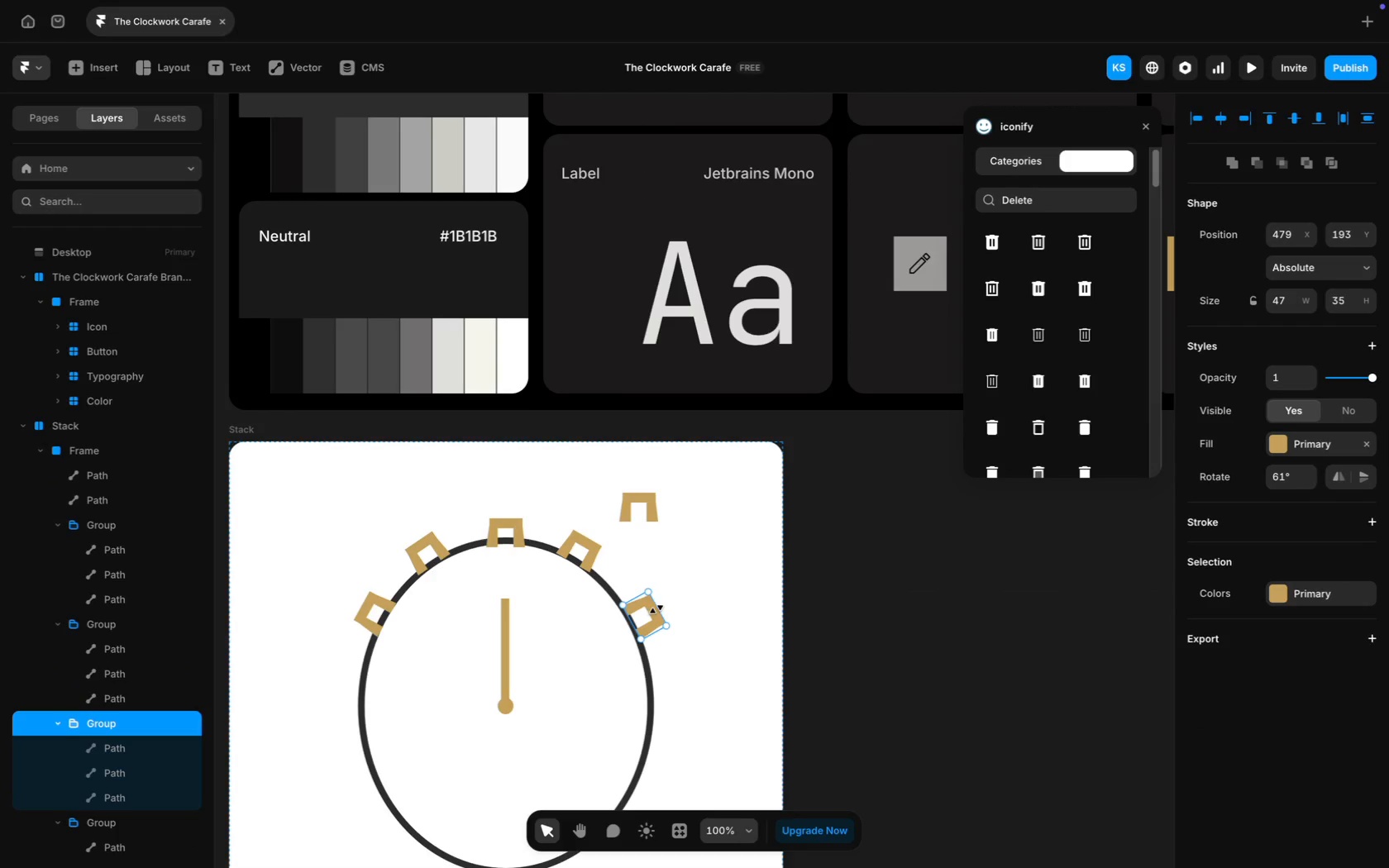 
left_click([704, 584])
 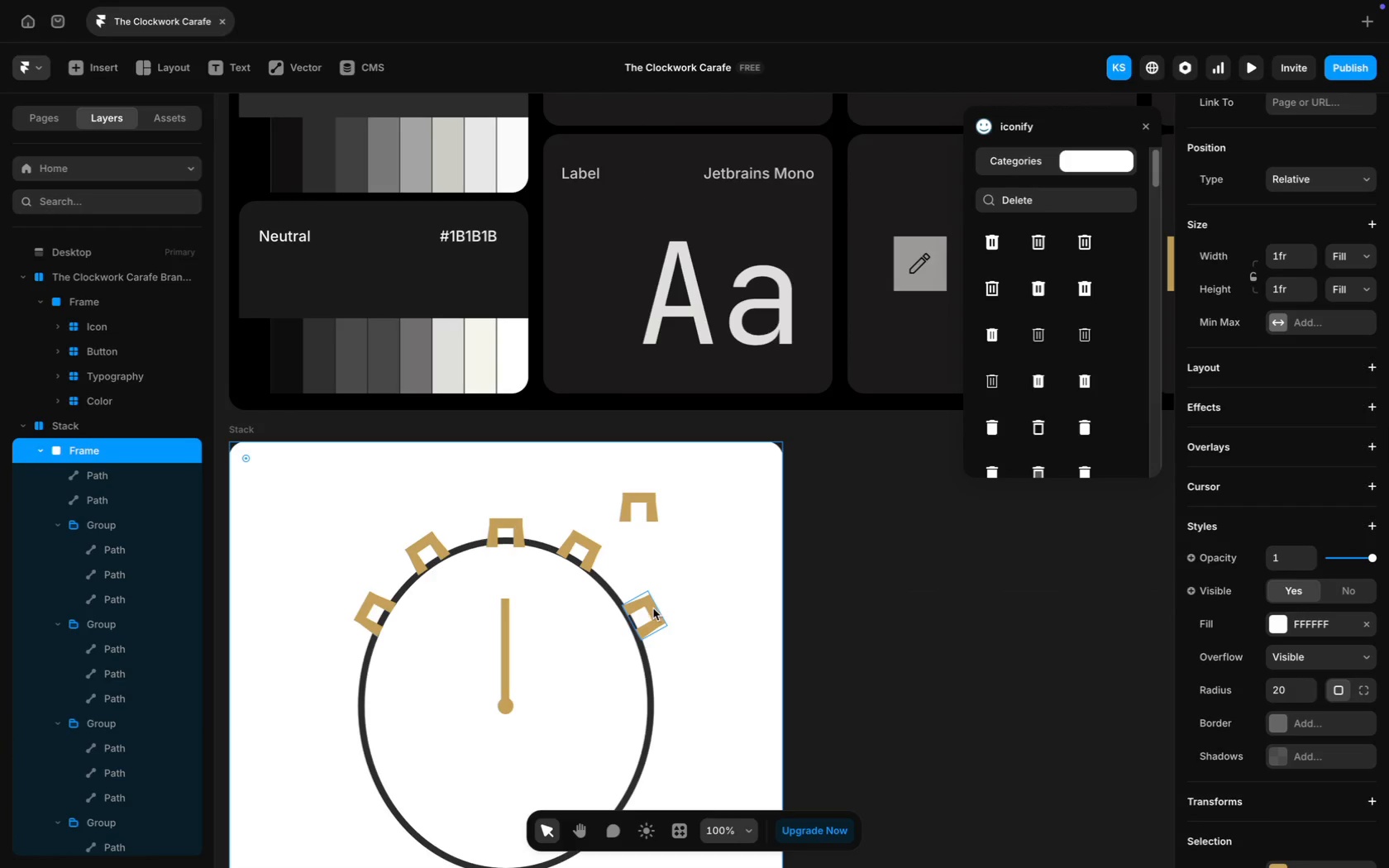 
left_click_drag(start_coordinate=[653, 609], to_coordinate=[649, 608])
 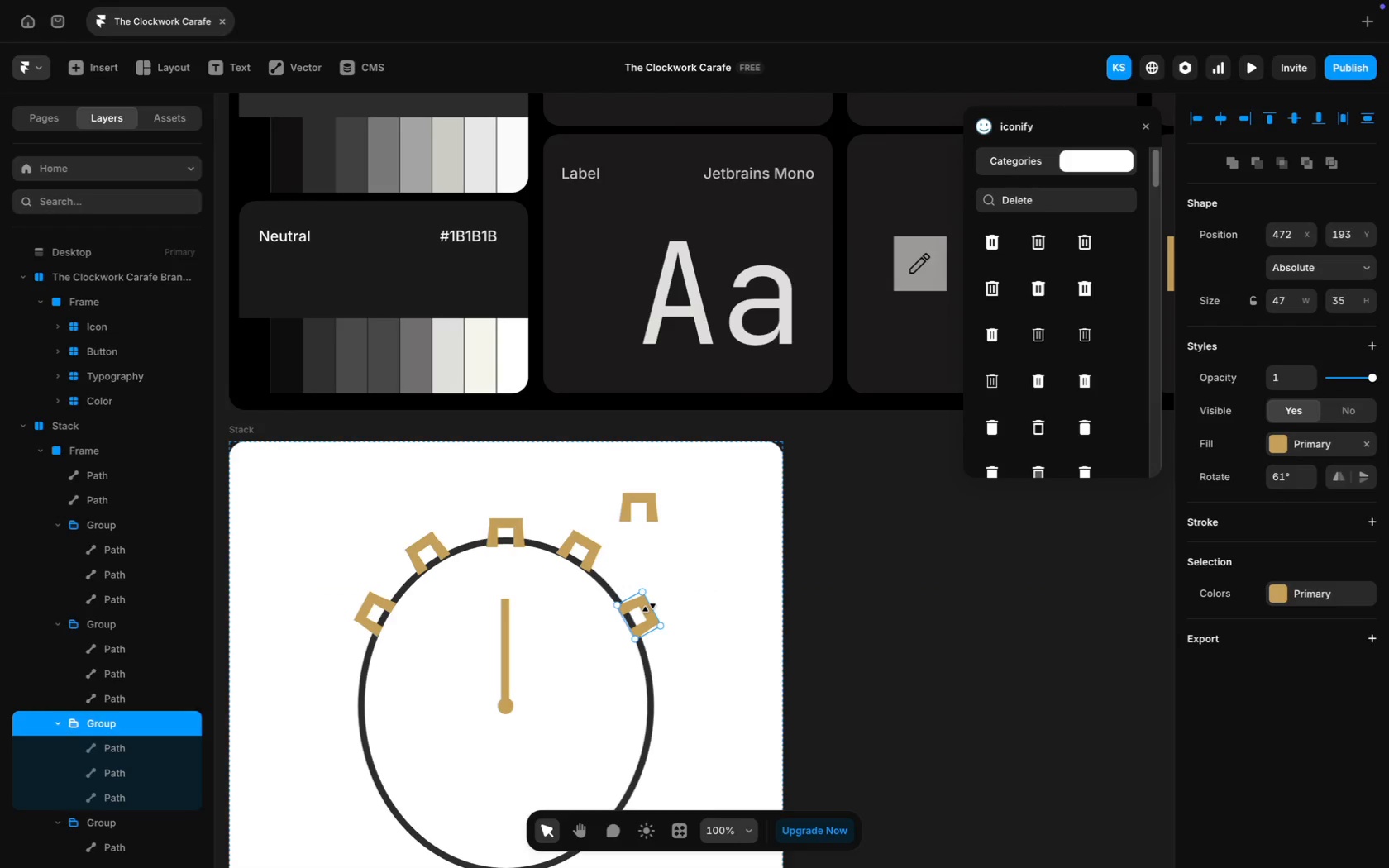 
hold_key(key=ShiftLeft, duration=2.01)
left_click([380, 606])
 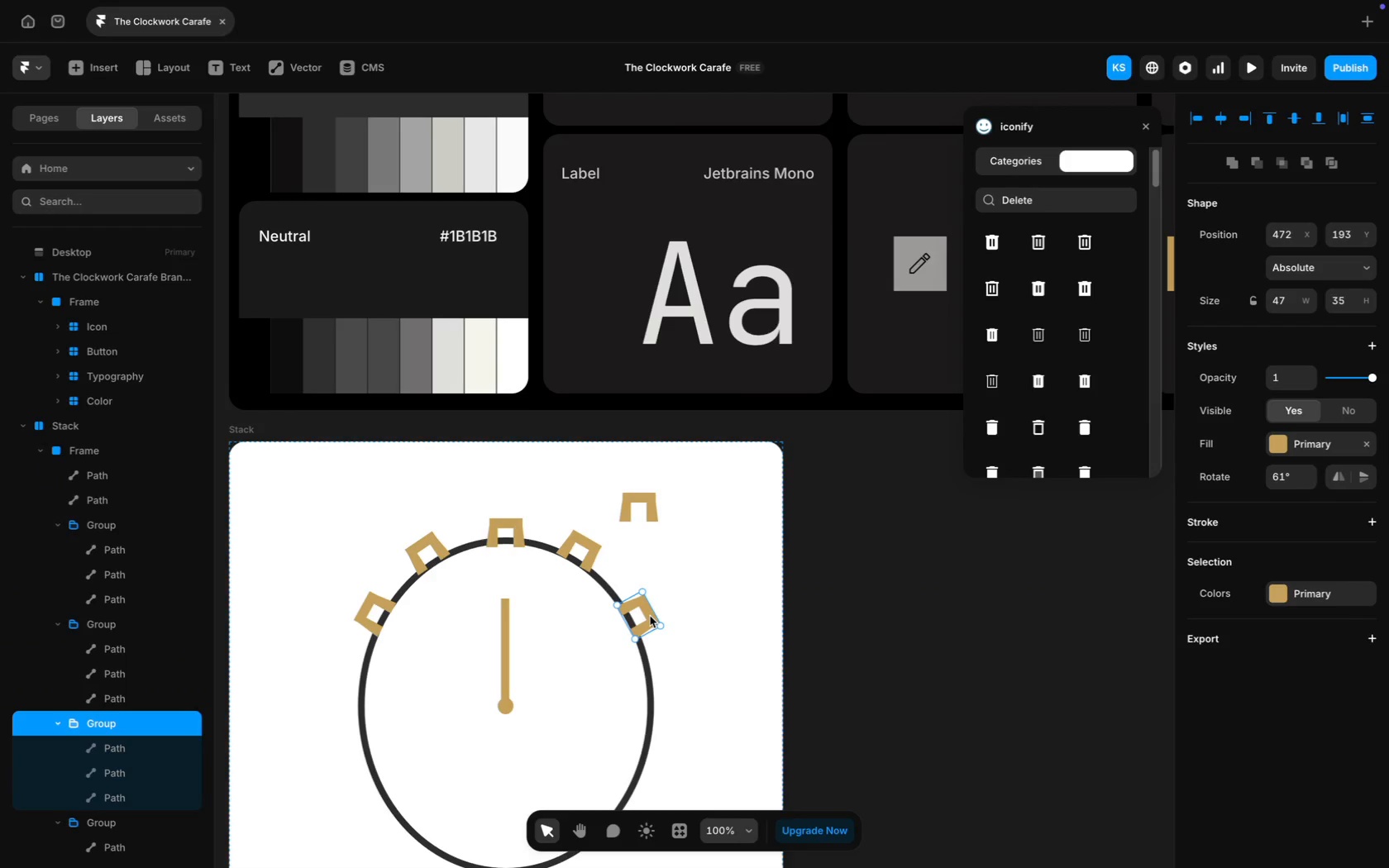 
key(ArrowUp)
 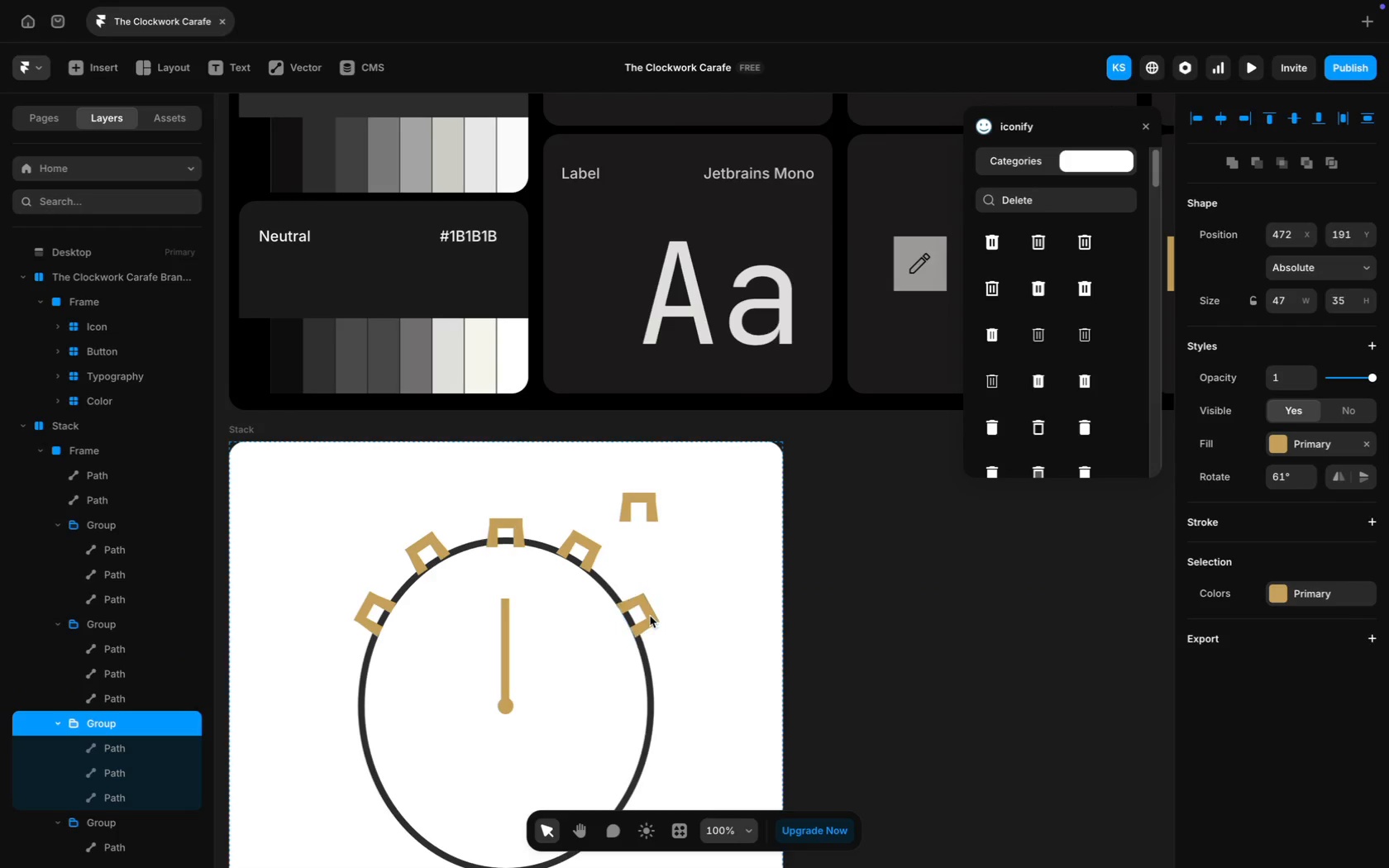 
key(ArrowUp)
 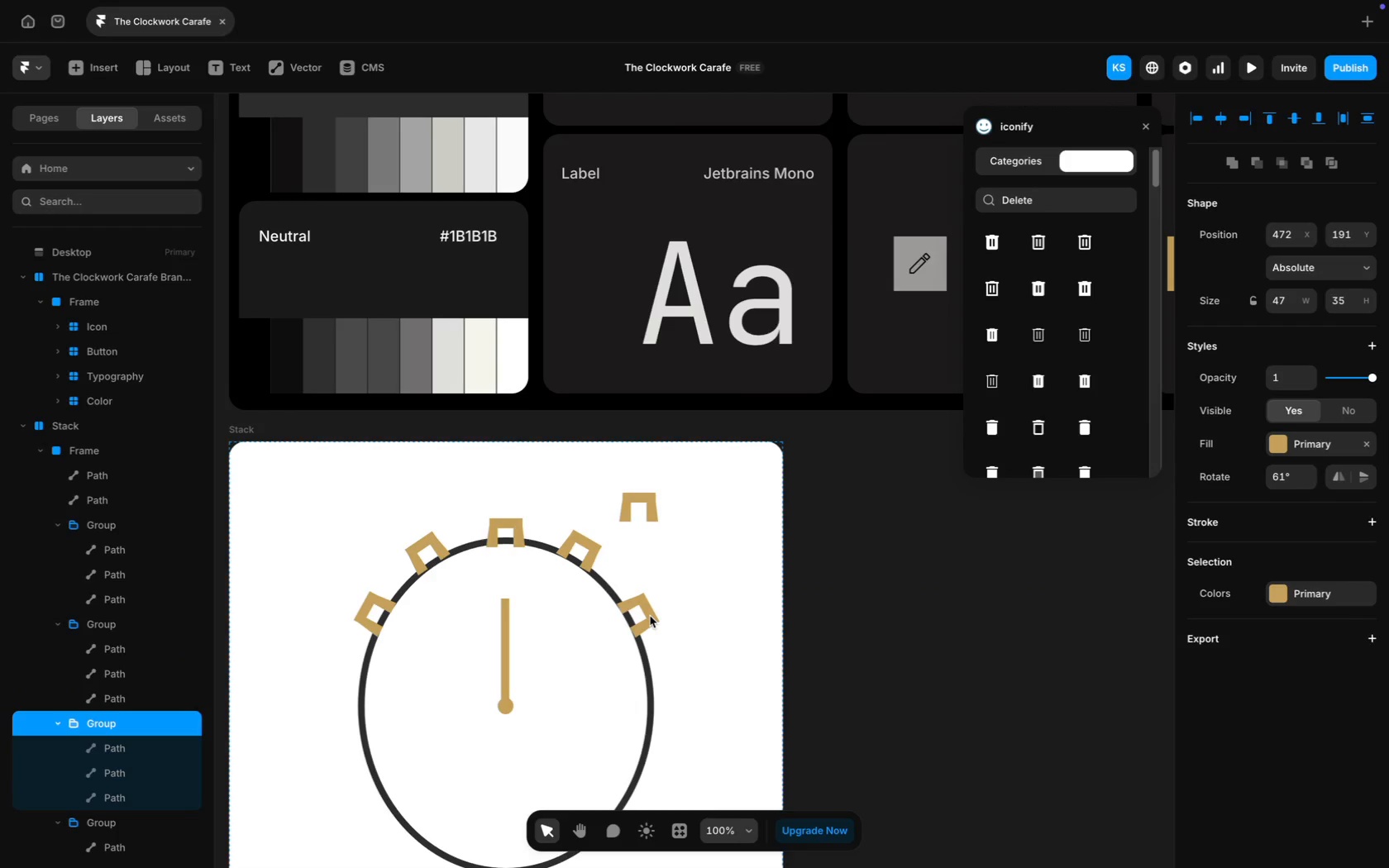 
key(ArrowUp)
 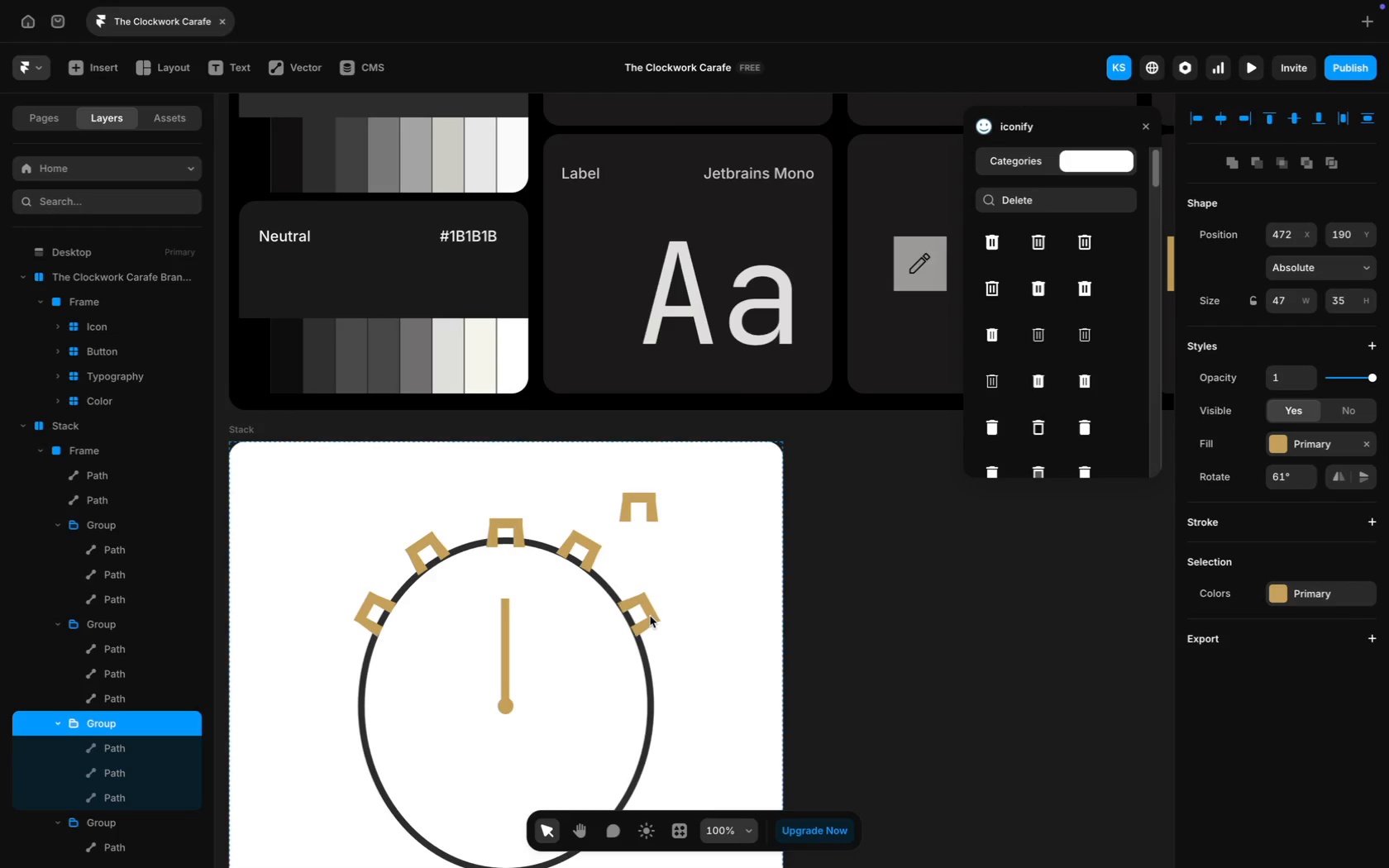 
key(ArrowRight)
 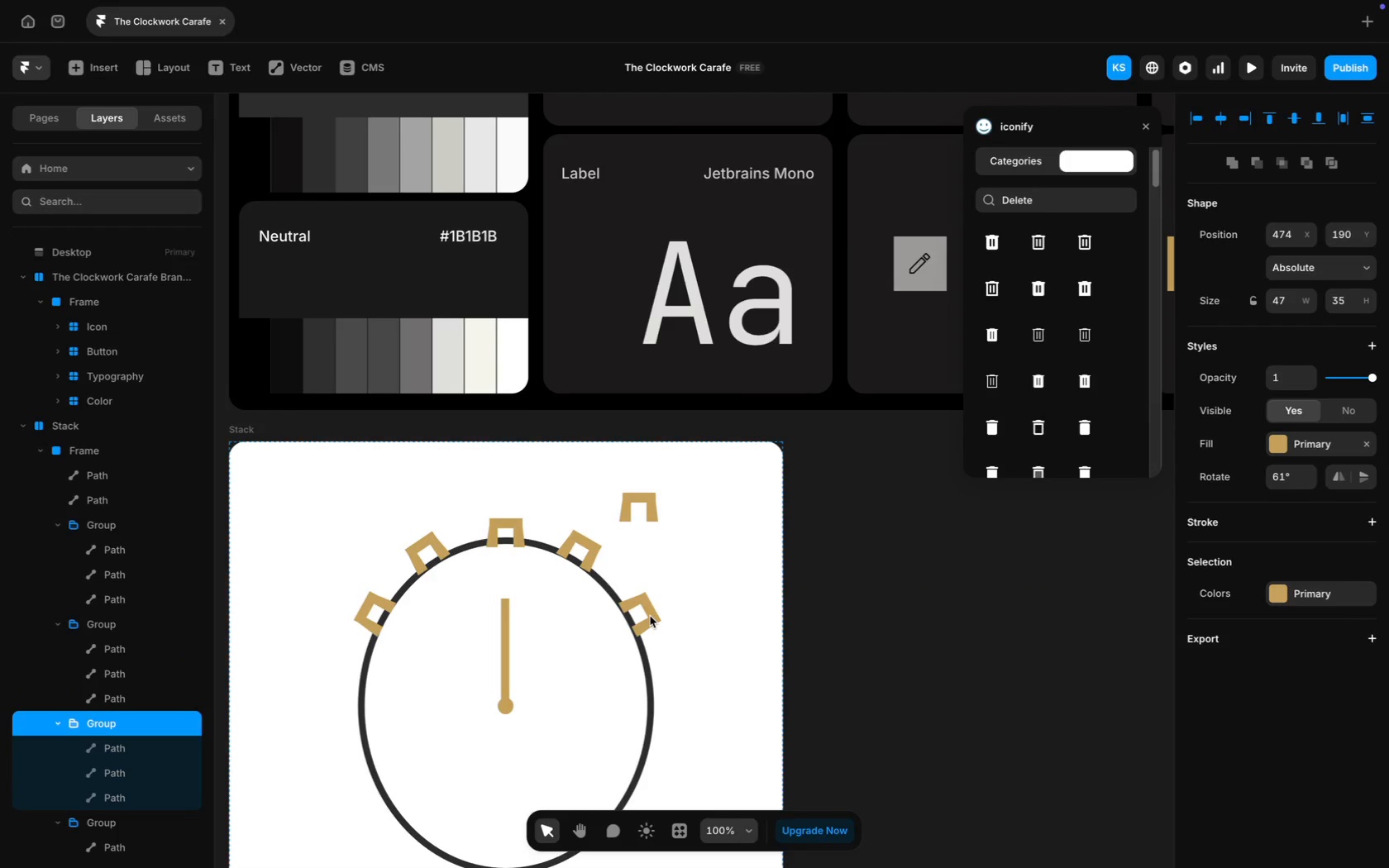 
key(ArrowRight)
 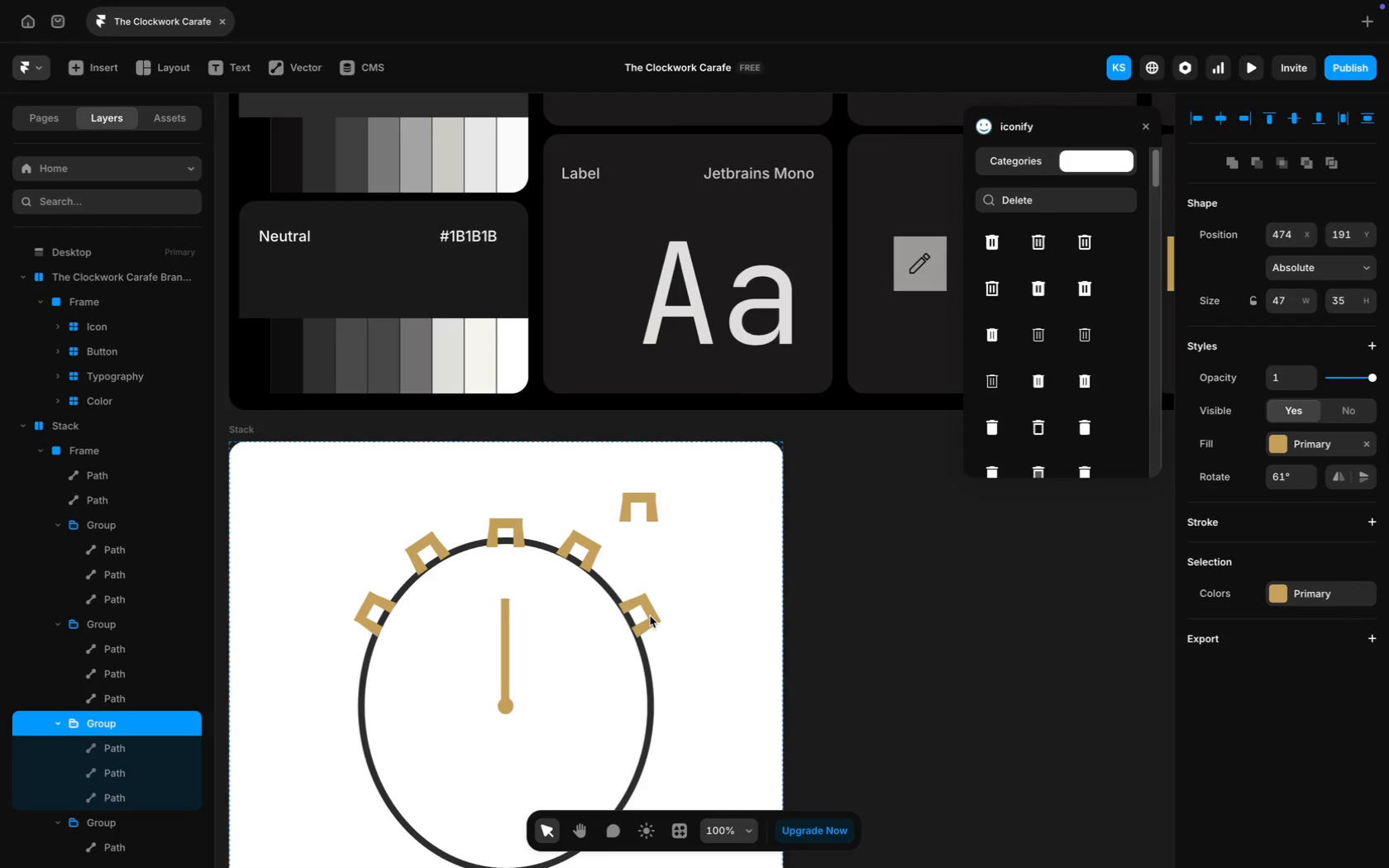 
key(ArrowDown)
 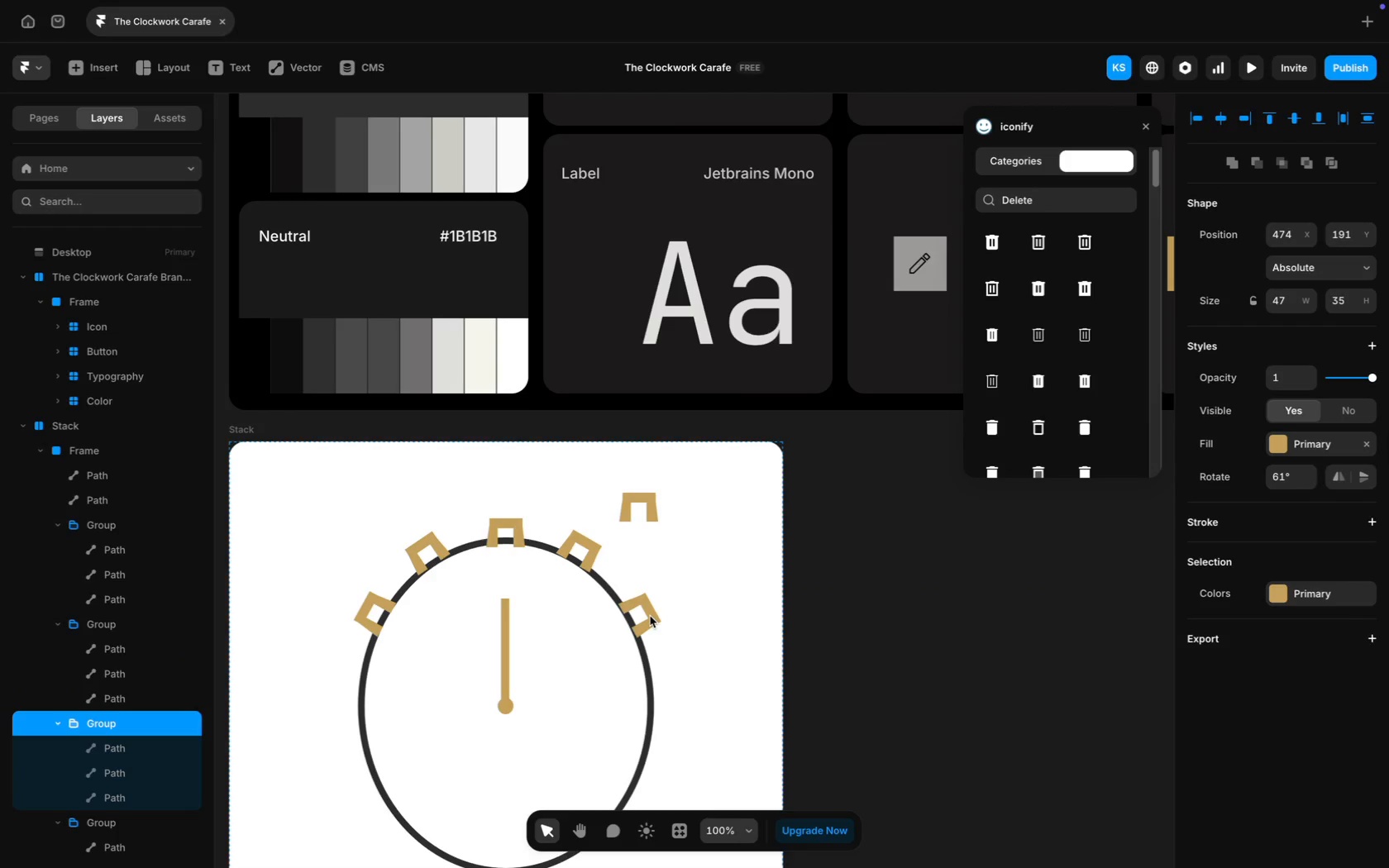 
key(ArrowDown)
 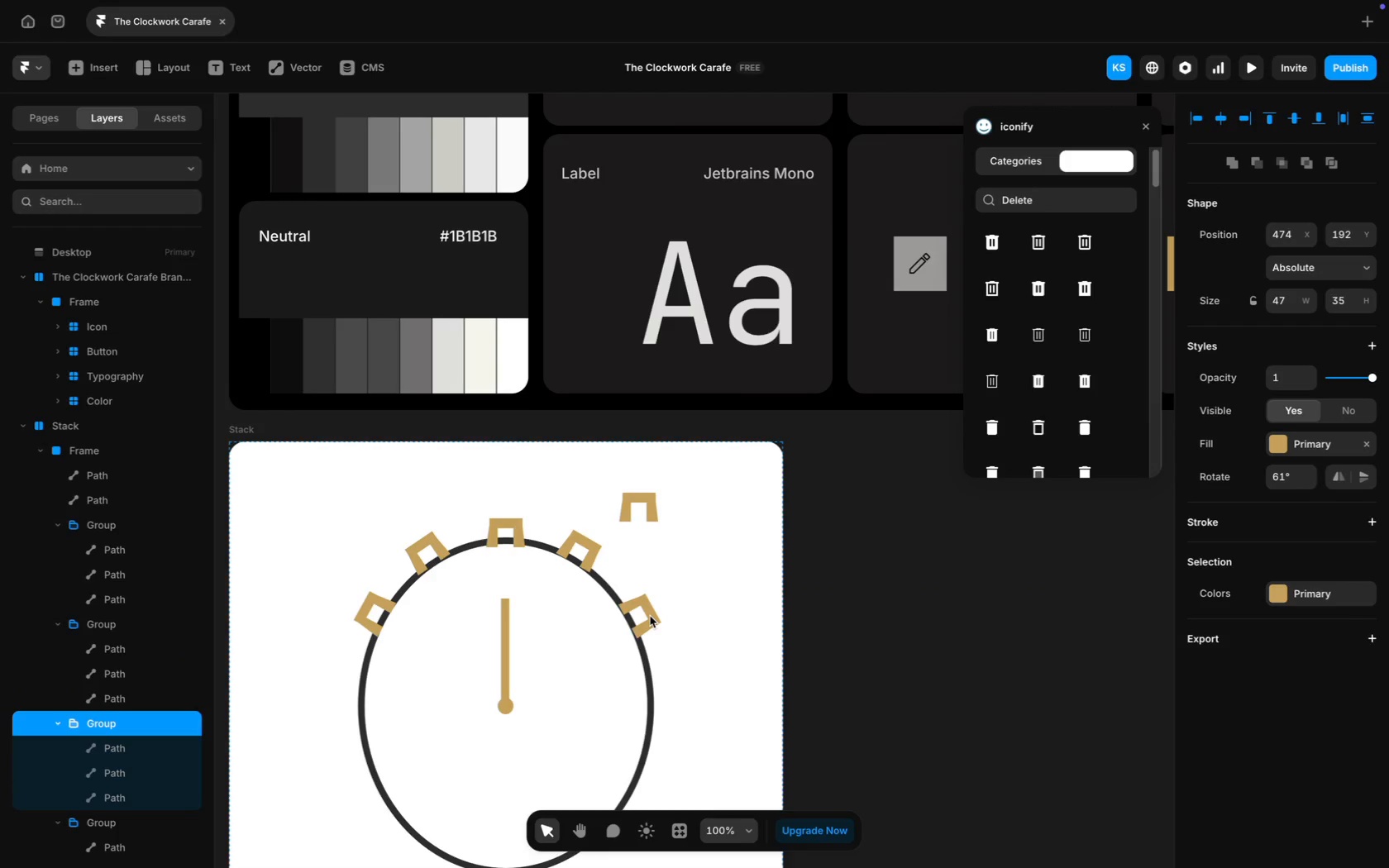 
key(ArrowDown)
 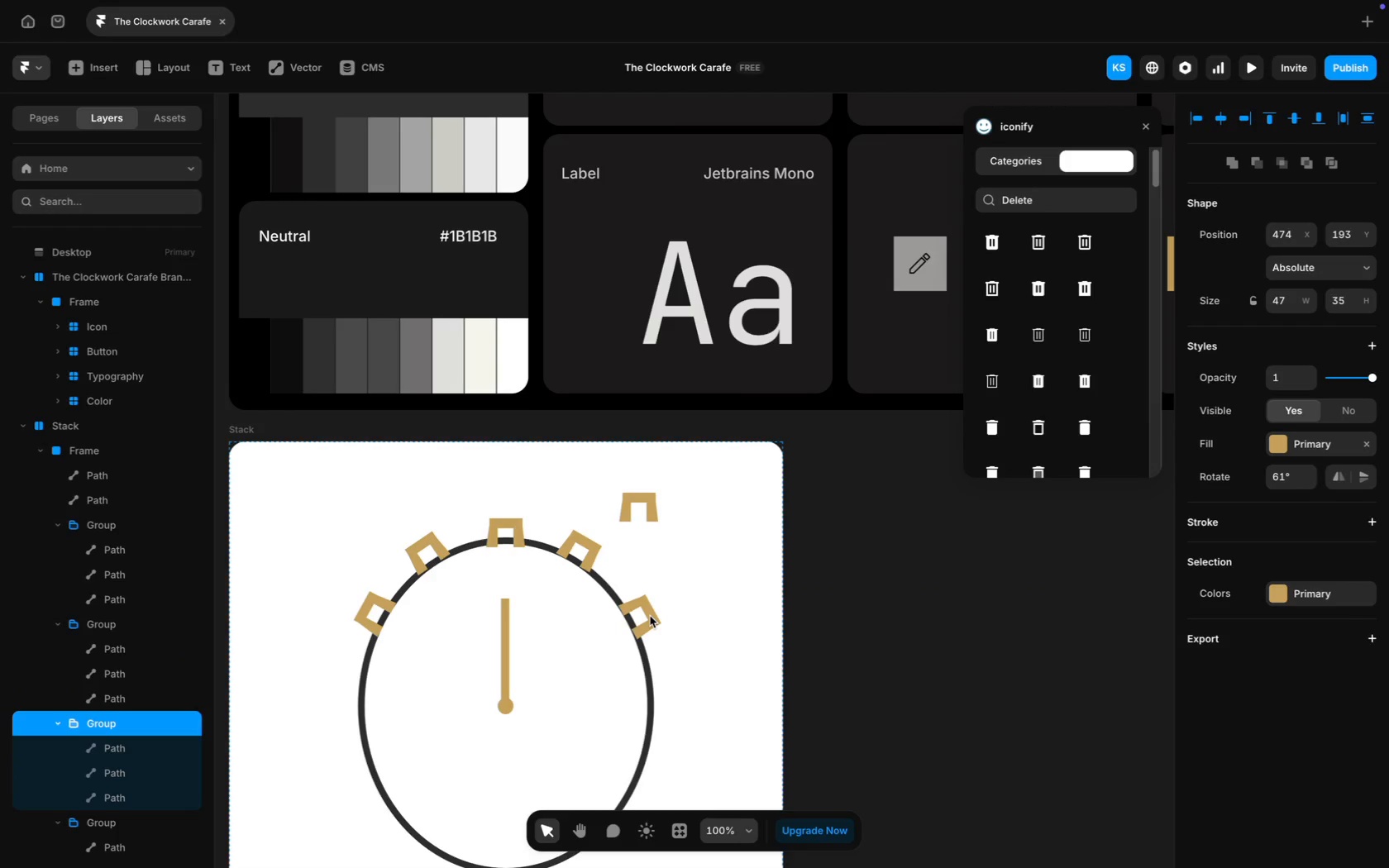 
key(ArrowDown)
 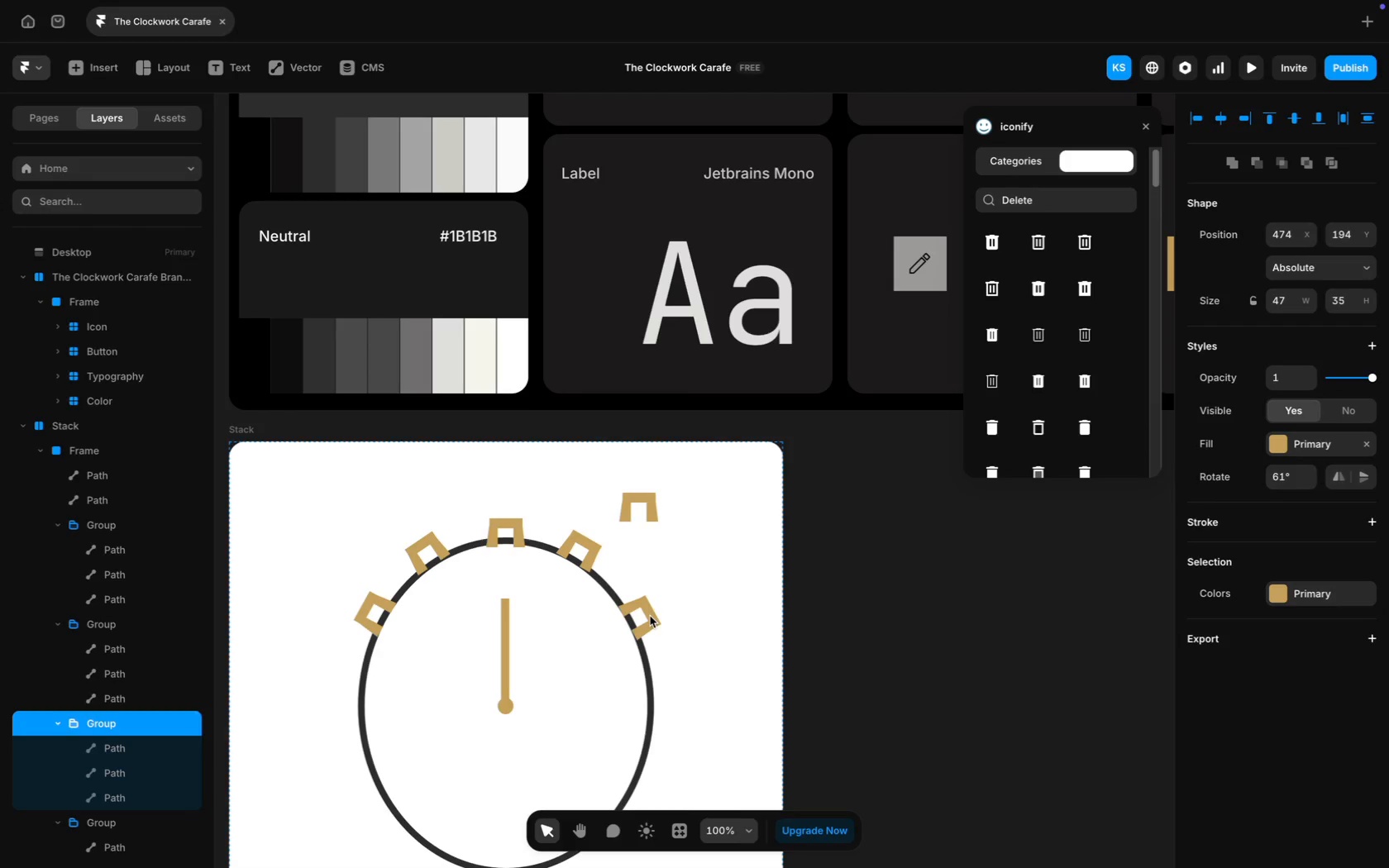 
hold_key(key=ShiftLeft, duration=1.39)
 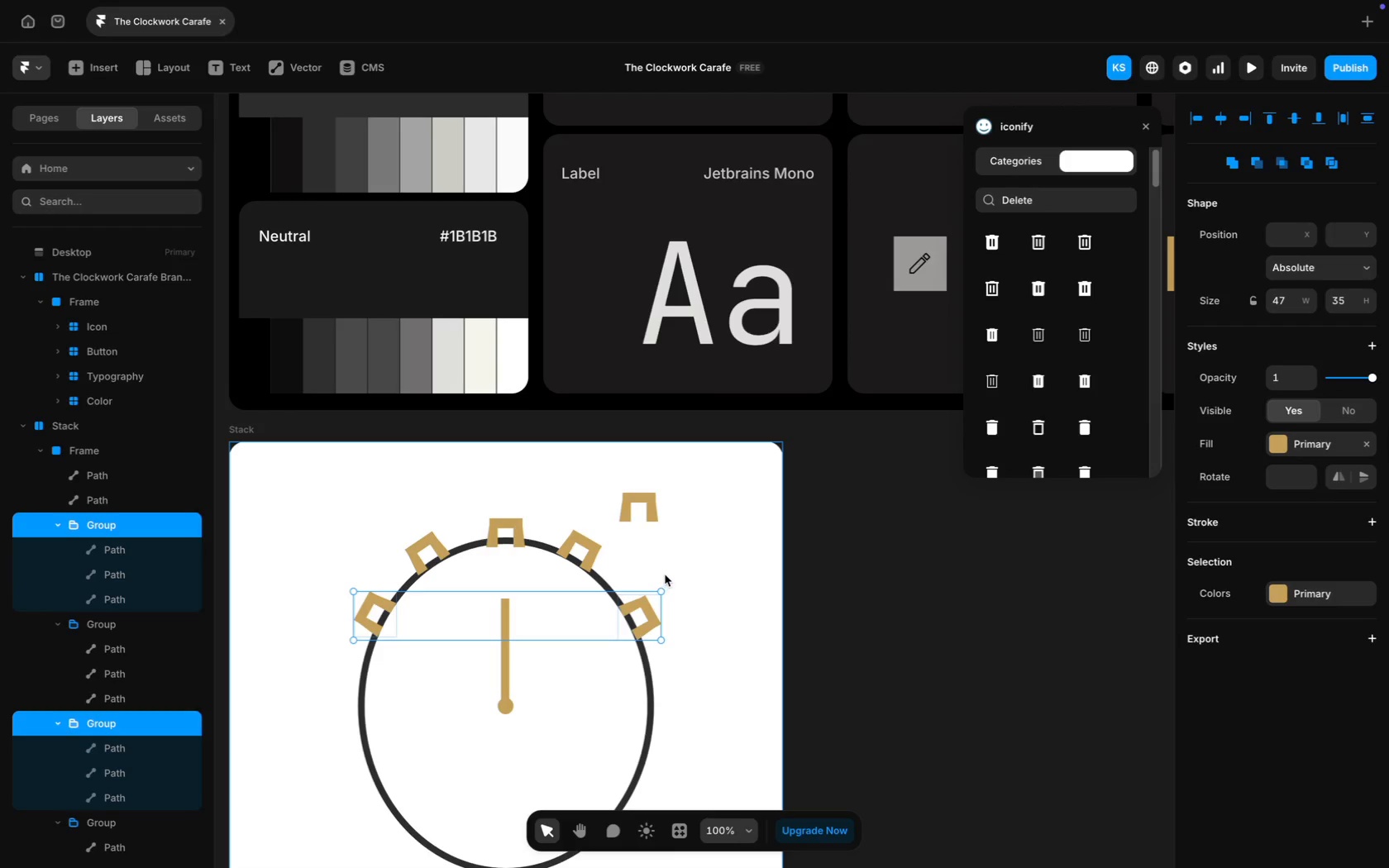 
left_click([668, 575])
 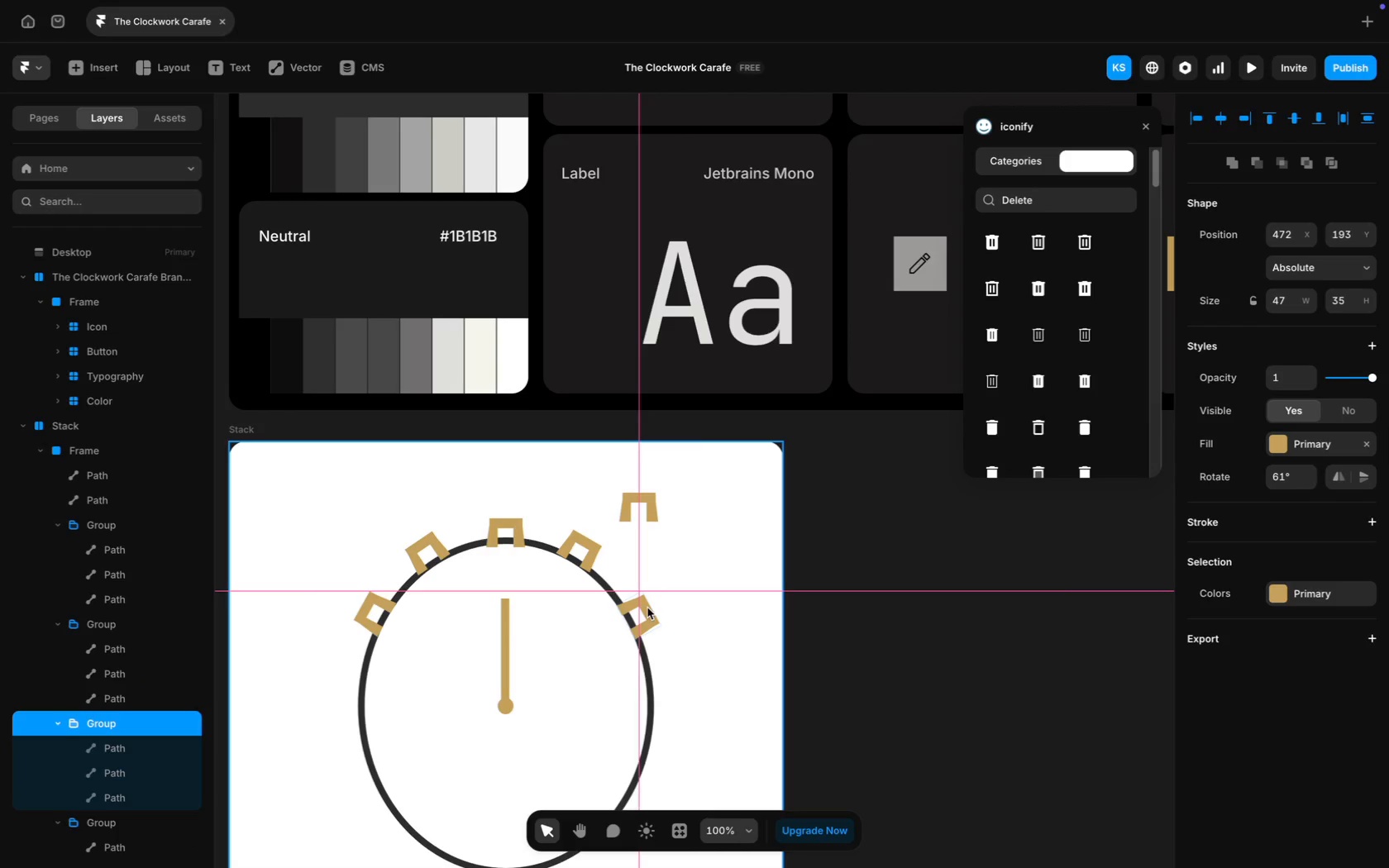 
wait(9.88)
 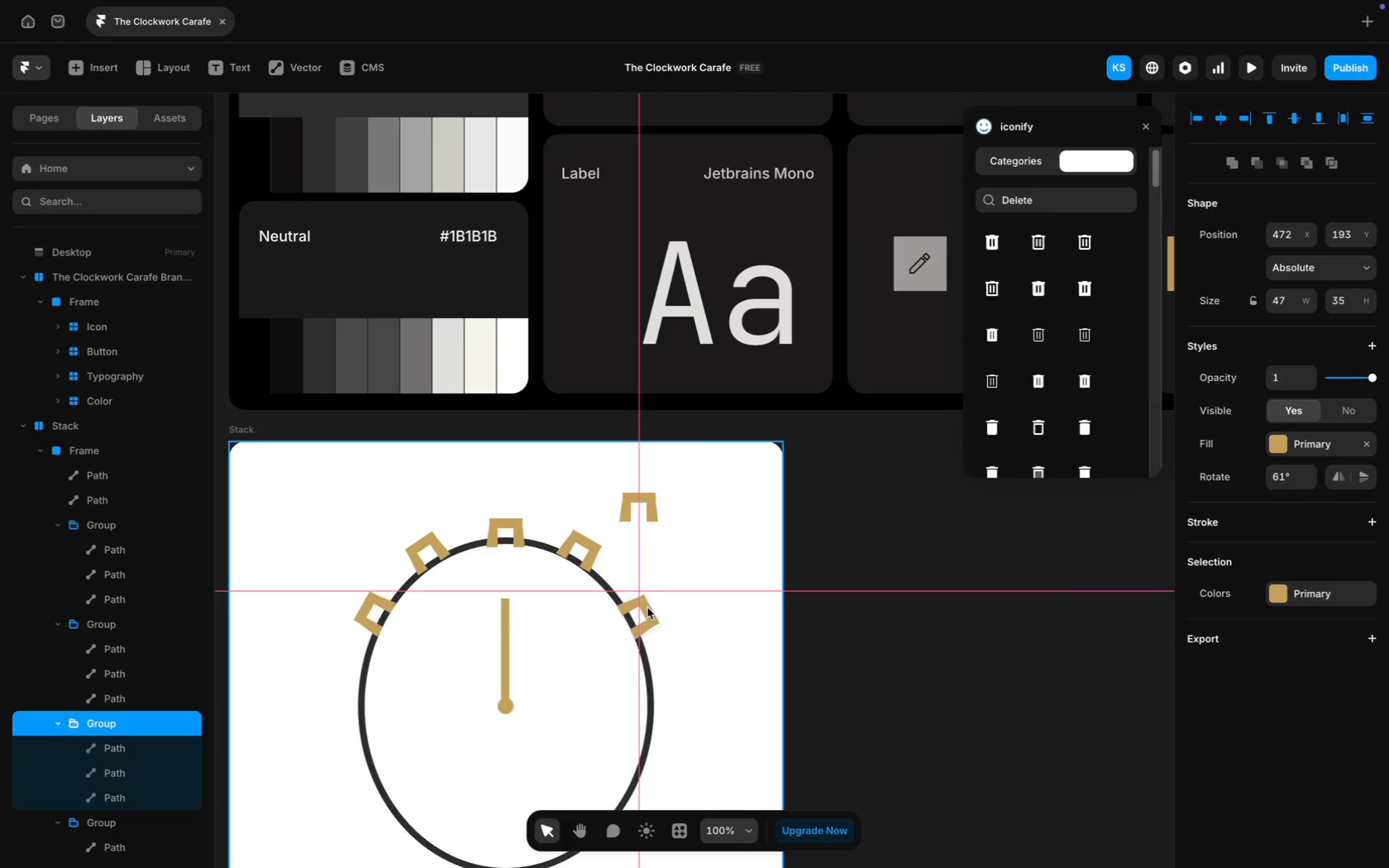 
double_click([1308, 472])
 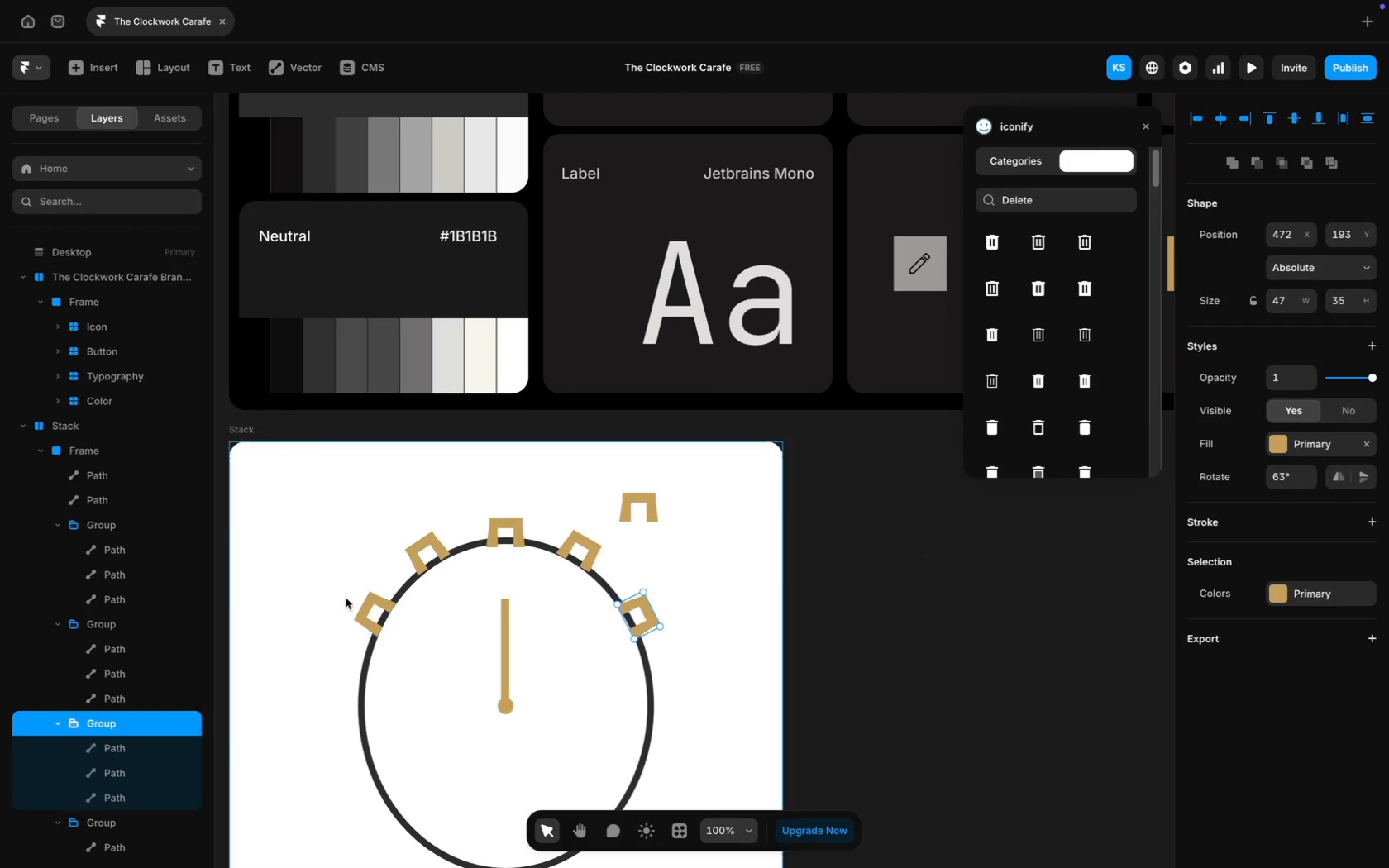 
left_click([363, 601])
 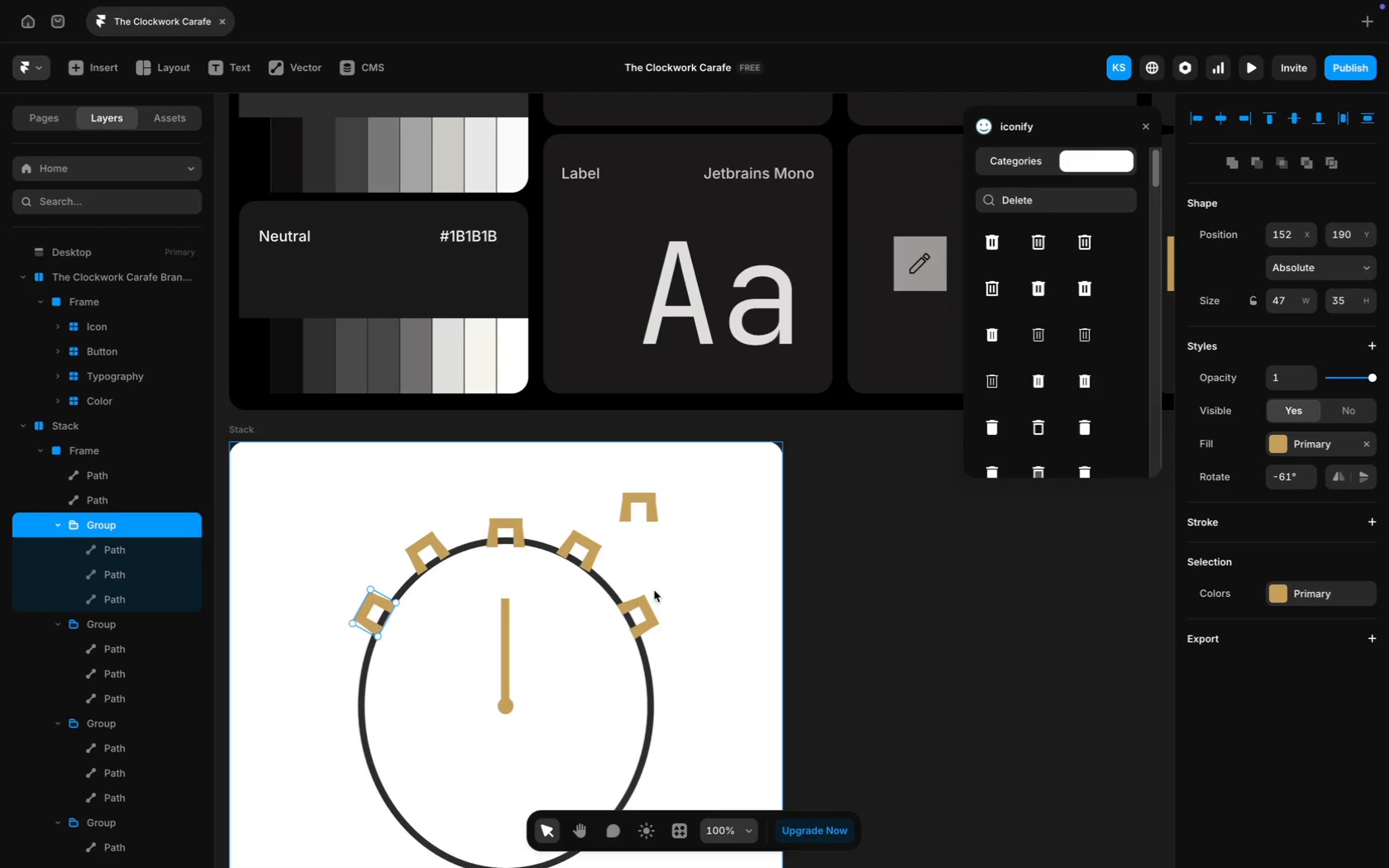 
left_click([647, 608])
 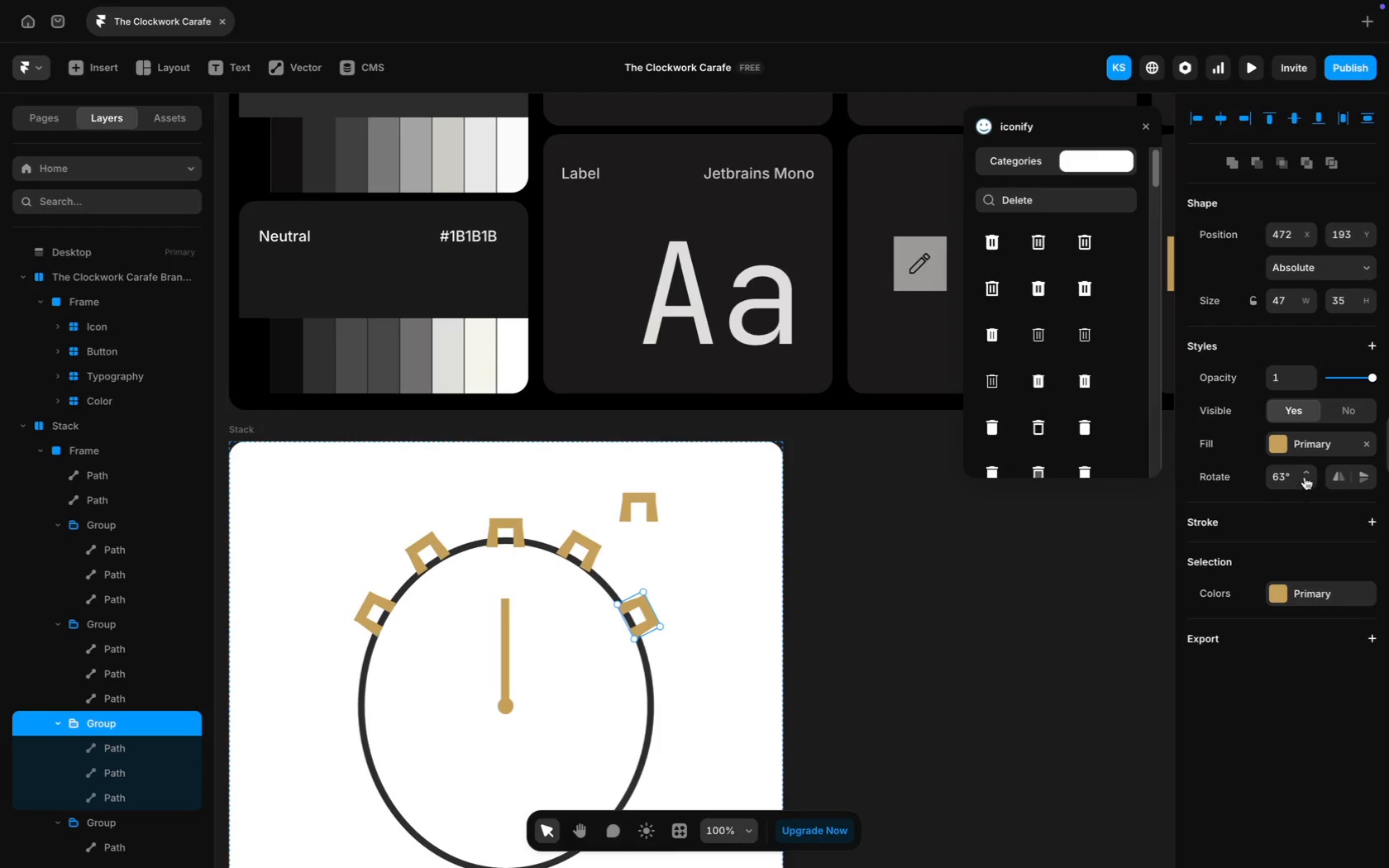 
left_click([1310, 470])
 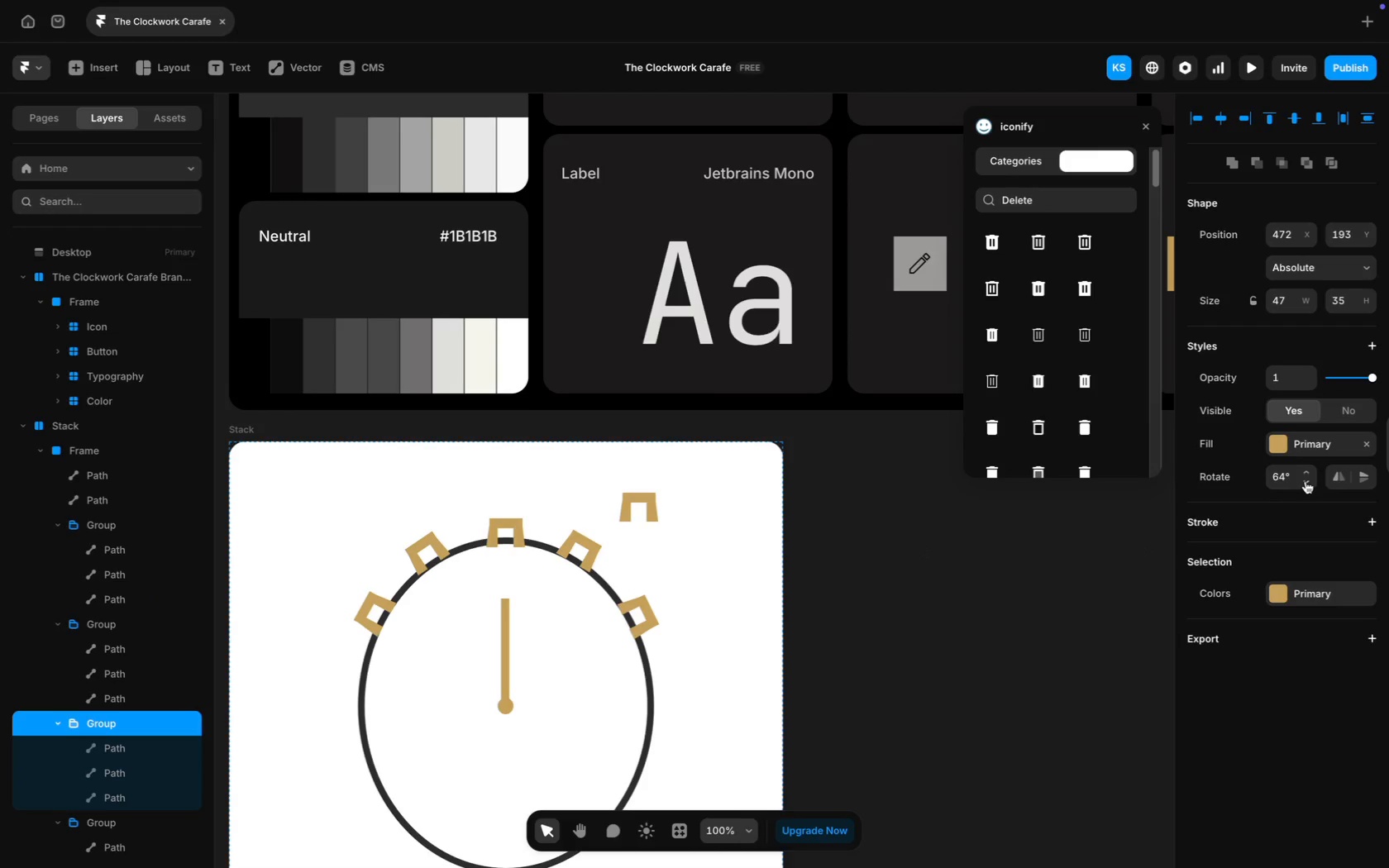 
double_click([1305, 481])
 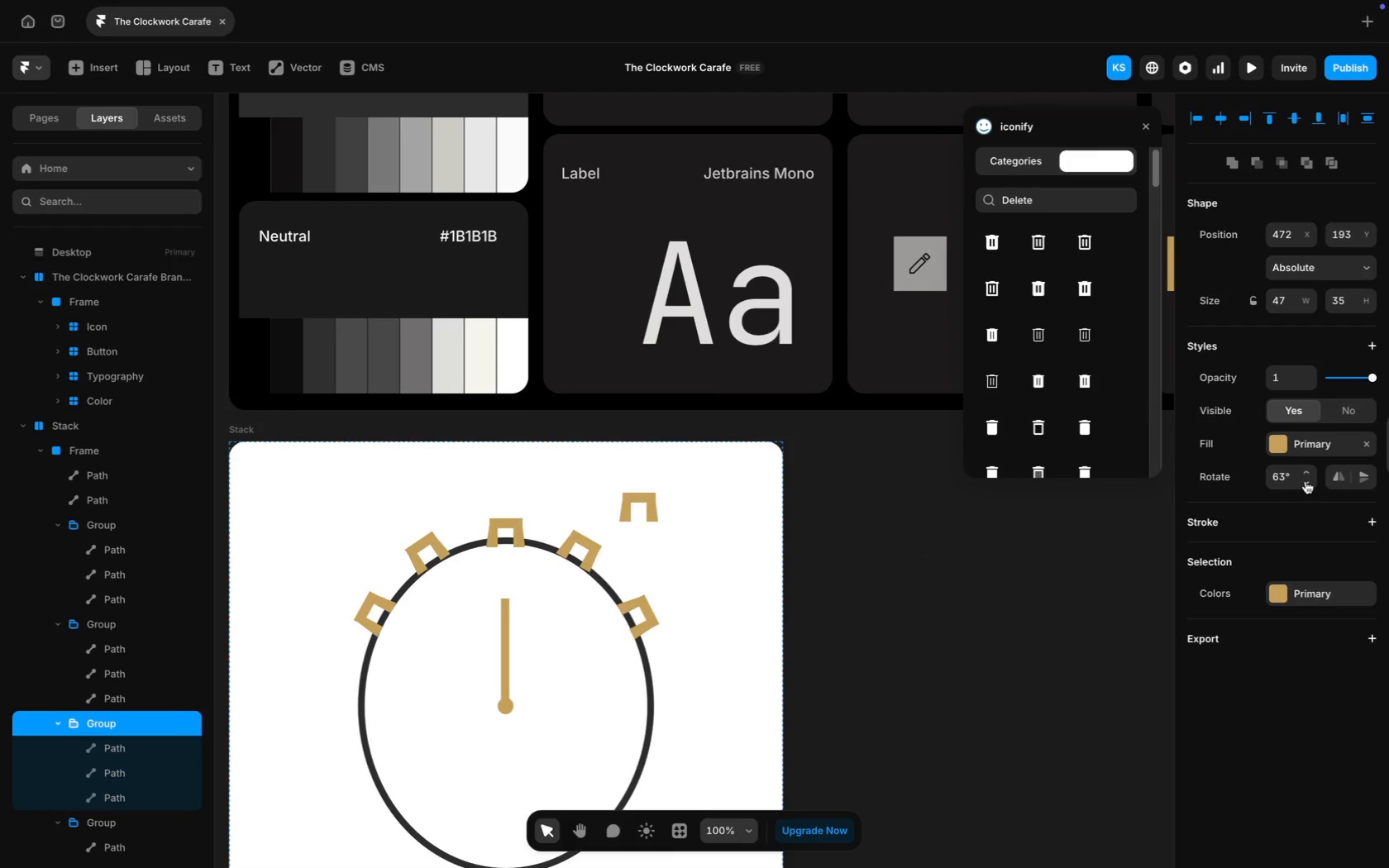 
triple_click([1305, 481])
 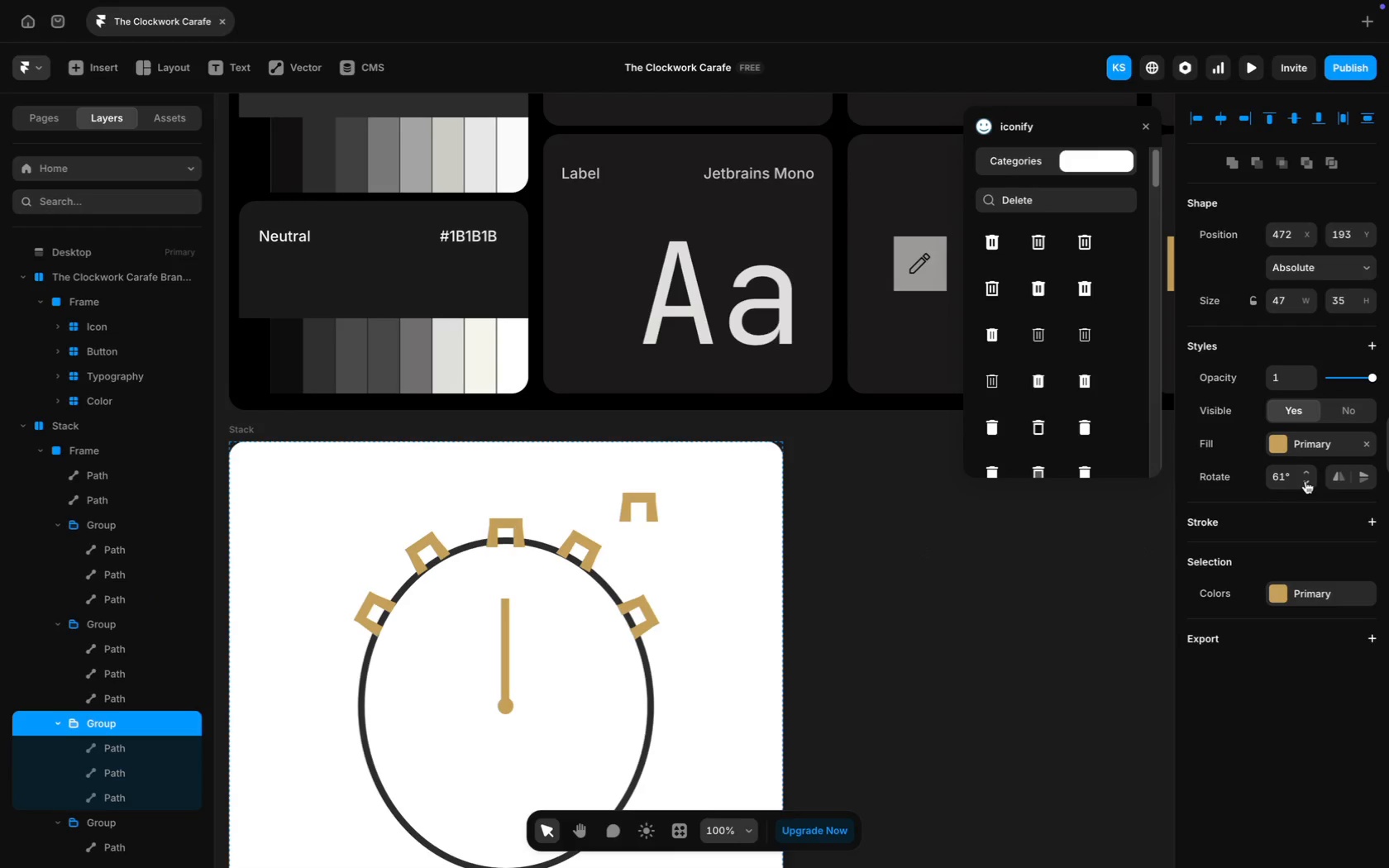 
triple_click([1305, 481])
 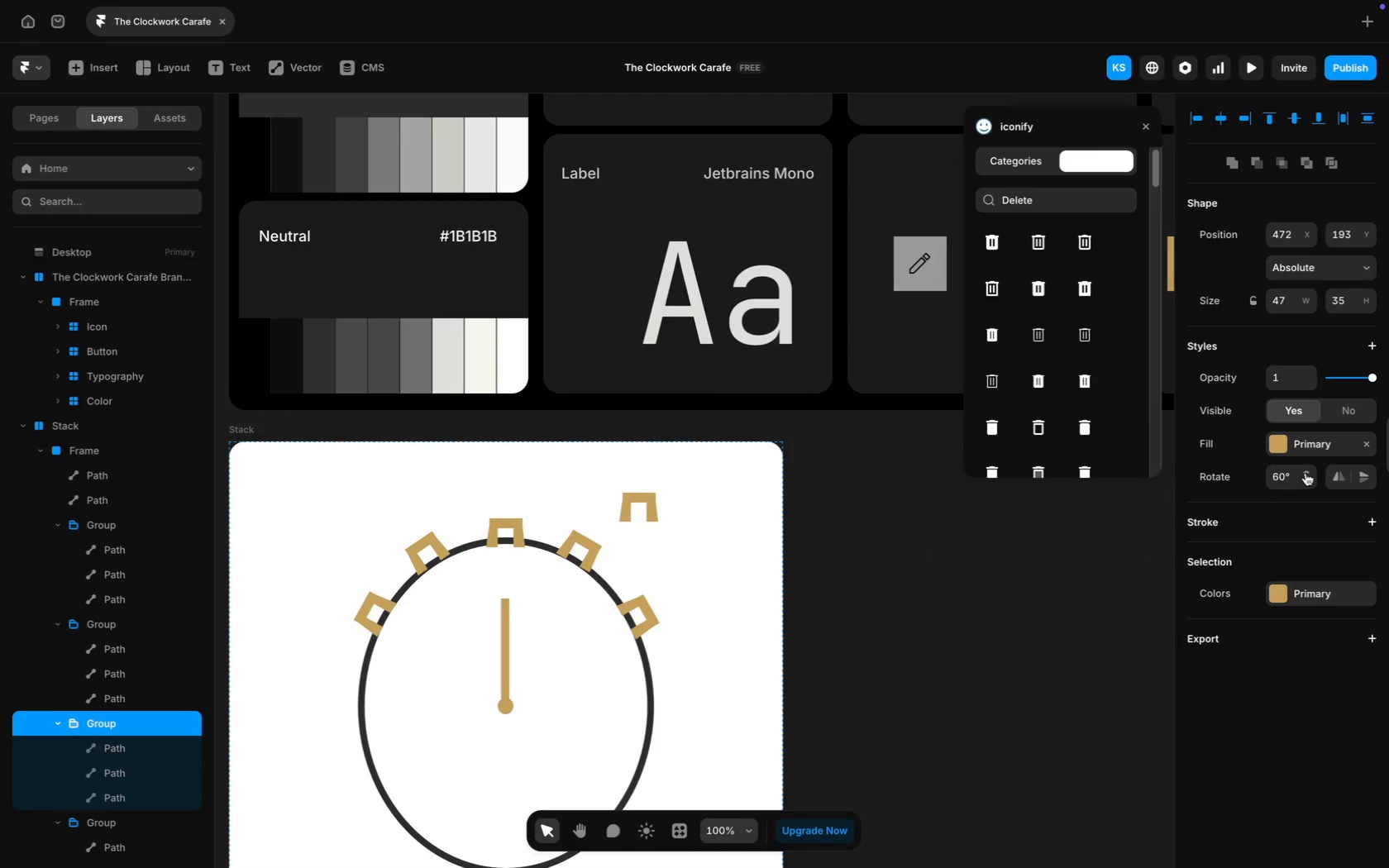 
left_click([1305, 470])
 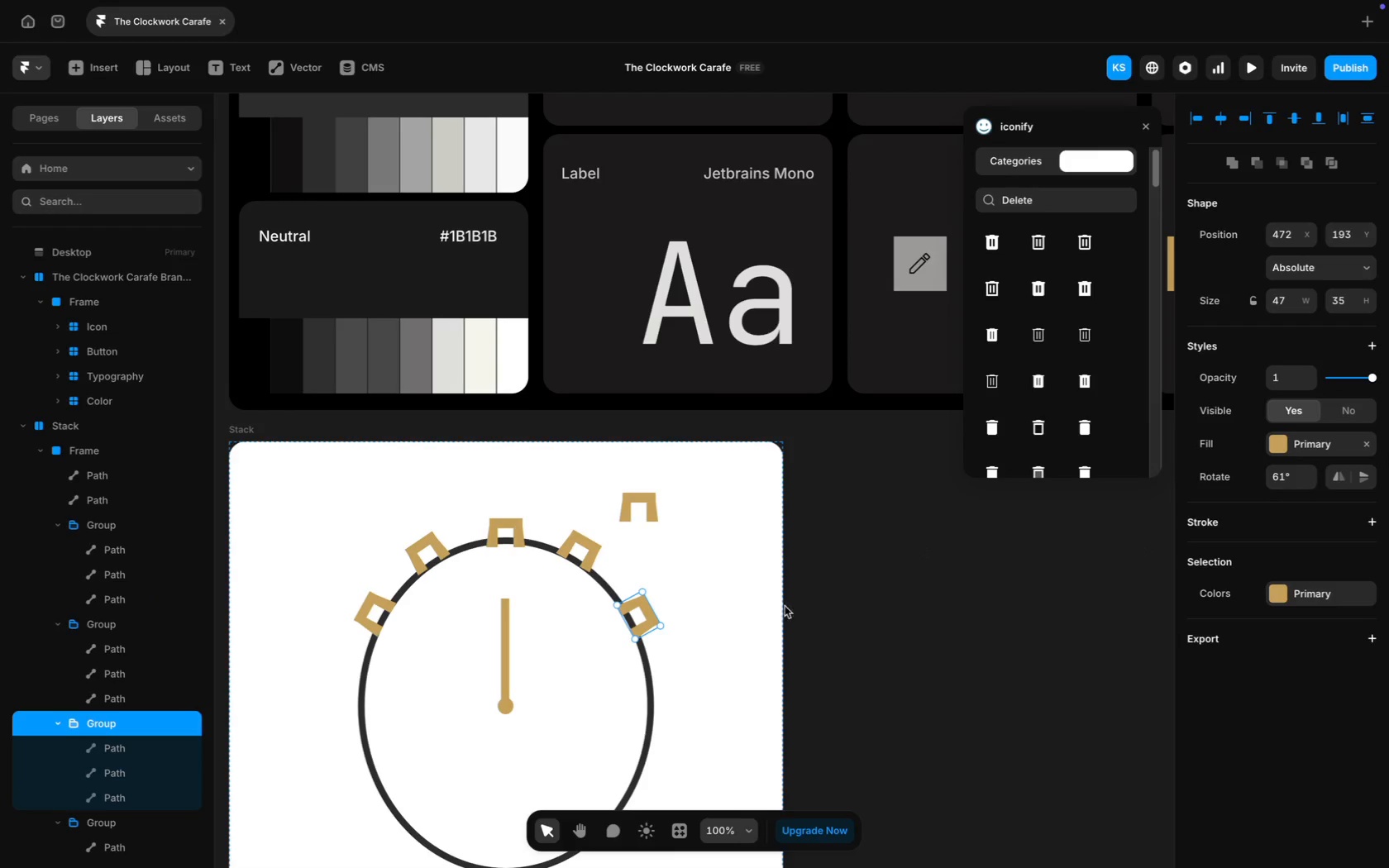 
hold_key(key=ShiftLeft, duration=1.56)
 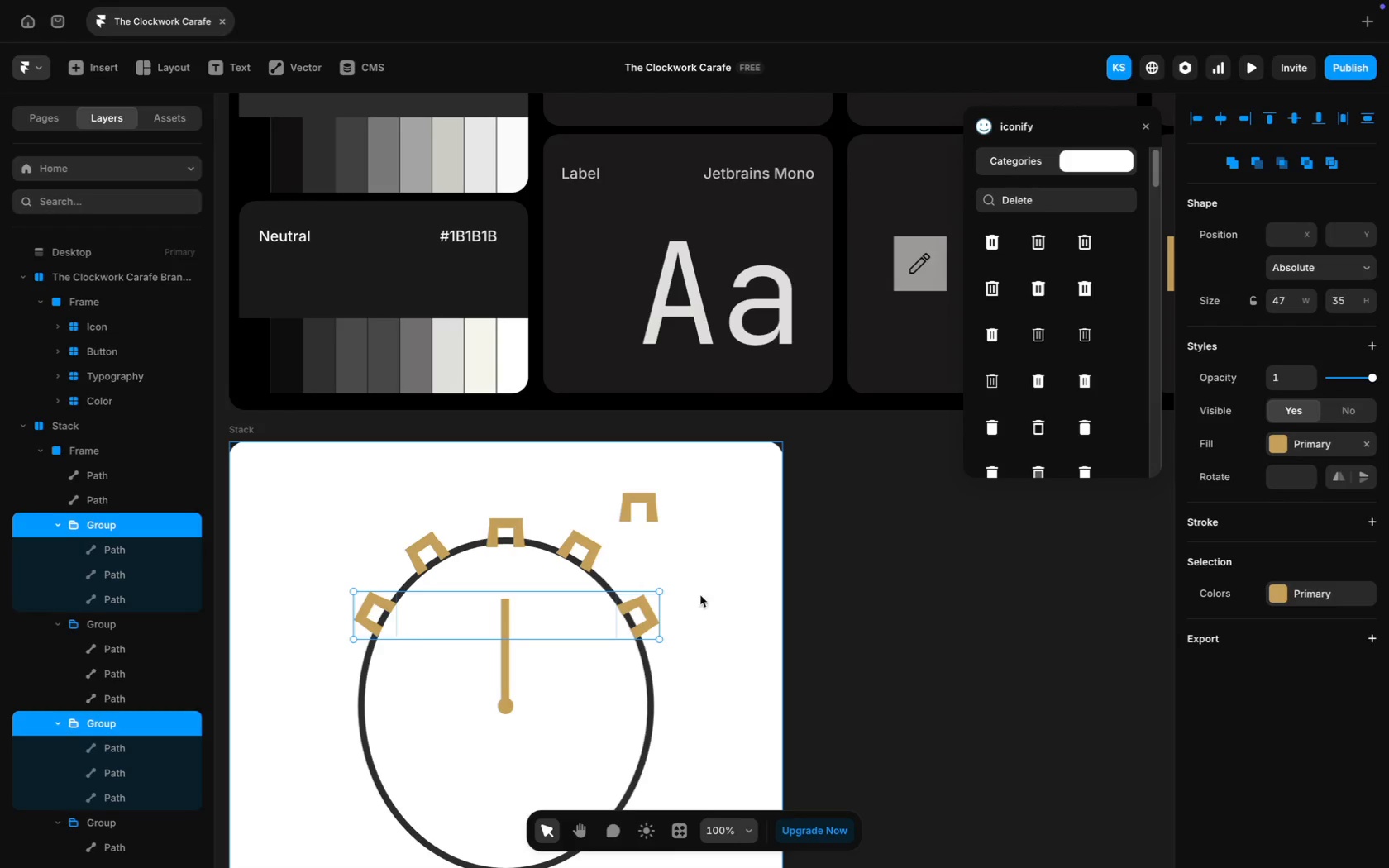 
left_click([734, 580])
 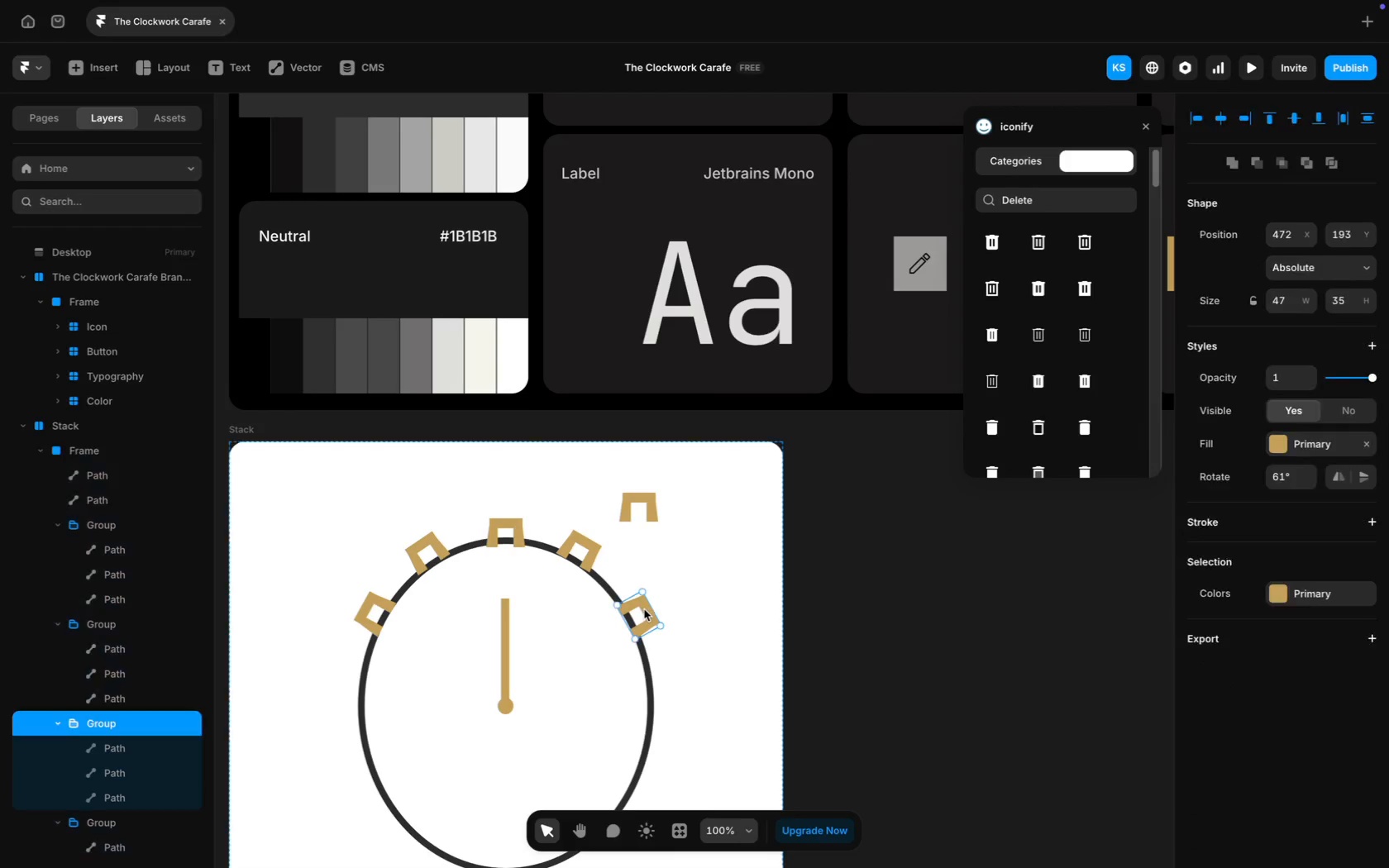 
key(ArrowRight)
 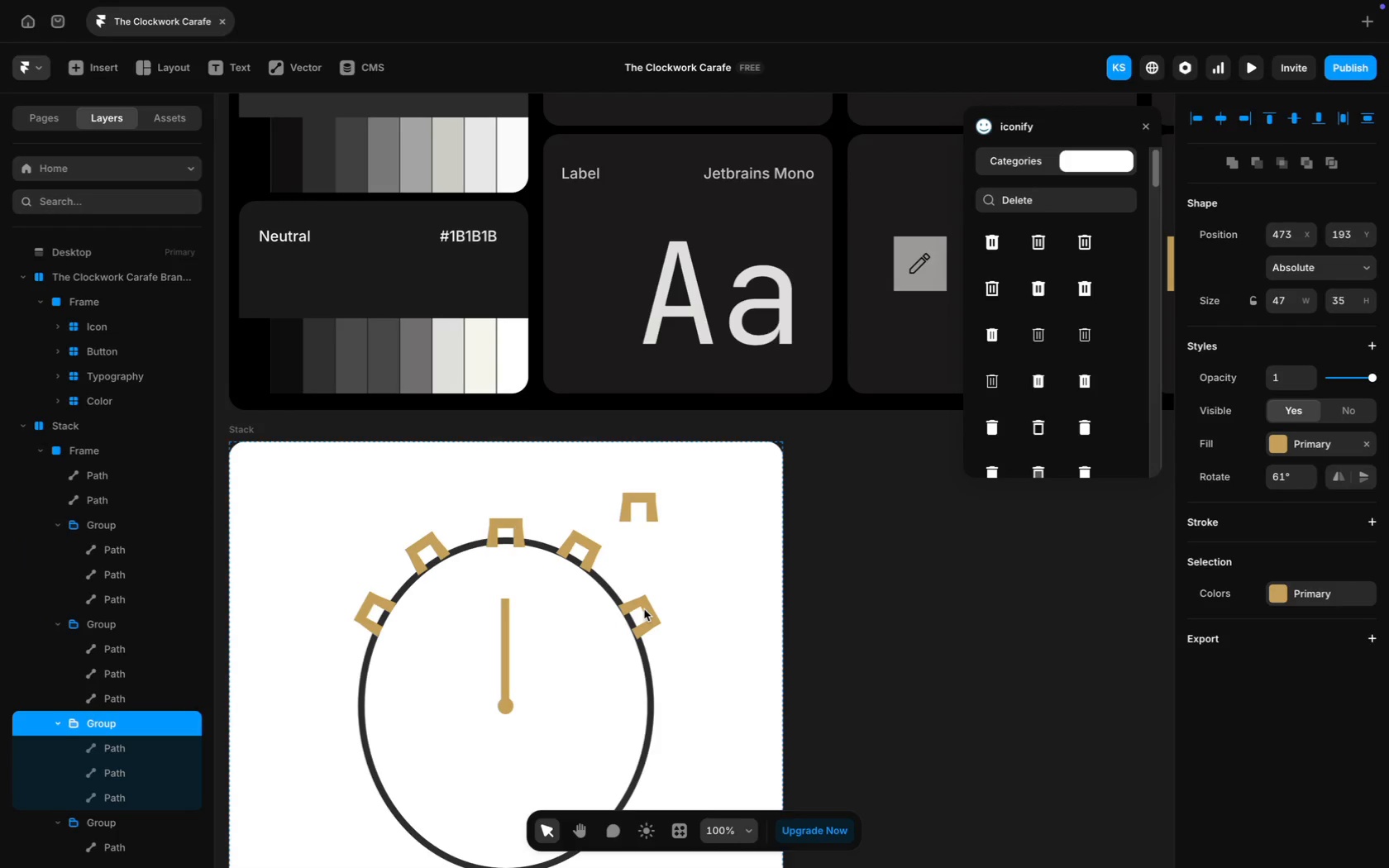 
key(ArrowRight)
 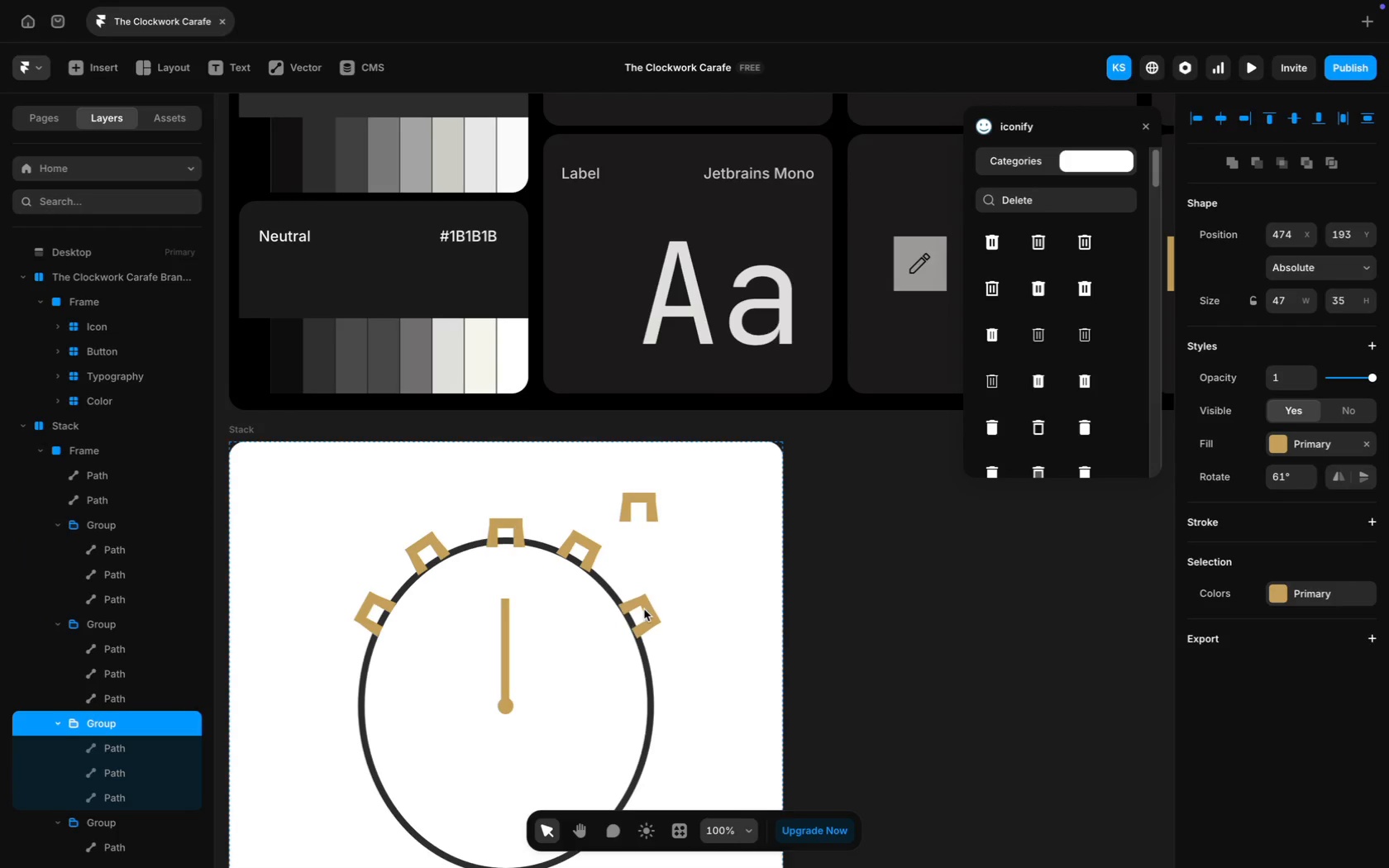 
key(ArrowUp)
 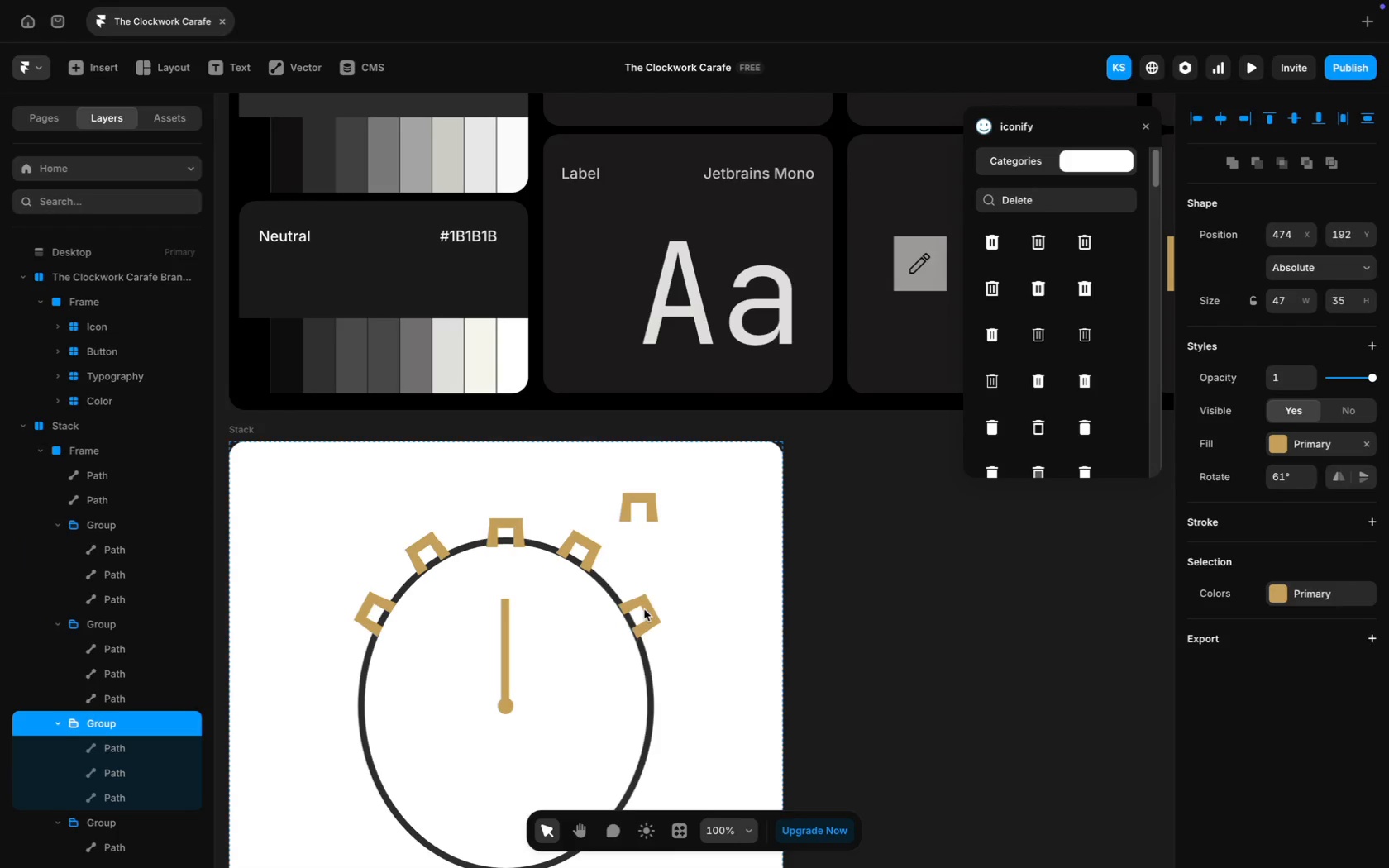 
key(ArrowDown)
 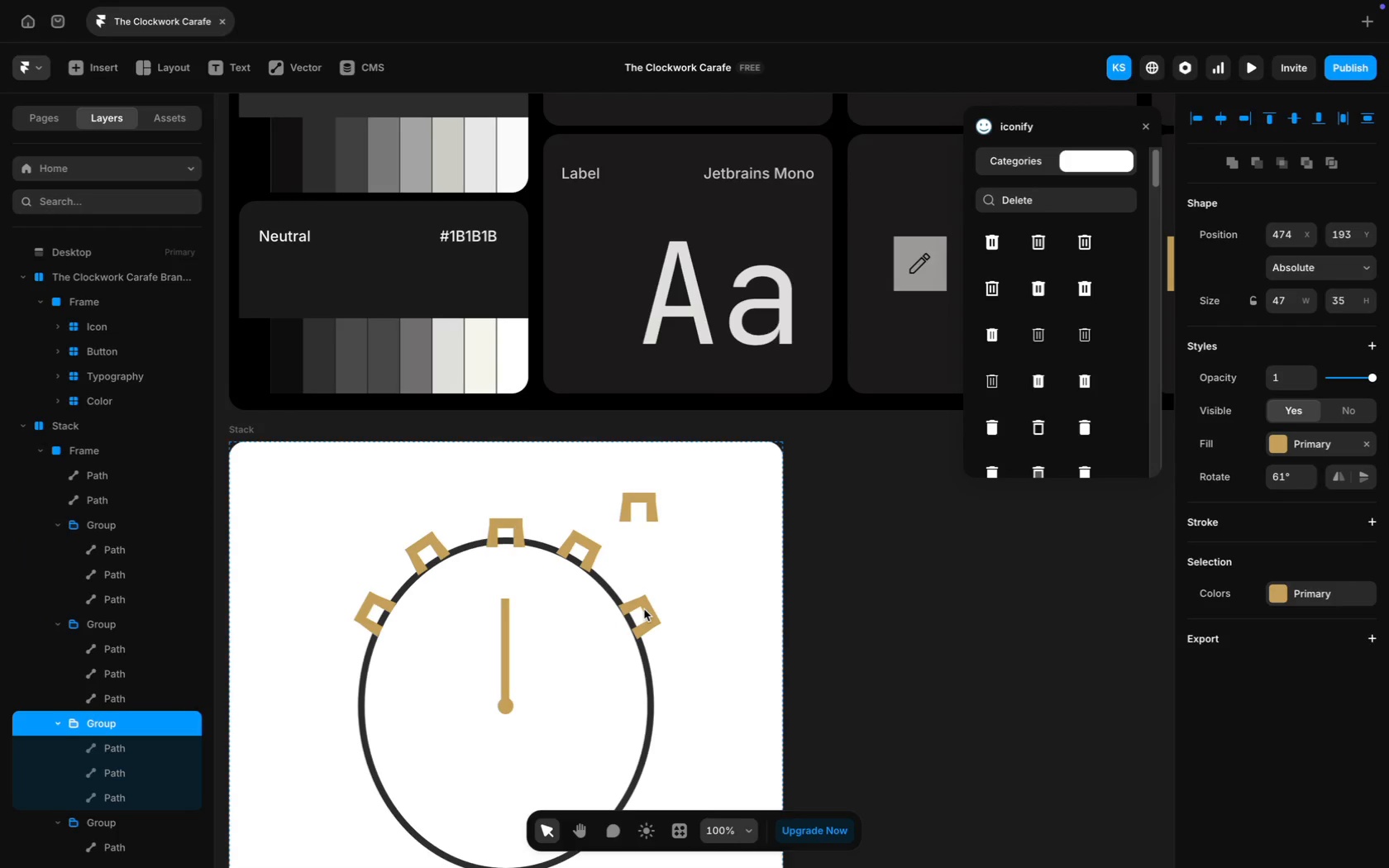 
key(ArrowDown)
 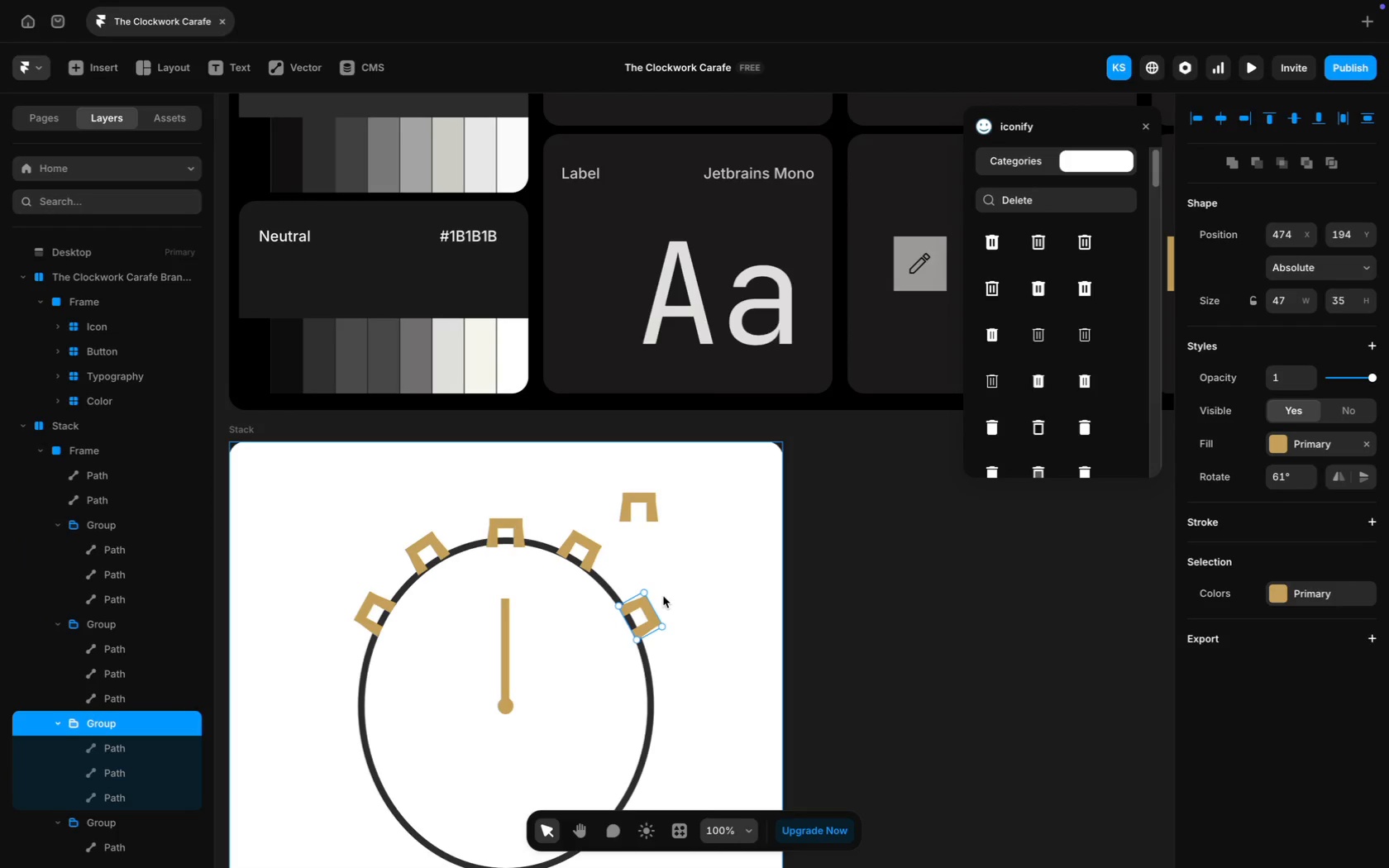 
key(ArrowUp)
 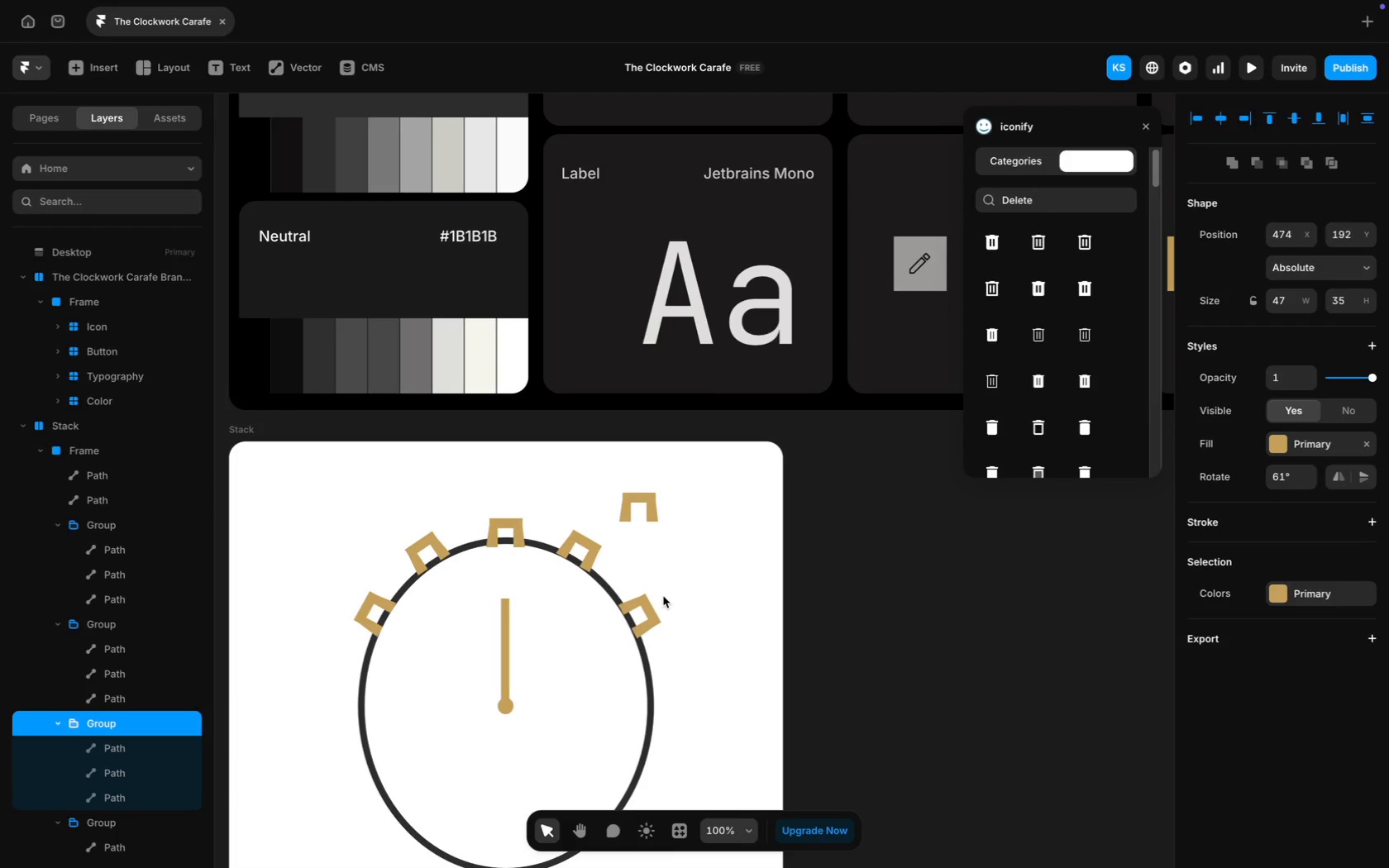 
key(ArrowUp)
 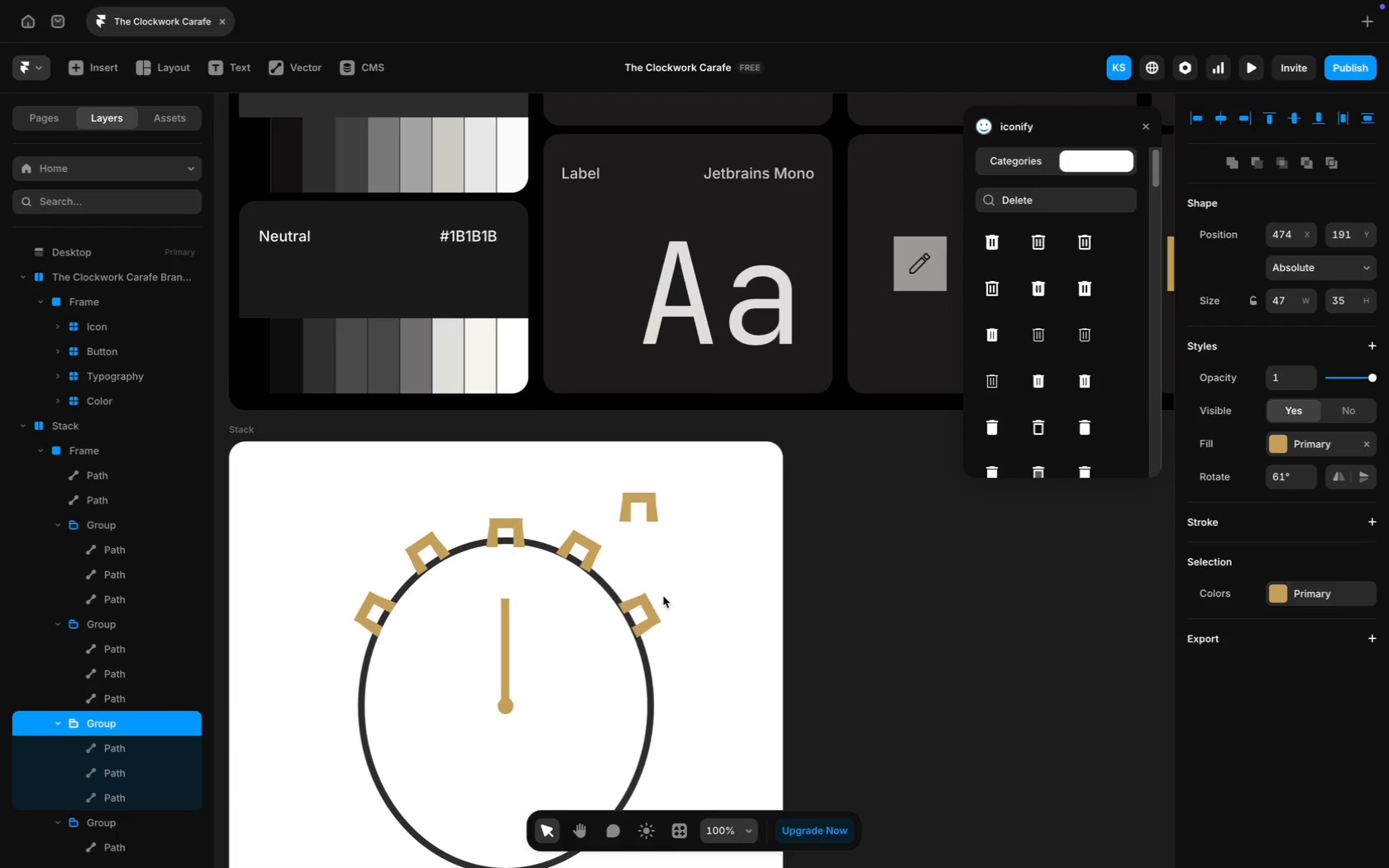 
key(ArrowUp)
 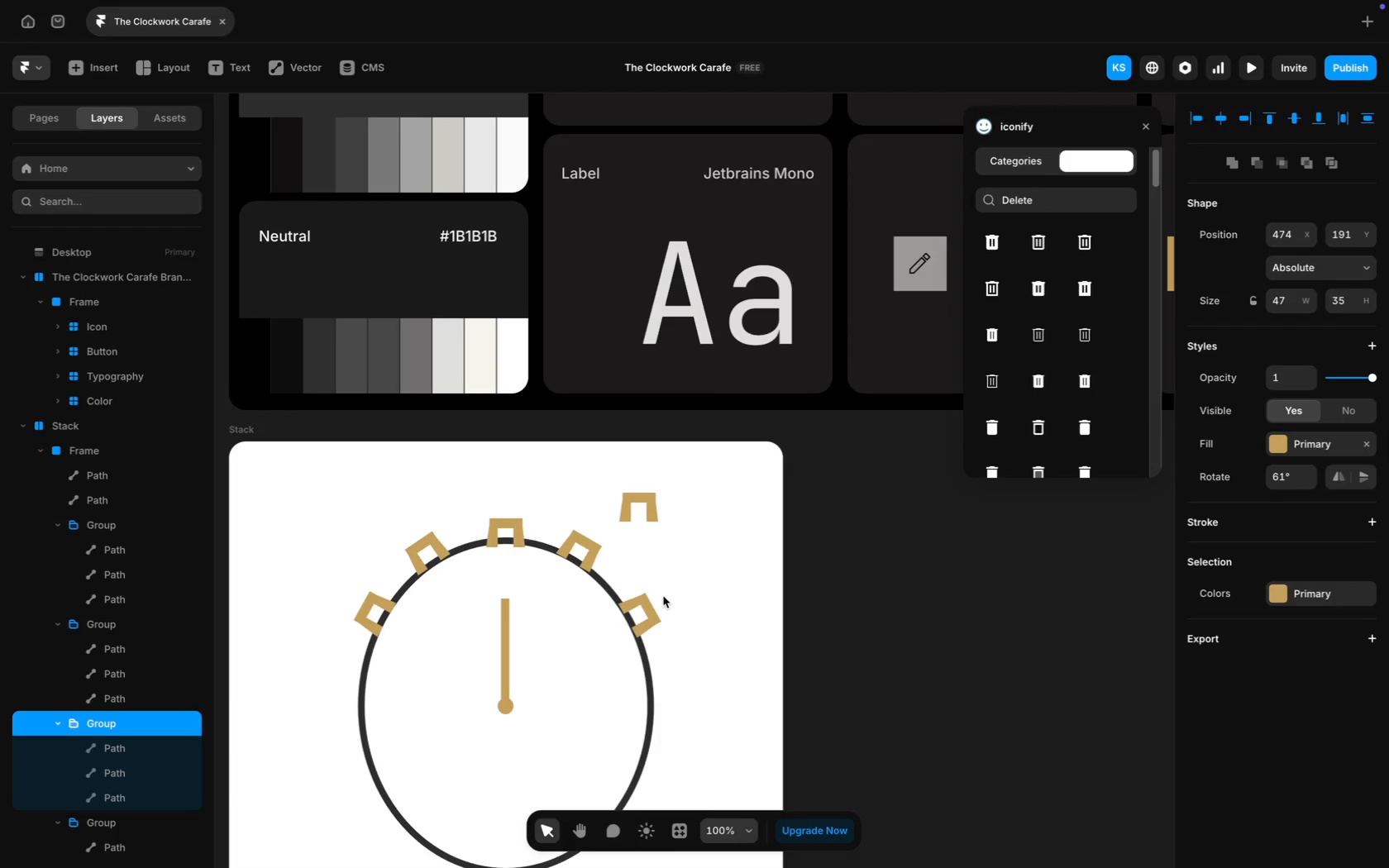 
key(ArrowLeft)
 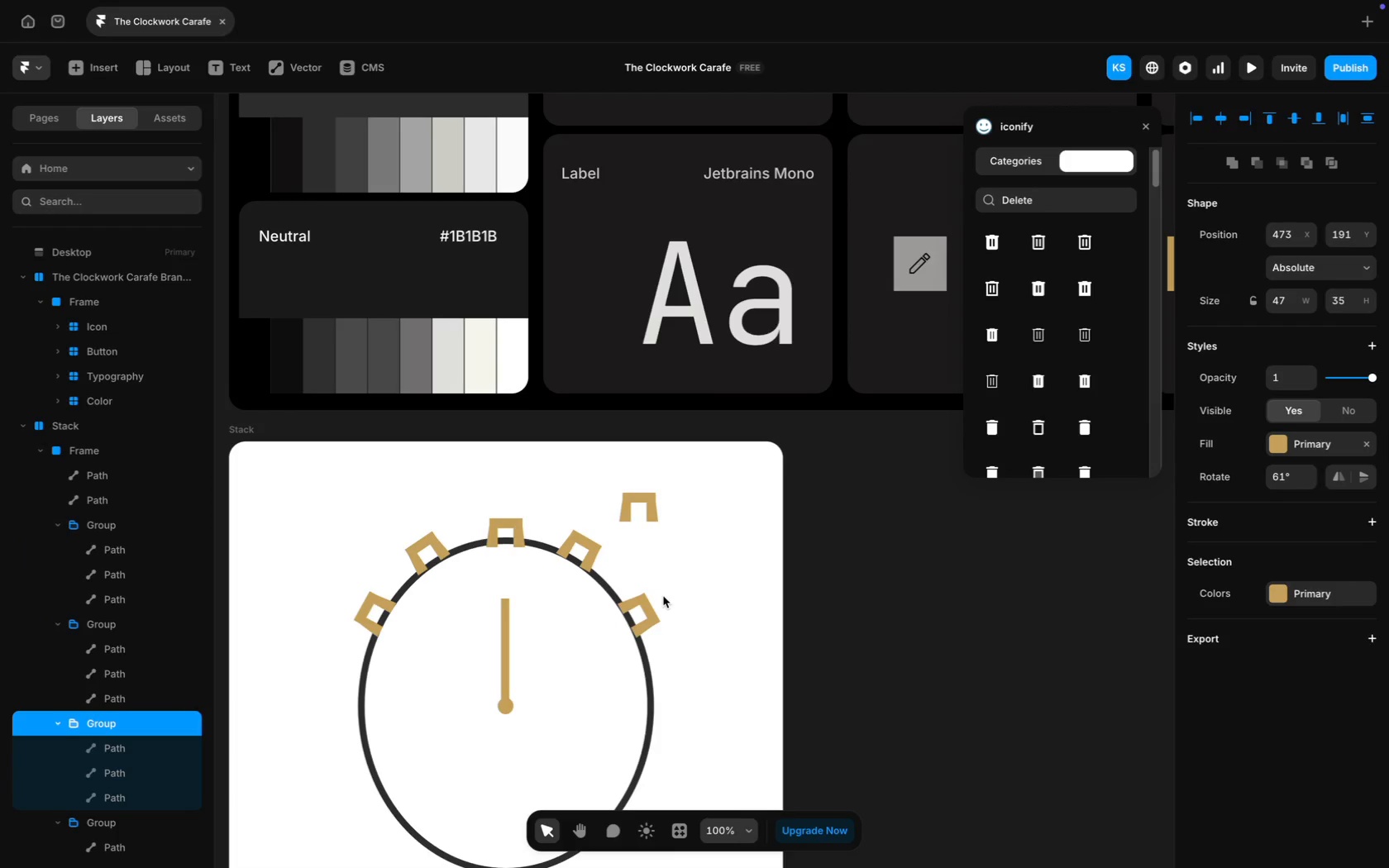 
key(ArrowLeft)
 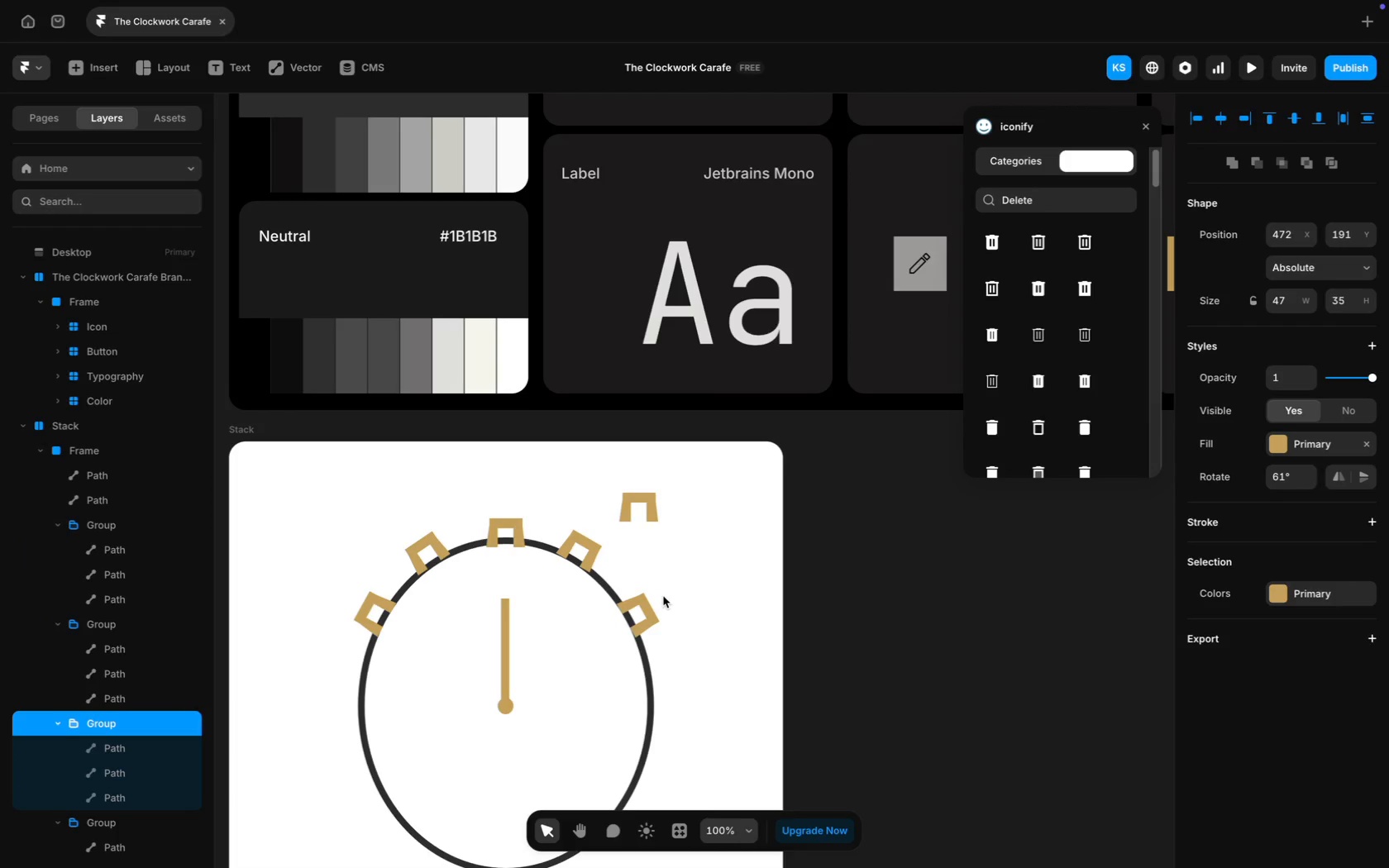 
key(ArrowLeft)
 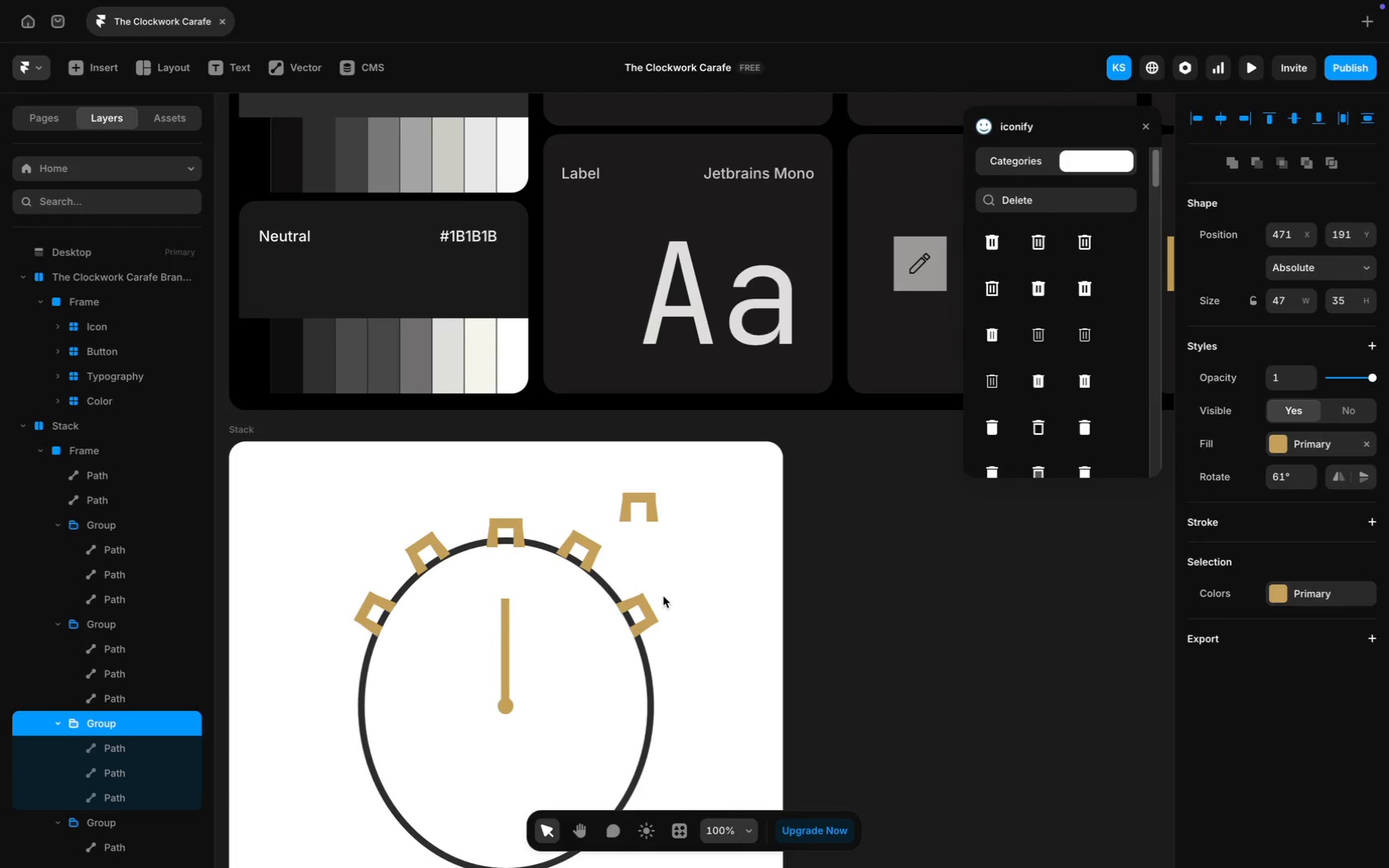 
hold_key(key=ShiftLeft, duration=1.95)
left_click([365, 606])
 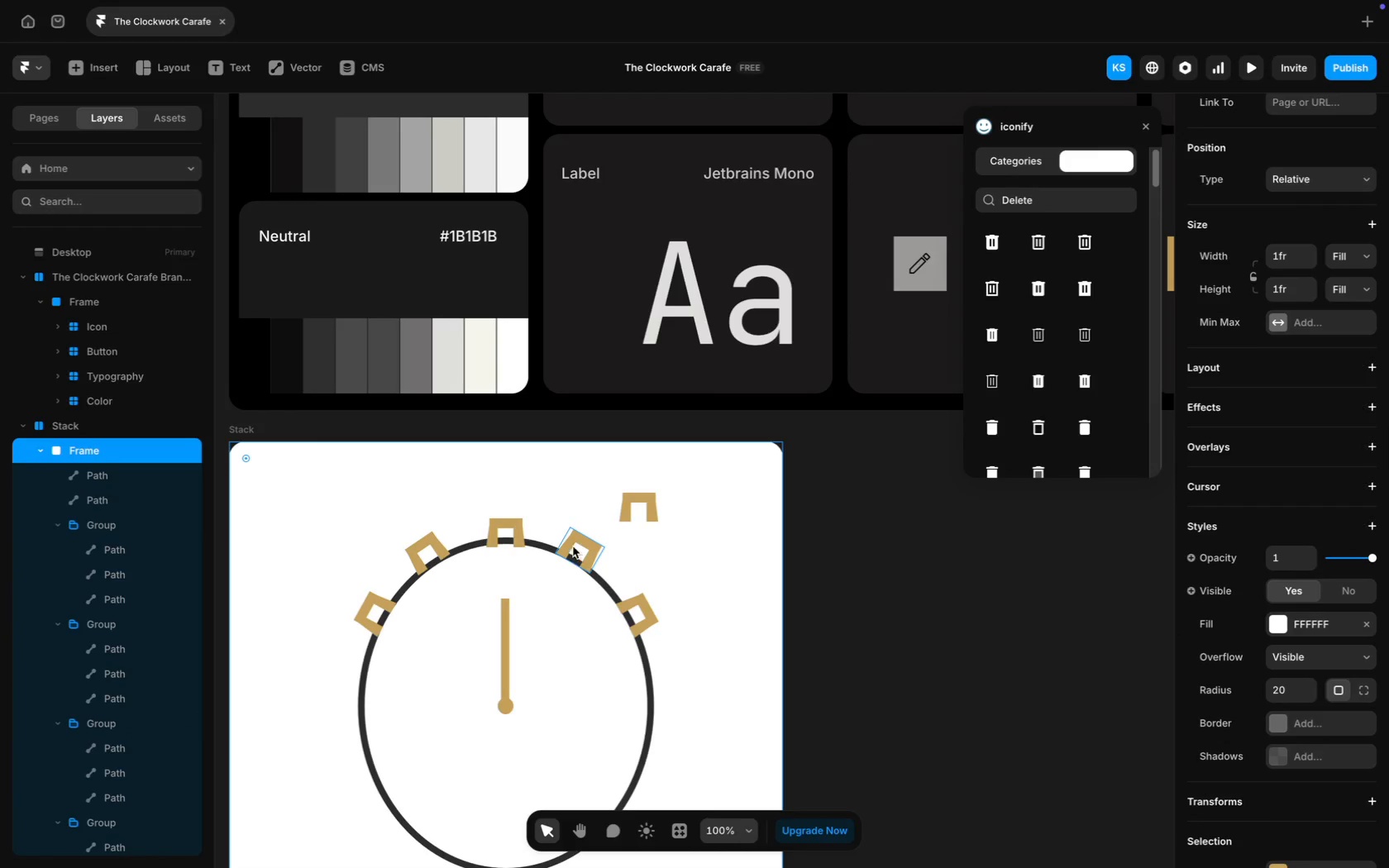 
left_click([578, 543])
 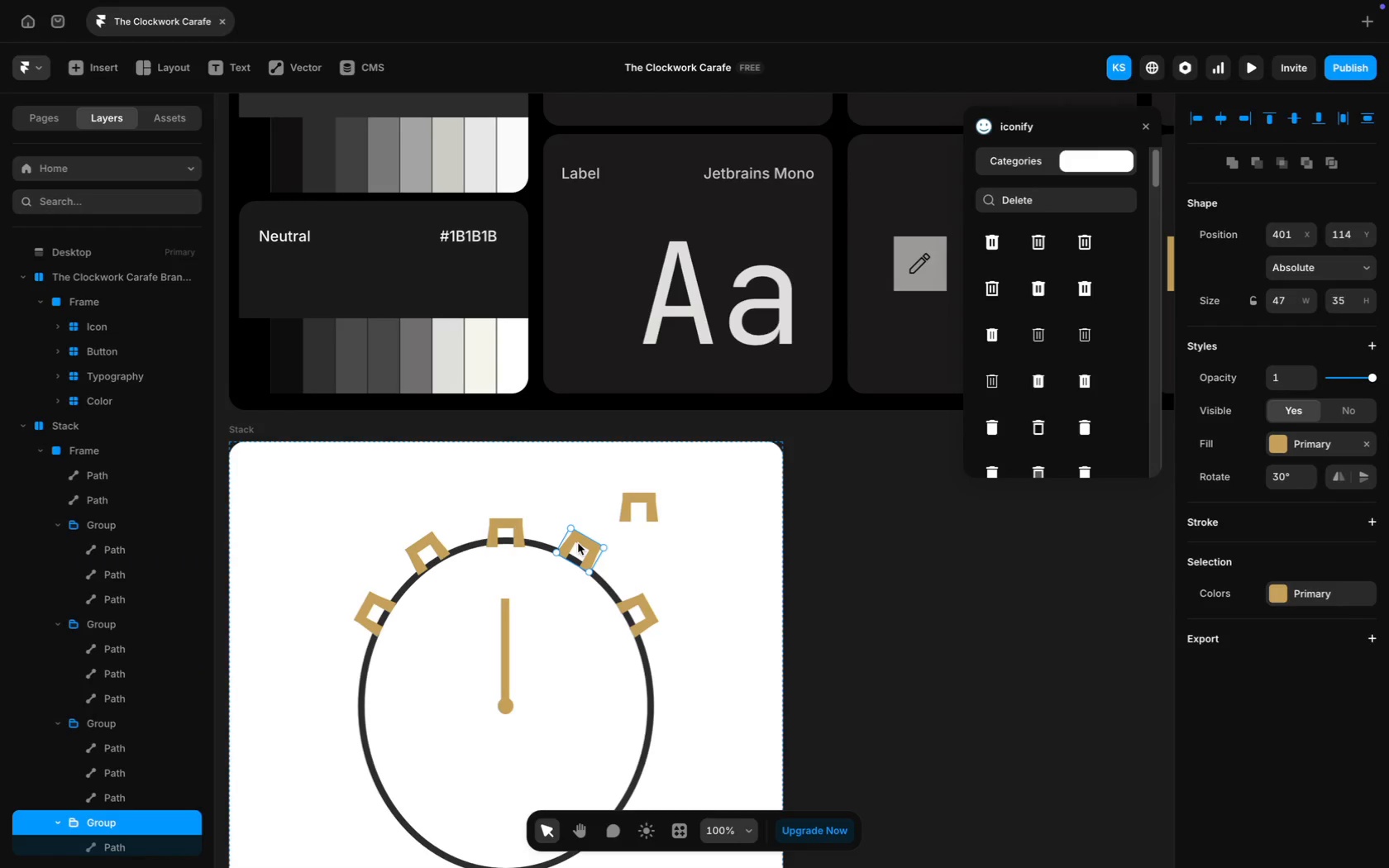 
hold_key(key=ShiftLeft, duration=1.85)
left_click([435, 546])
 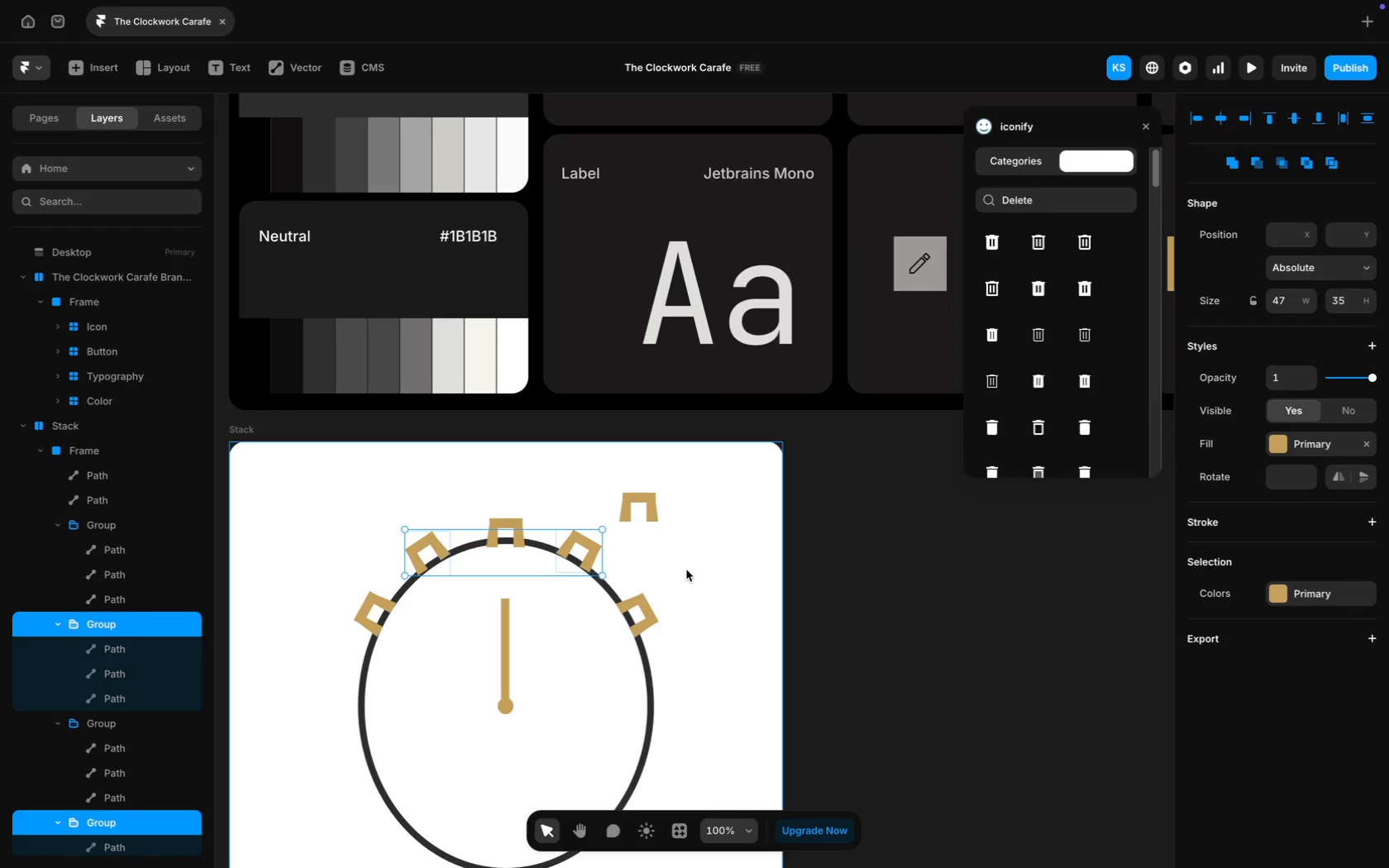 
left_click([698, 543])
 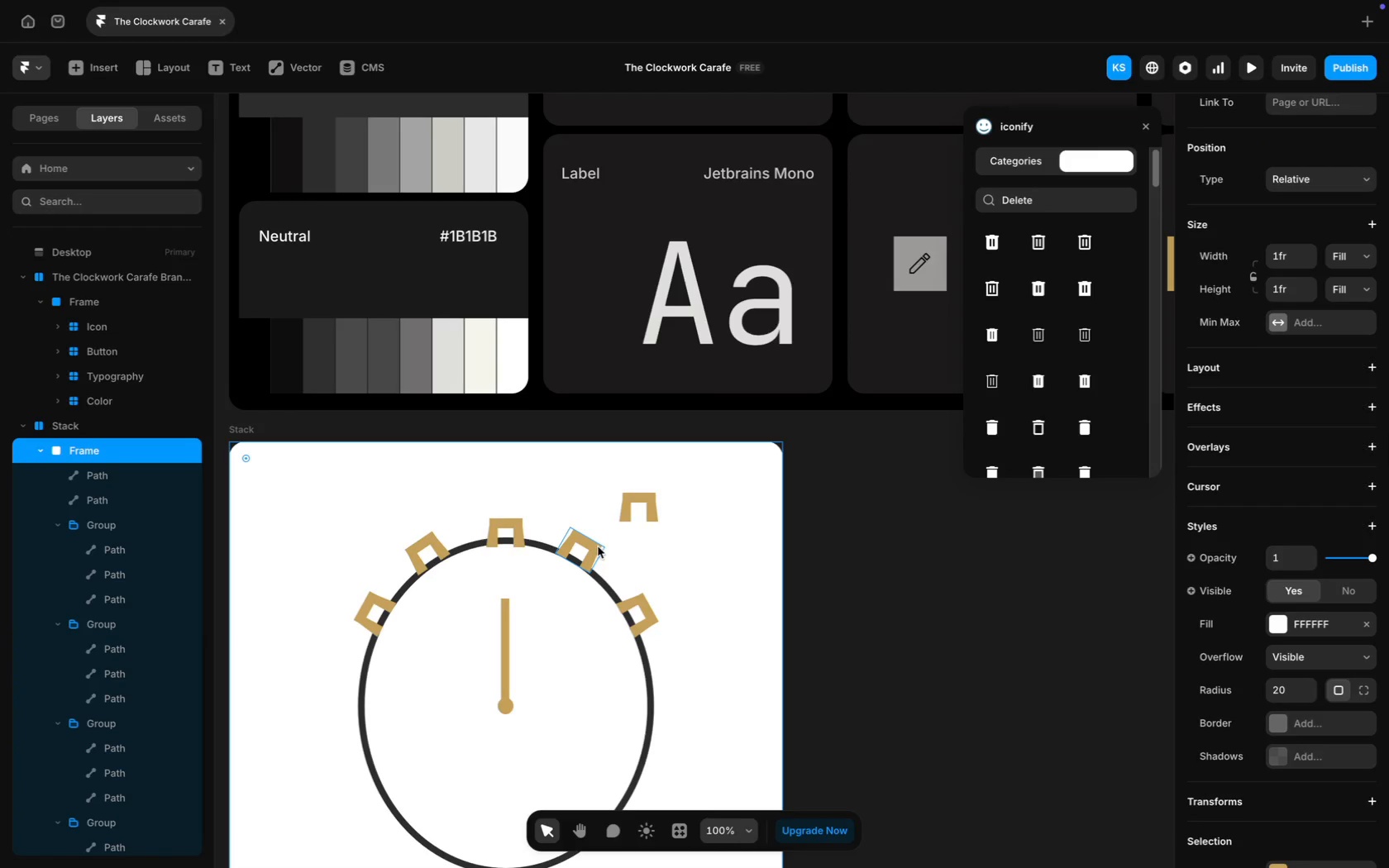 
left_click([595, 546])
 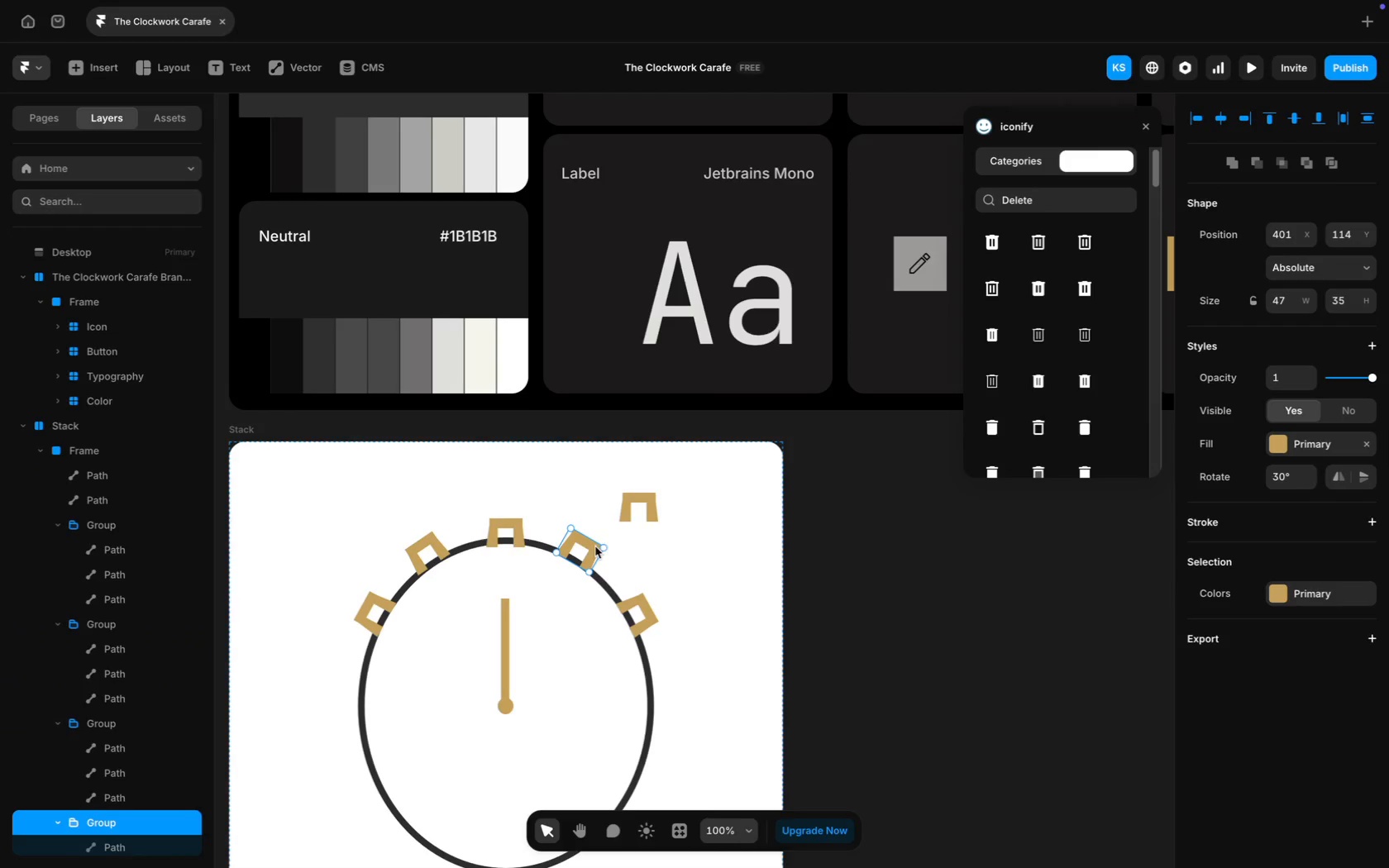 
hold_key(key=ShiftLeft, duration=2.5)
left_click([437, 545])
 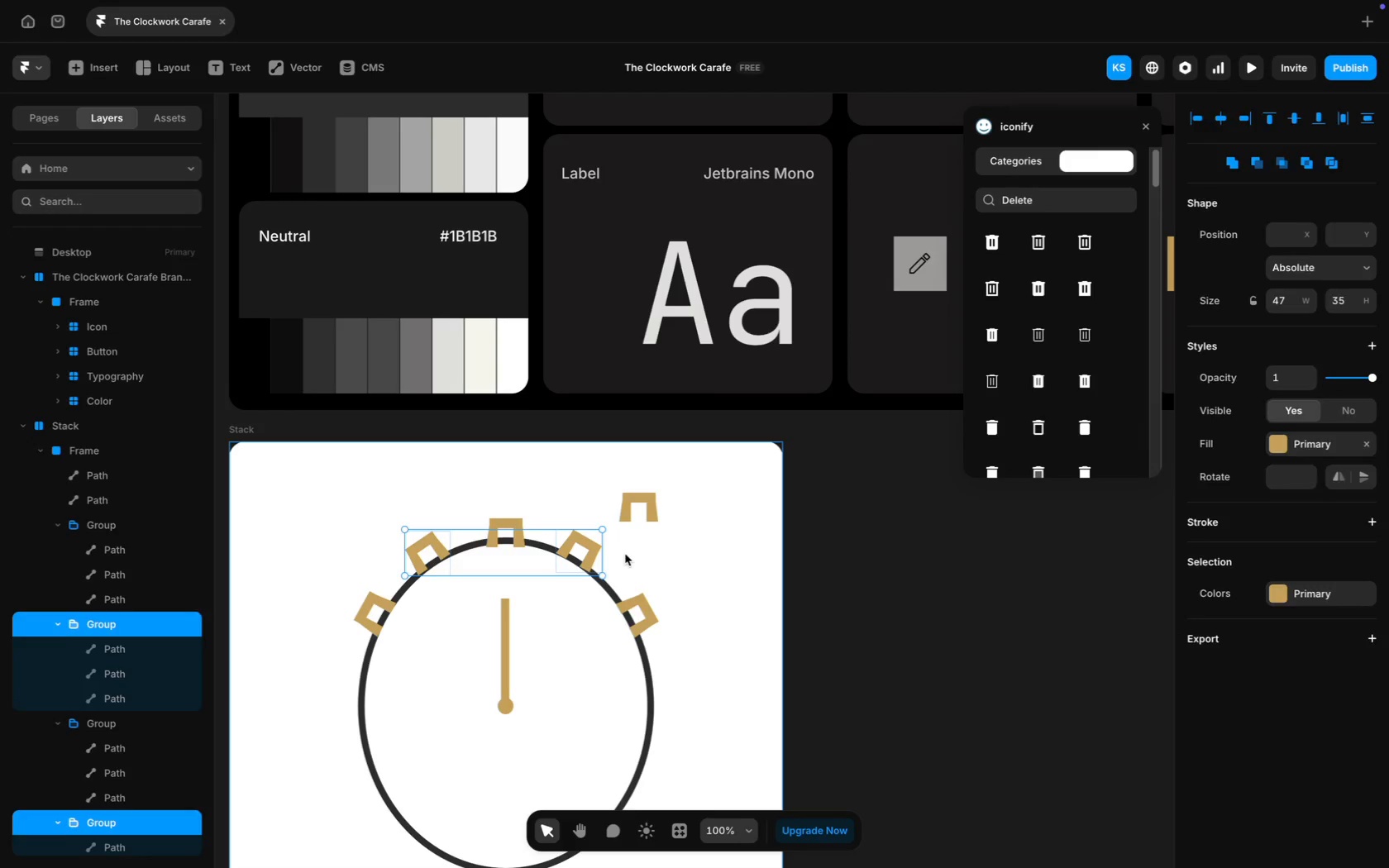 
left_click_drag(start_coordinate=[589, 548], to_coordinate=[599, 557])
 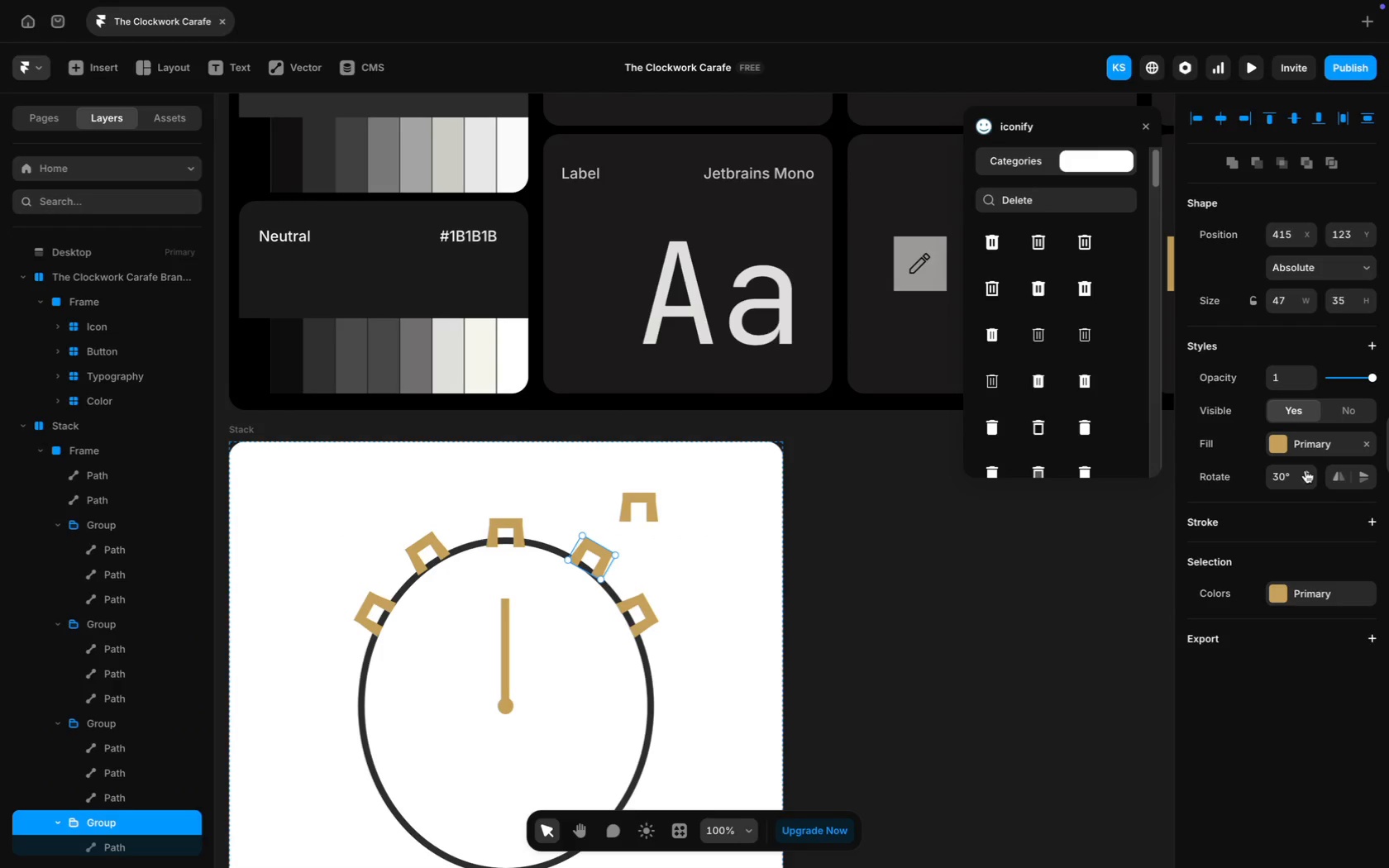 
double_click([1305, 470])
 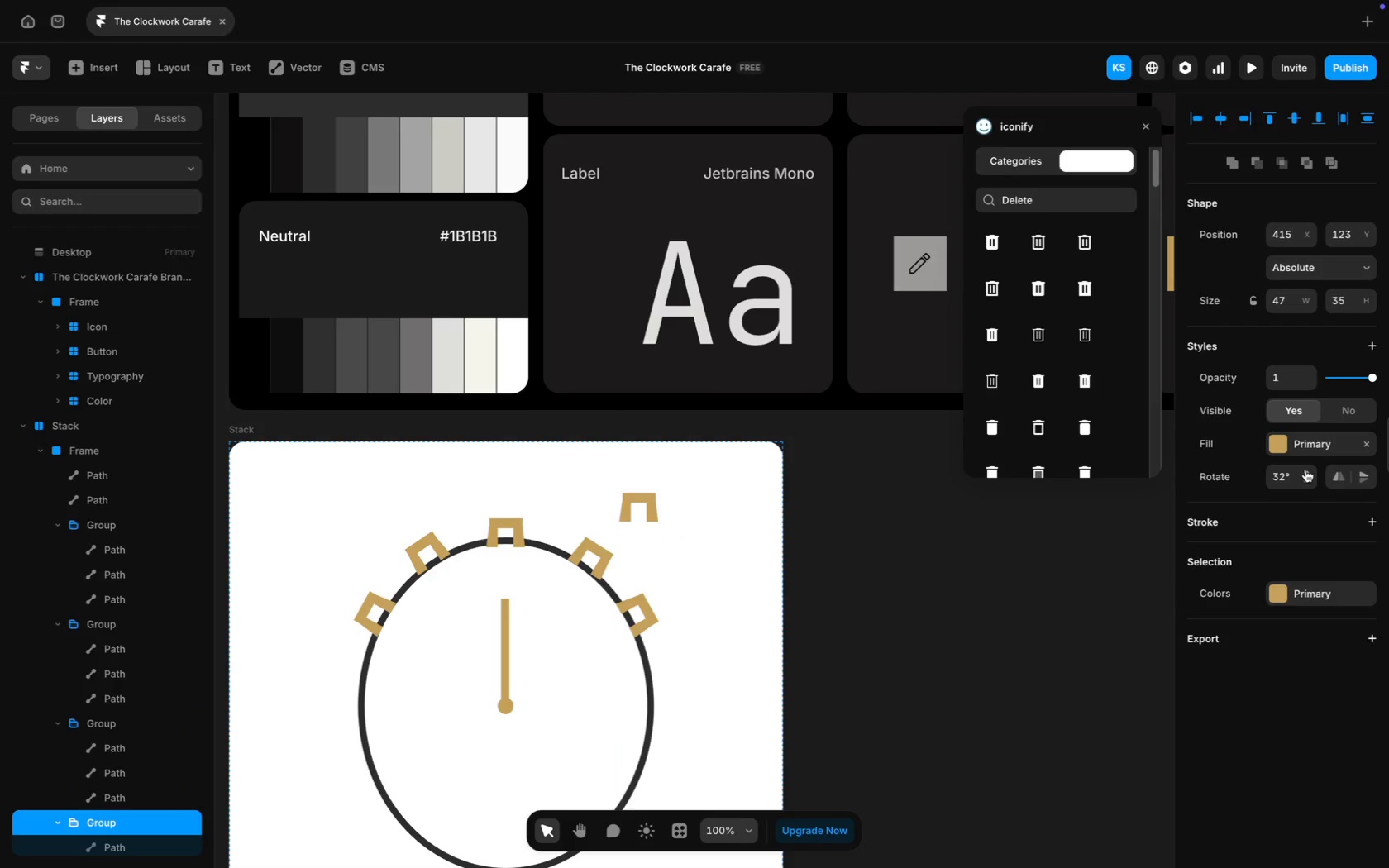 
triple_click([1305, 470])
 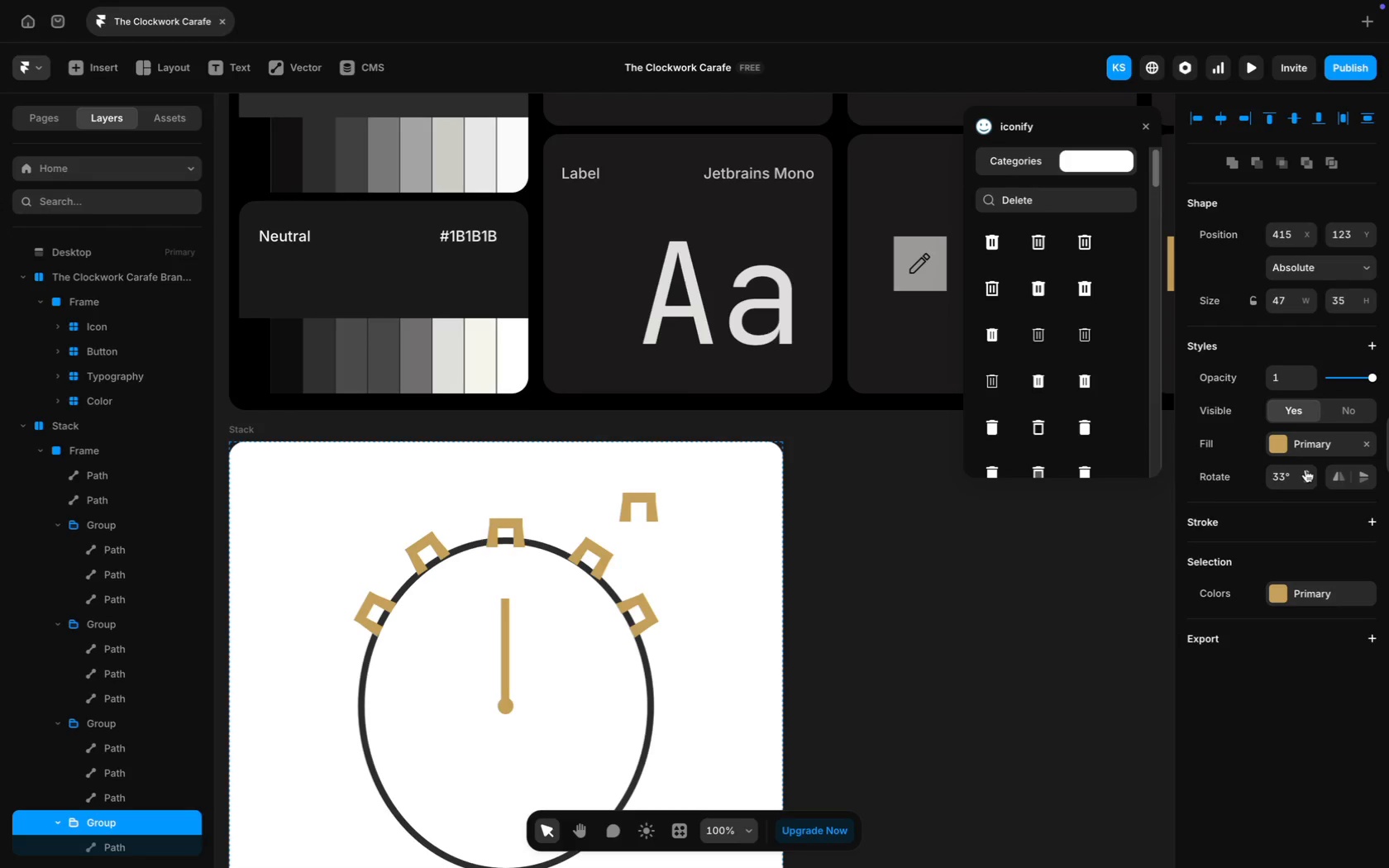 
triple_click([1305, 470])
 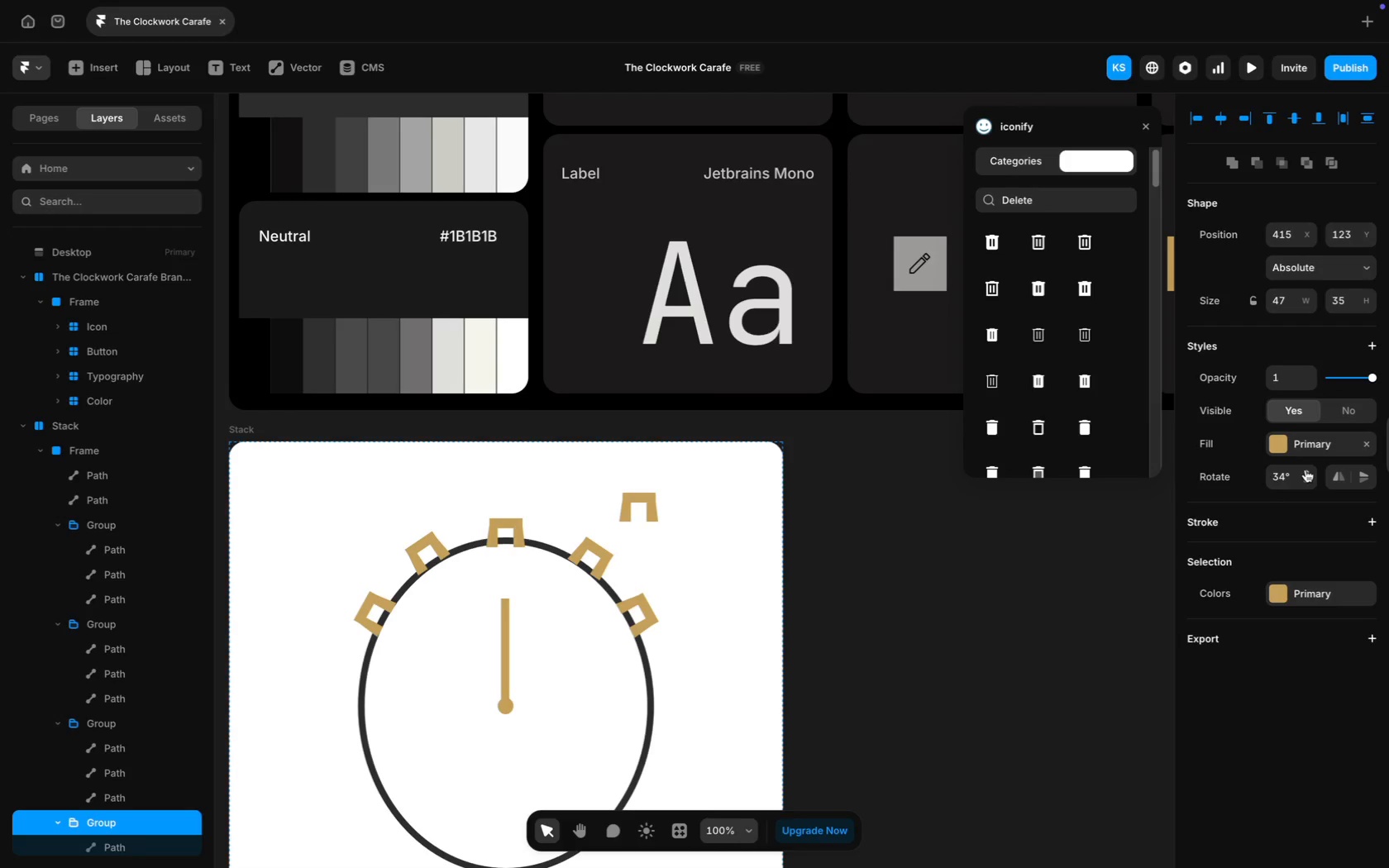 
triple_click([1305, 470])
 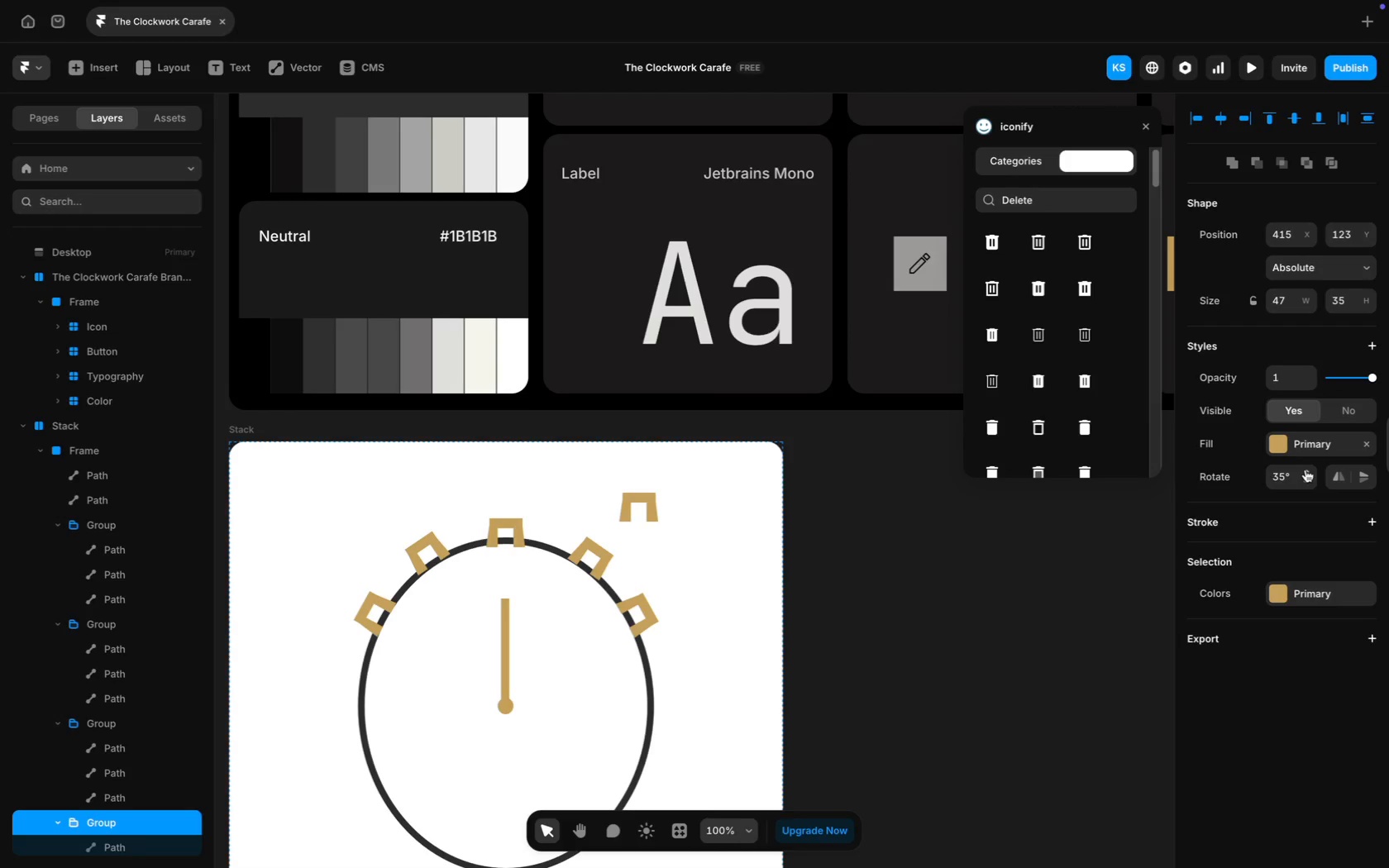 
triple_click([1305, 470])
 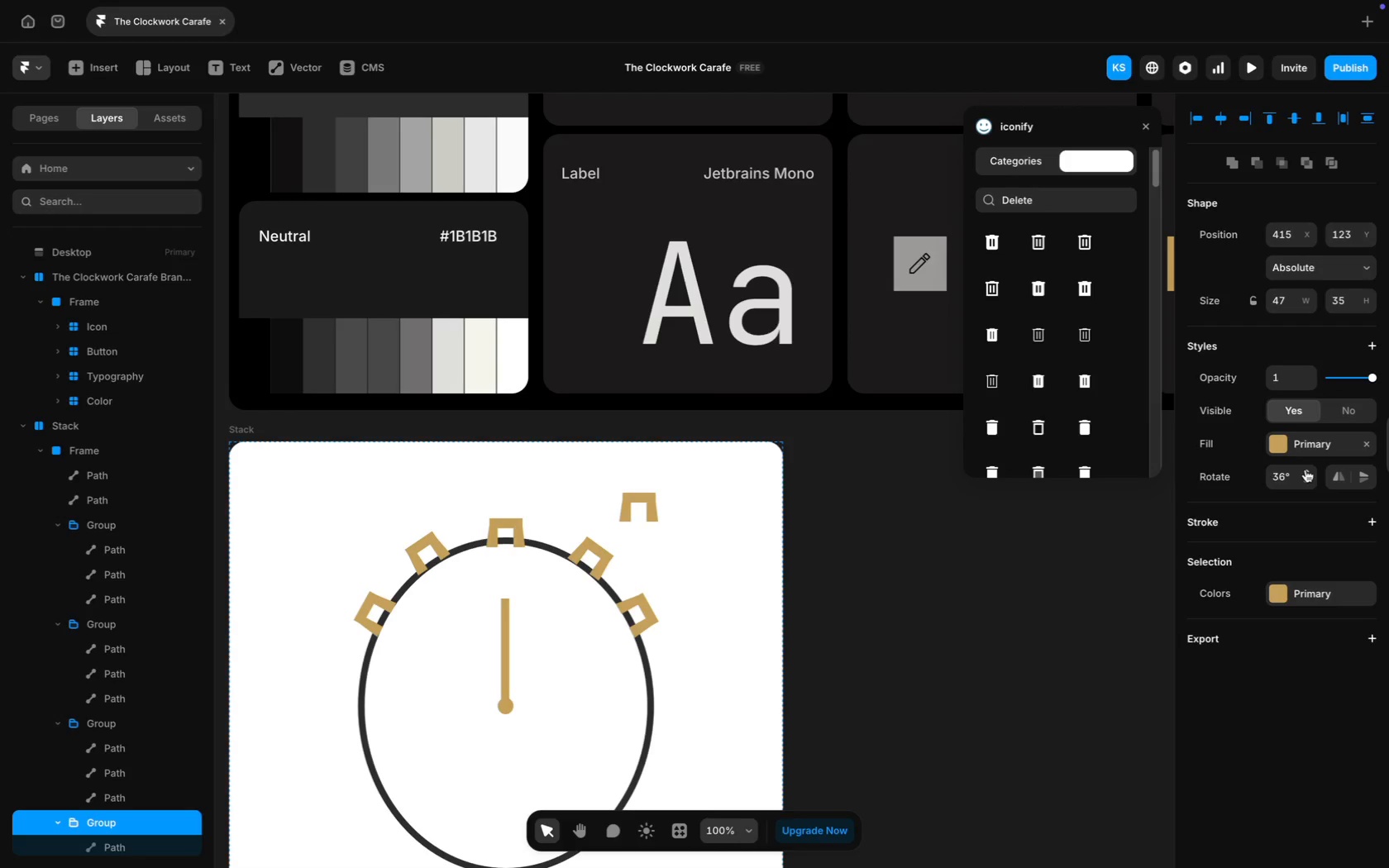 
triple_click([1305, 470])
 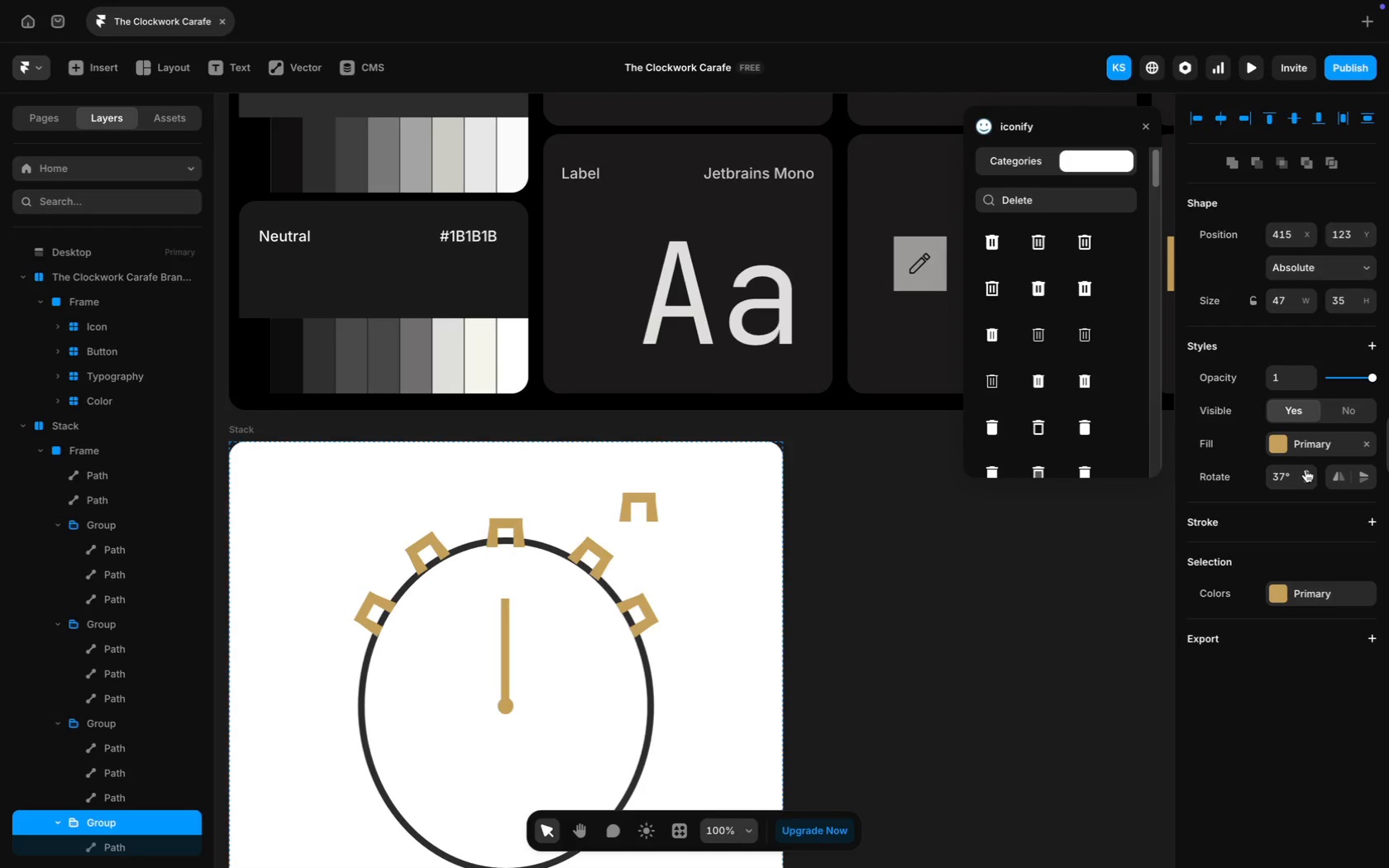 
triple_click([1305, 470])
 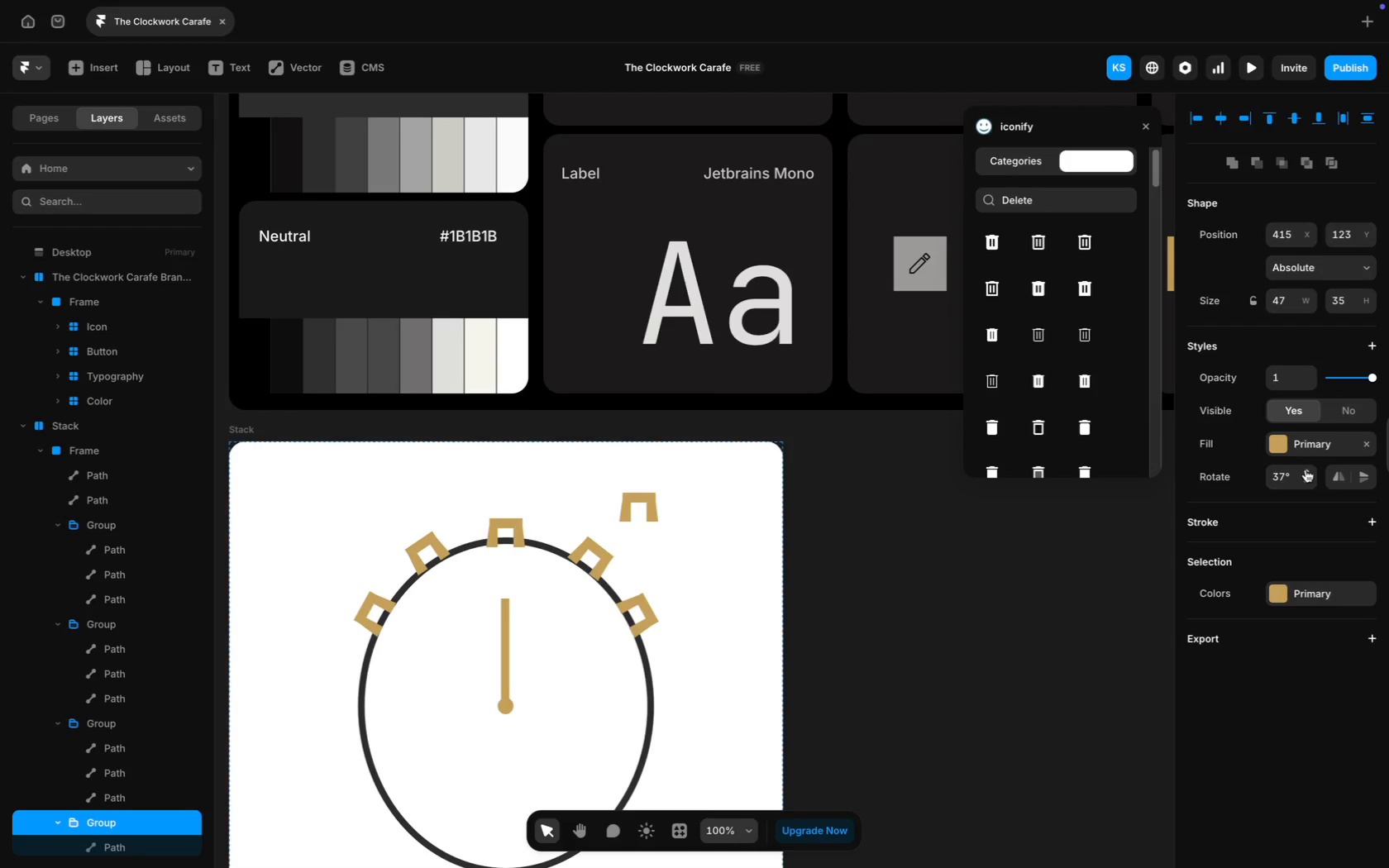 
triple_click([1305, 470])
 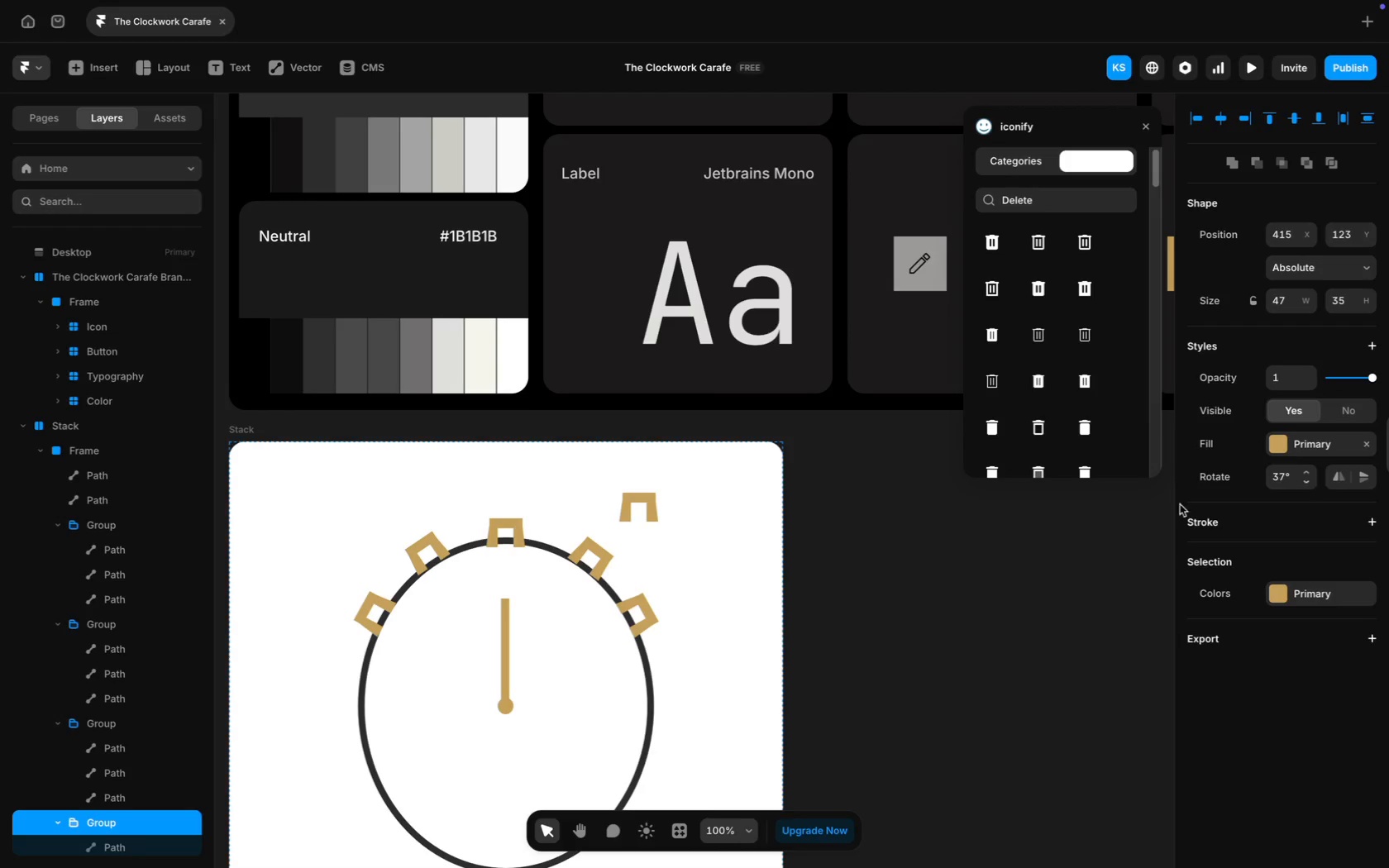 
key(ArrowDown)
 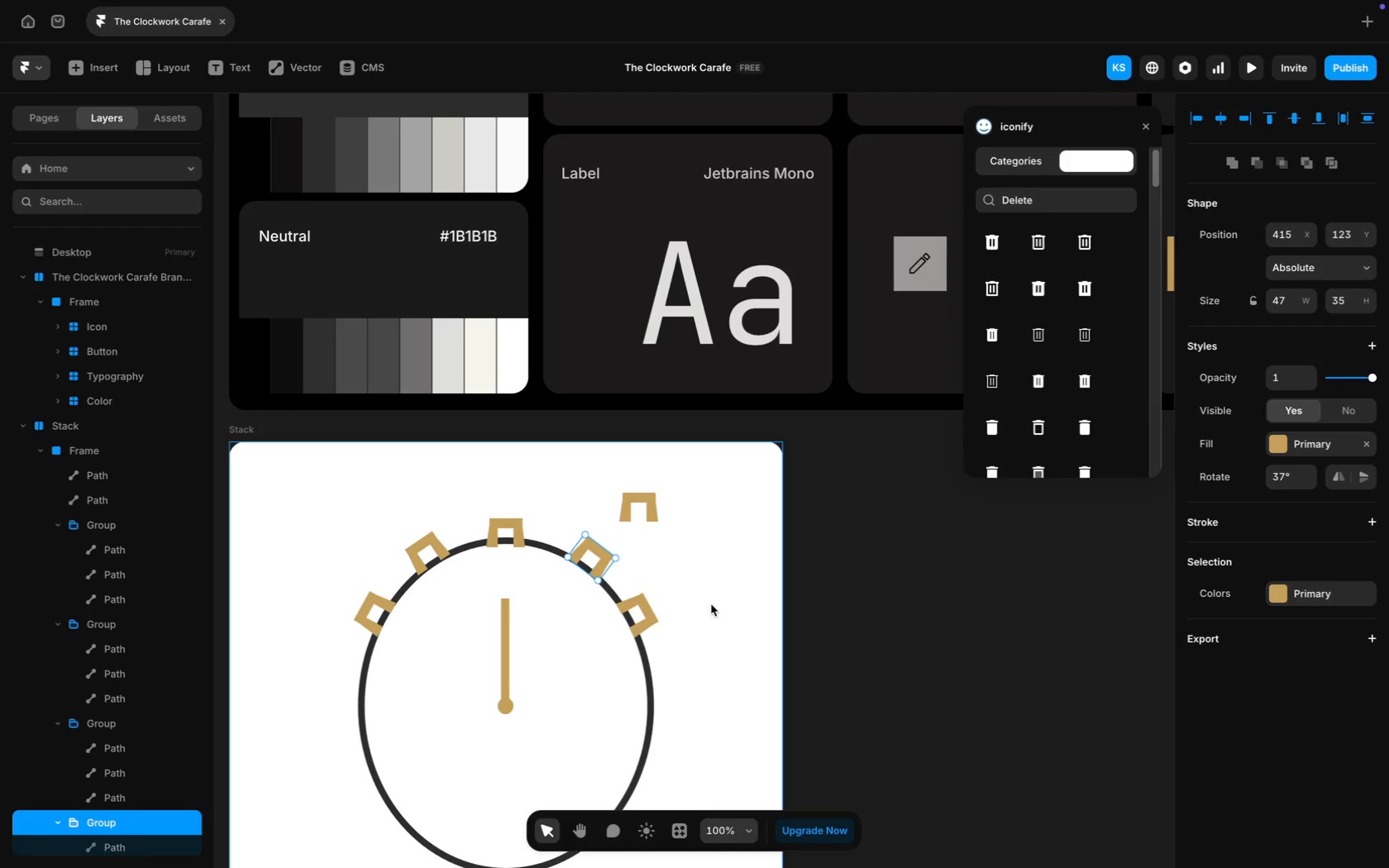 
key(ArrowLeft)
 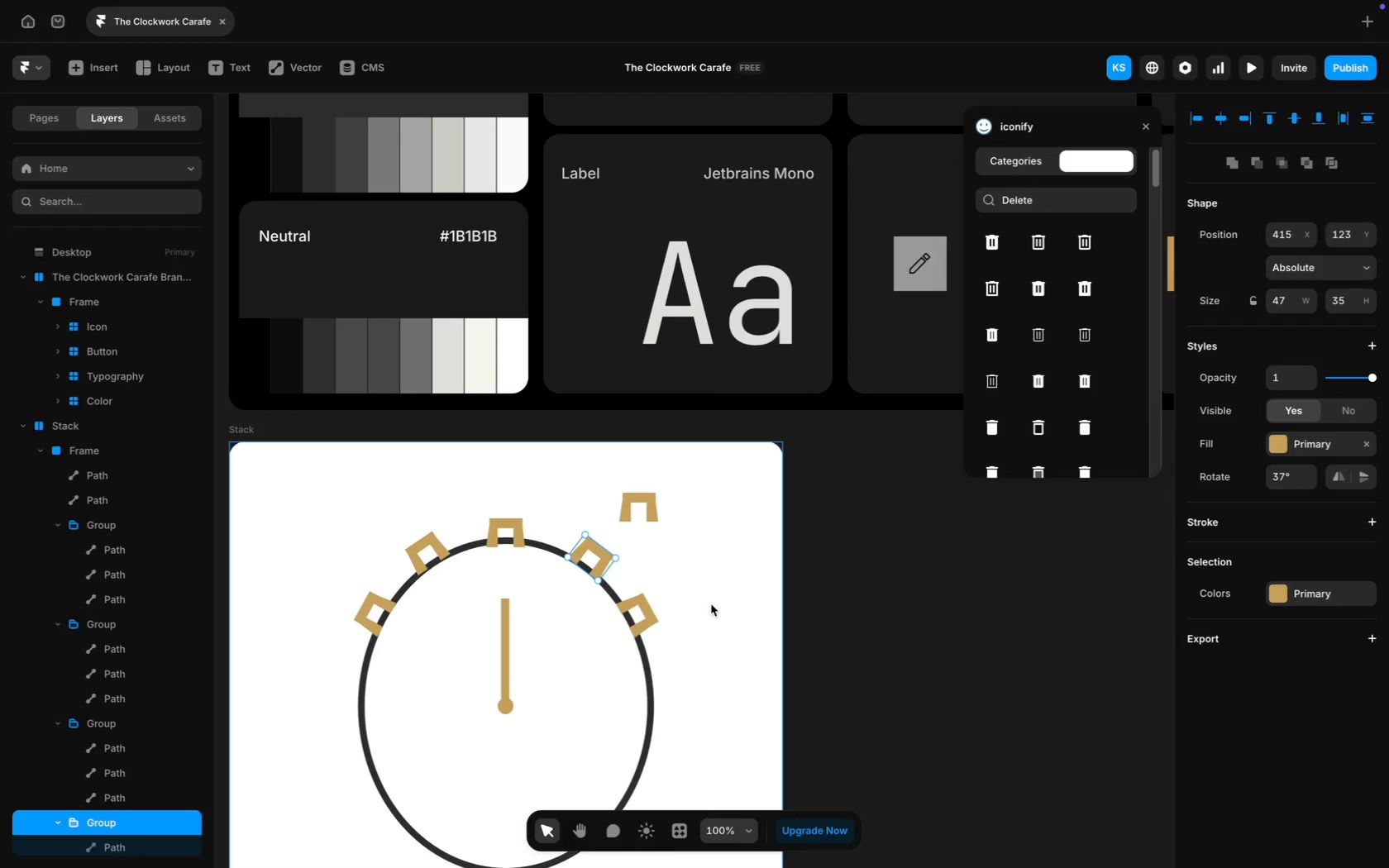 
key(ArrowDown)
 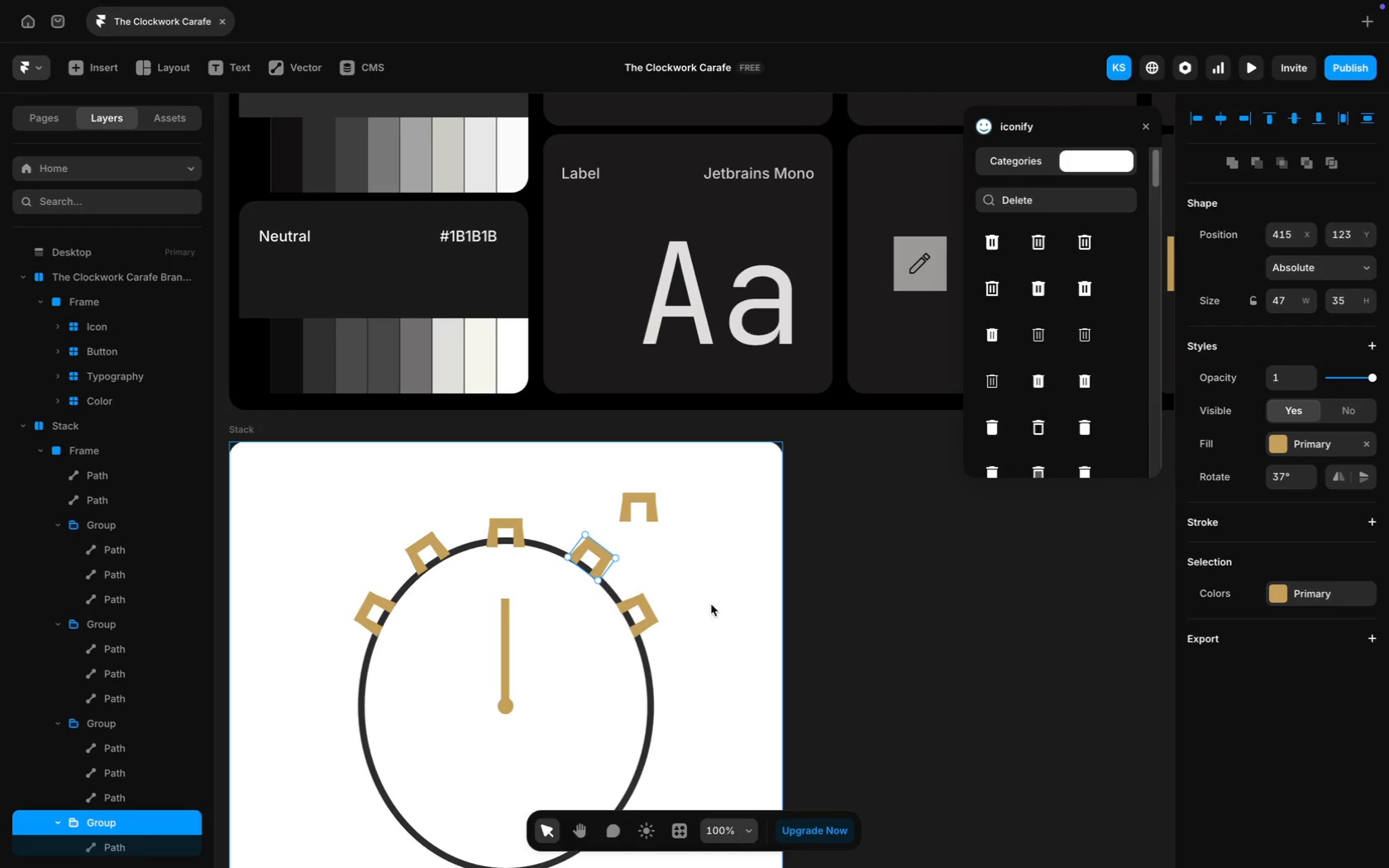 
key(ArrowDown)
 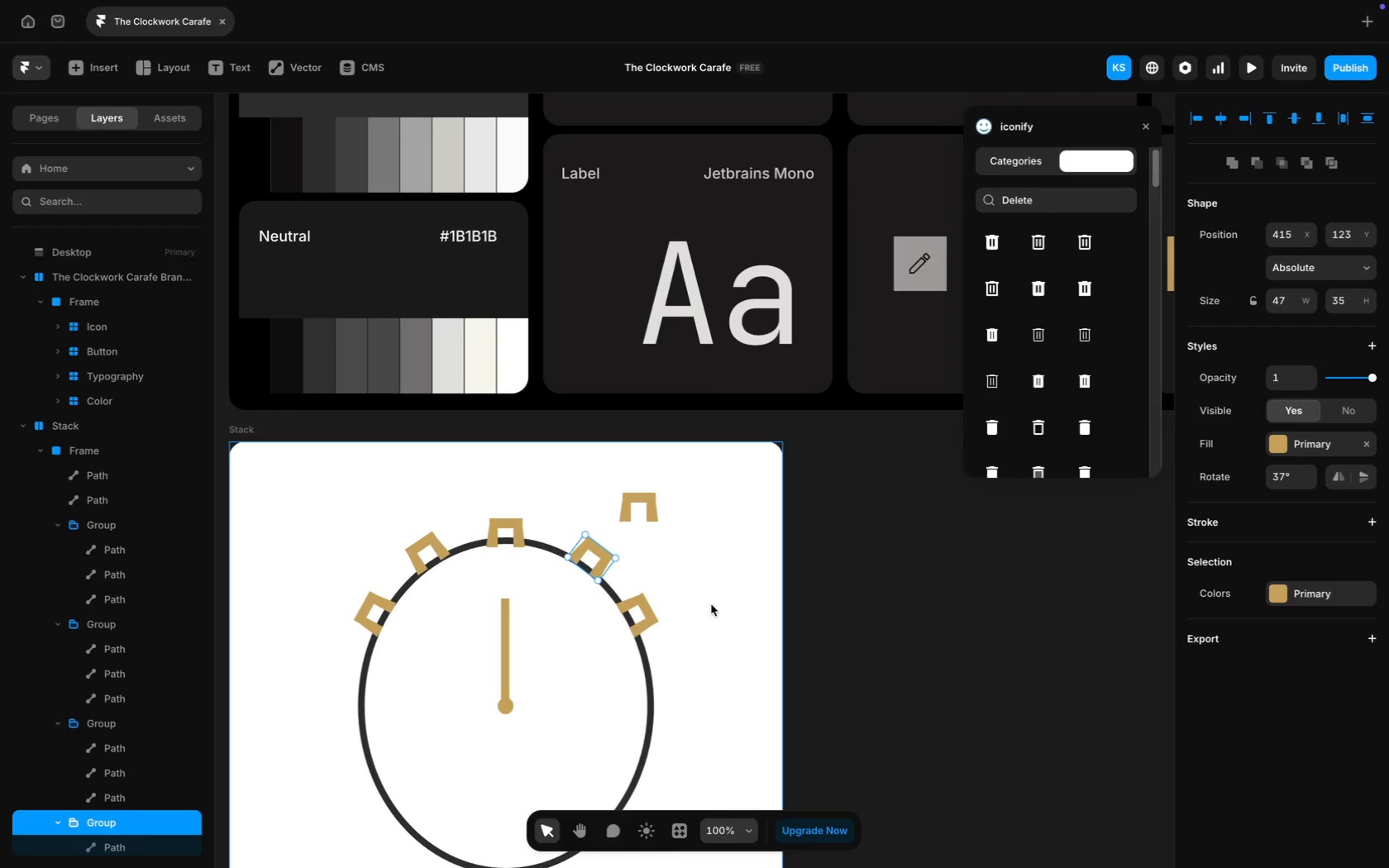 
key(ArrowDown)
 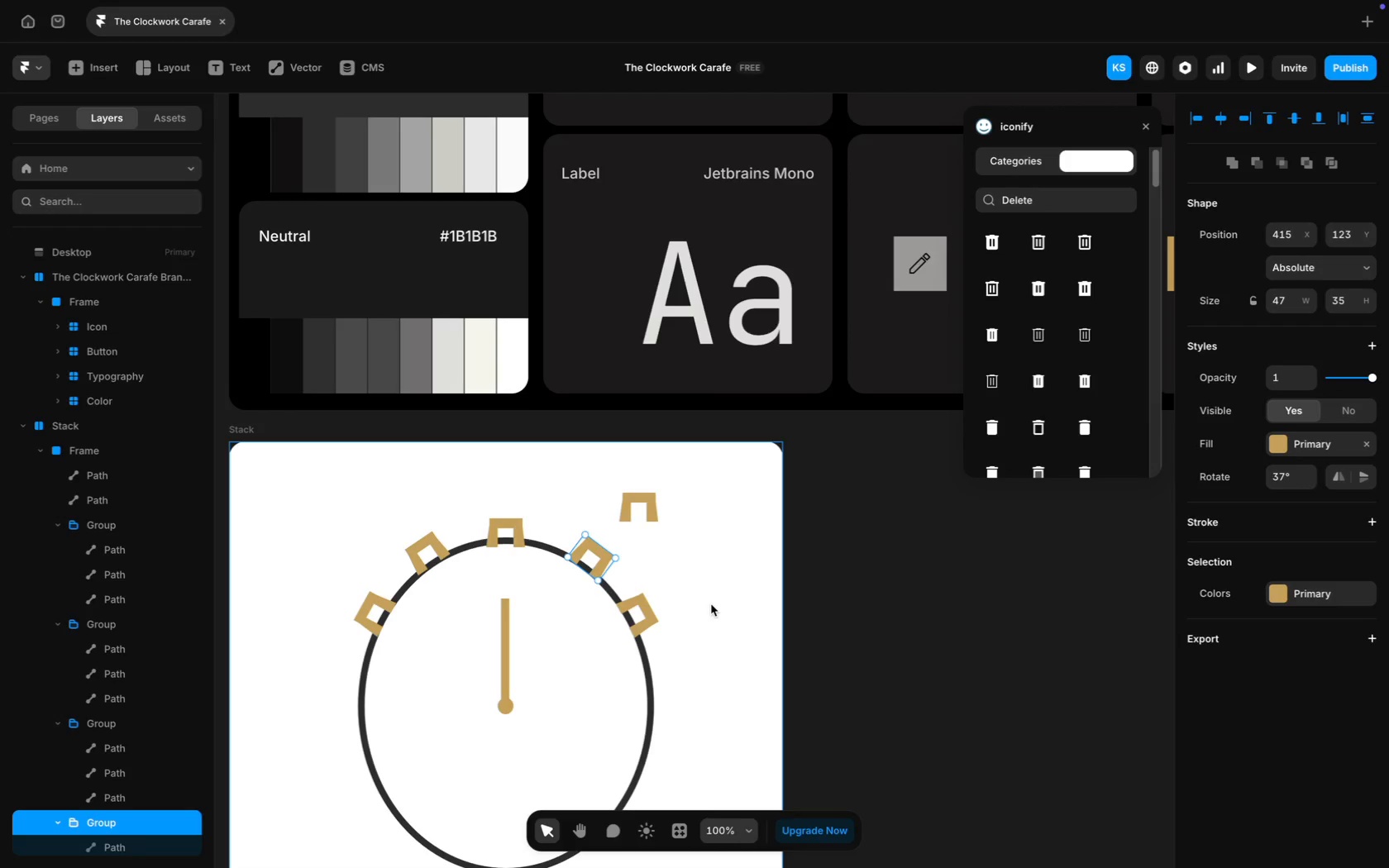 
key(ArrowDown)
 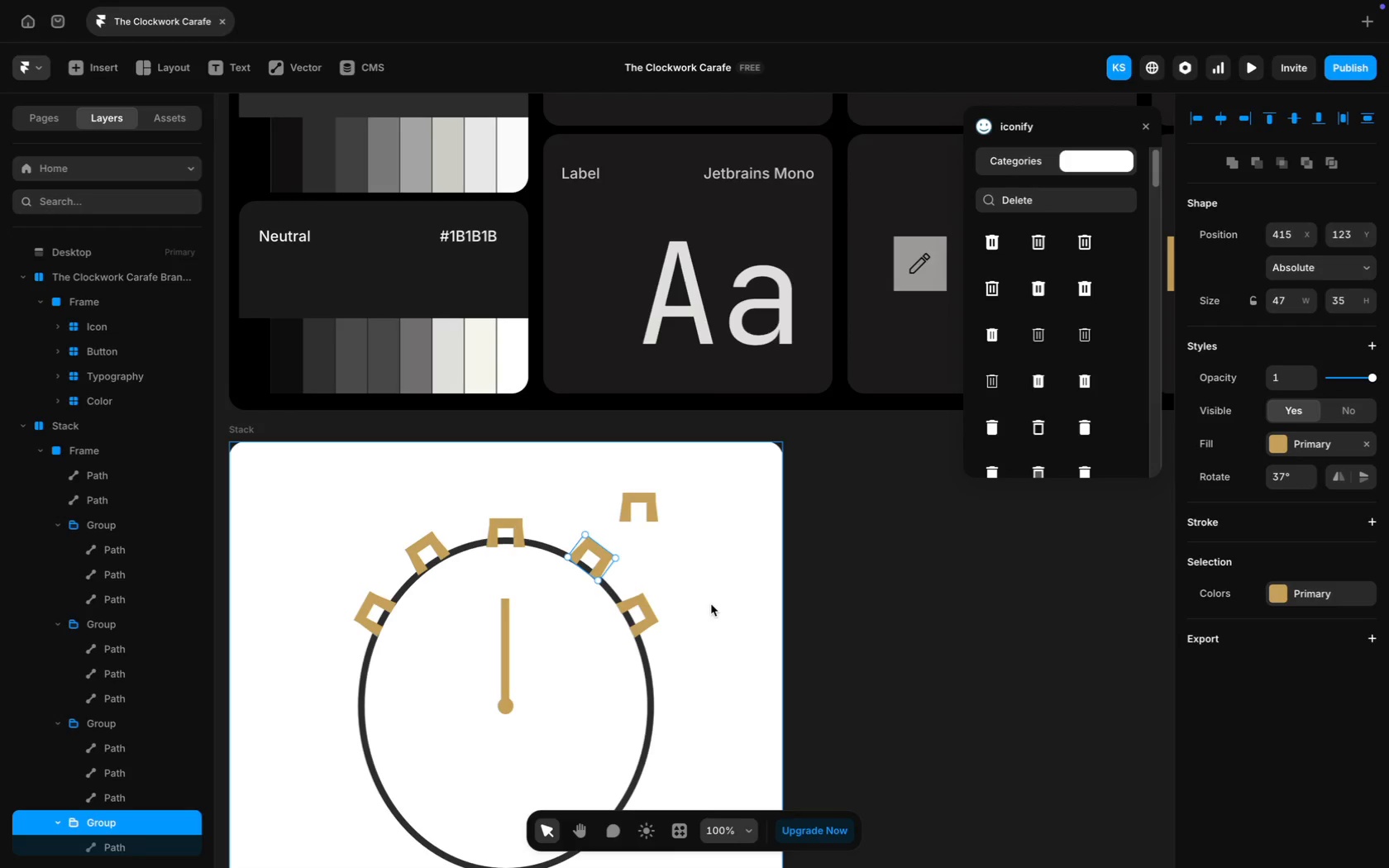 
key(ArrowDown)
 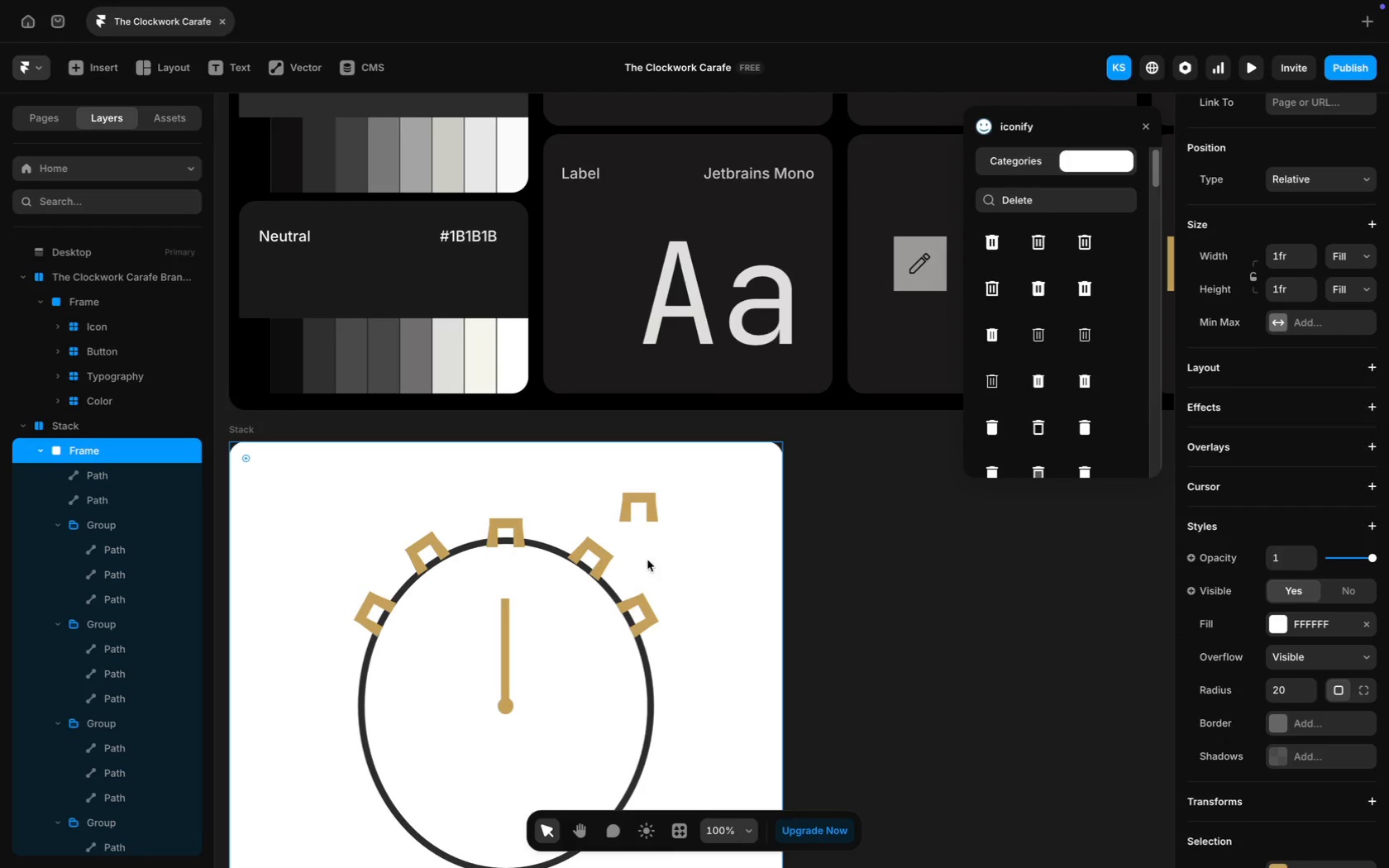 
left_click([613, 551])
 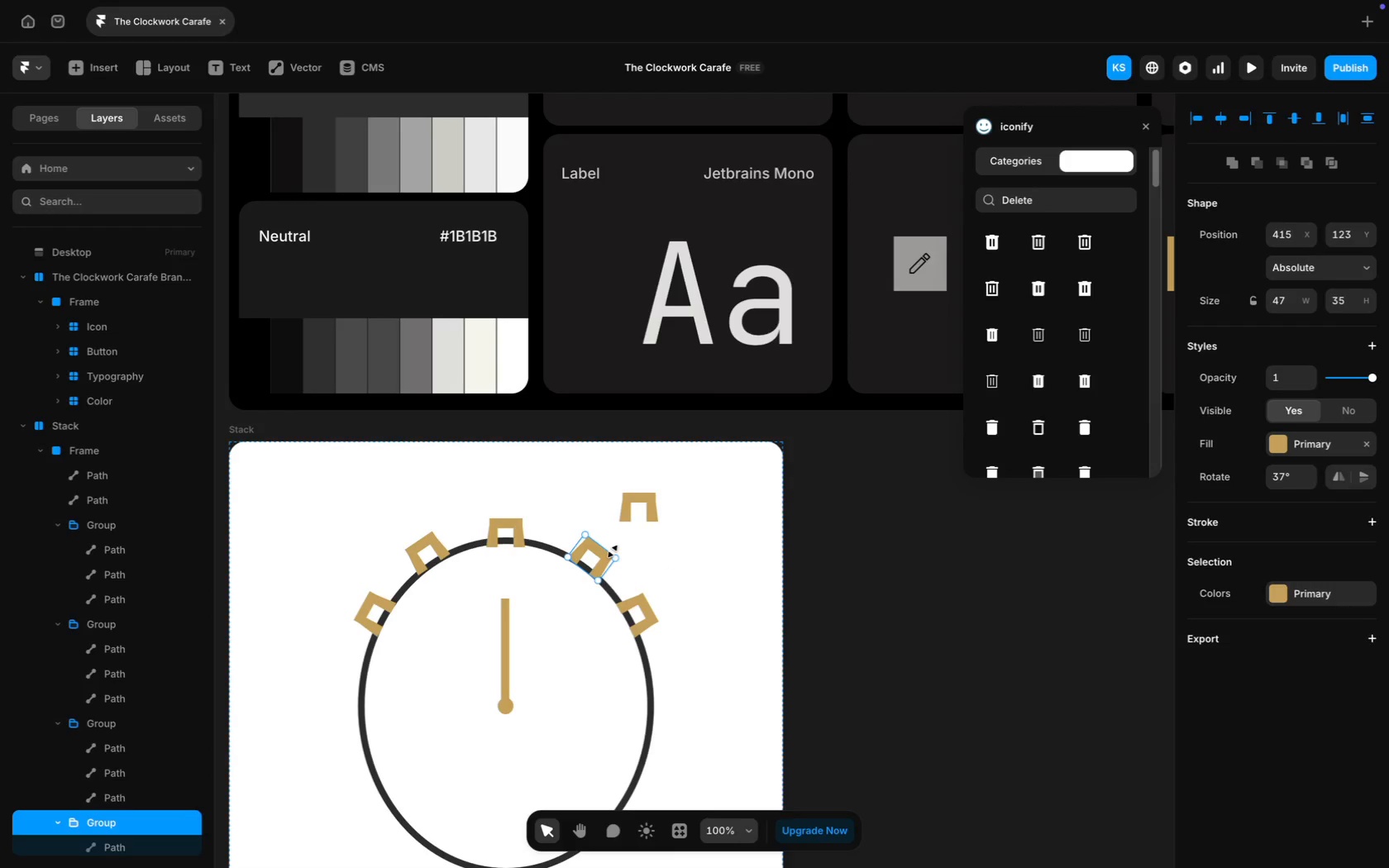 
key(ArrowLeft)
 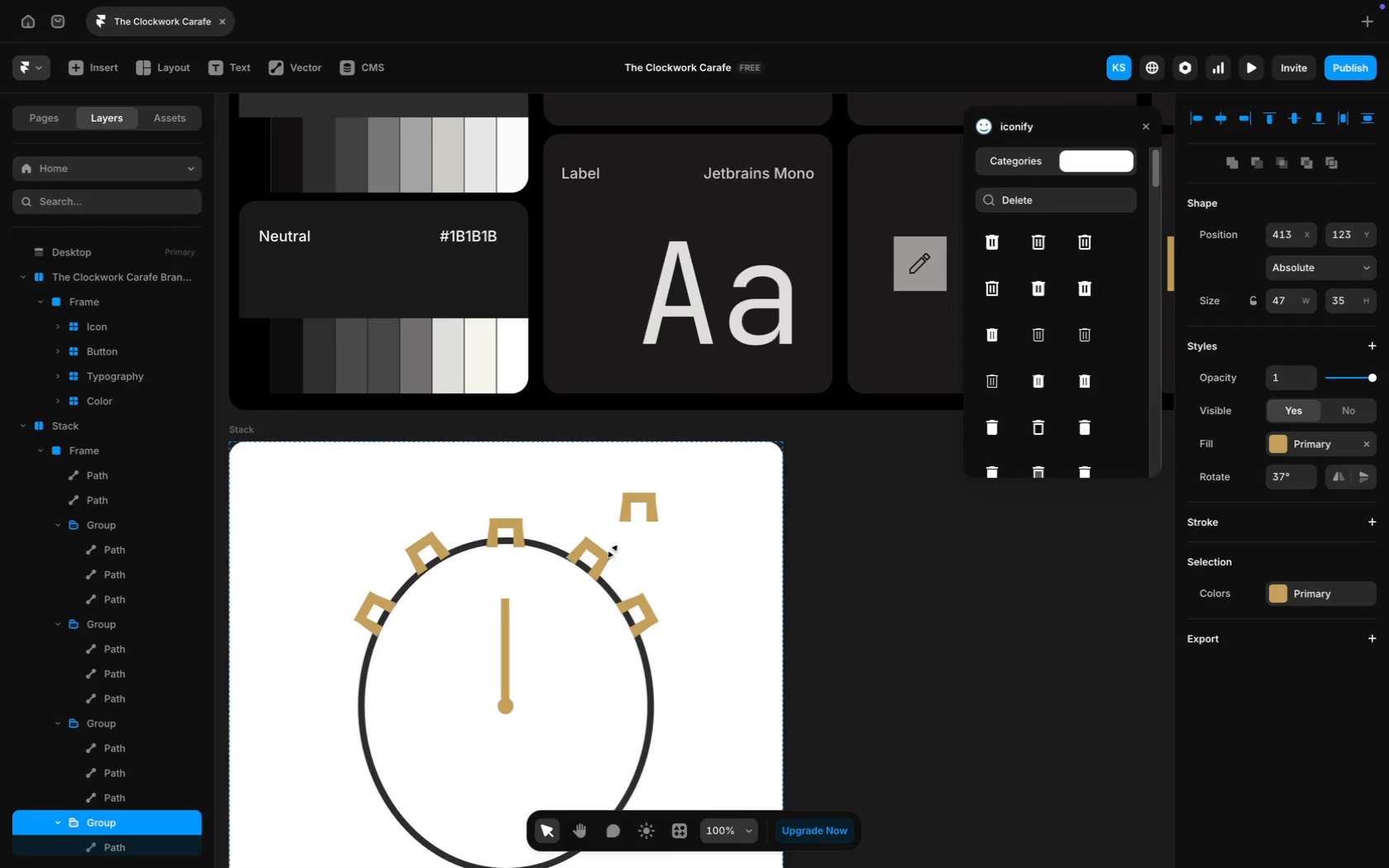 
key(ArrowLeft)
 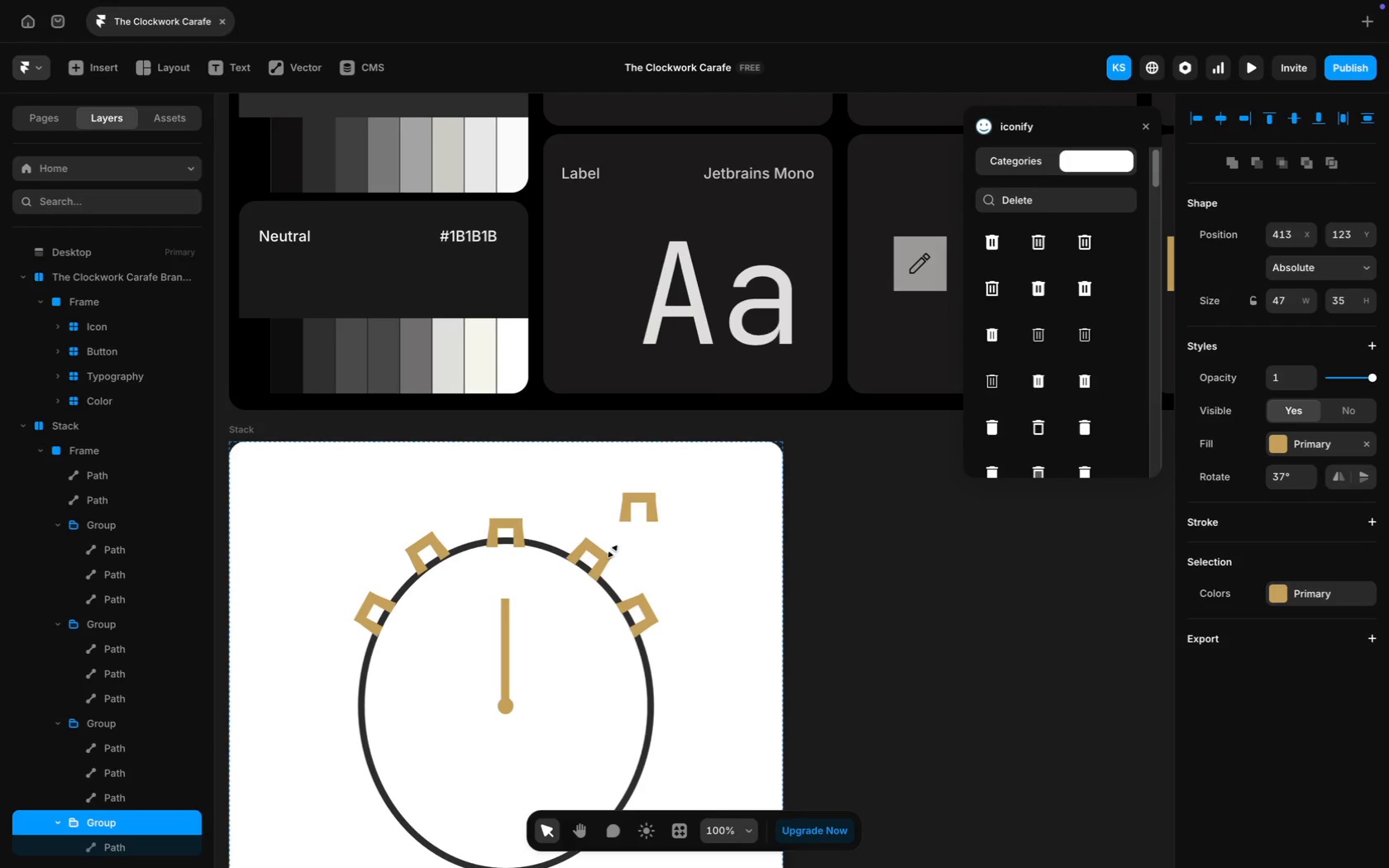 
key(ArrowDown)
 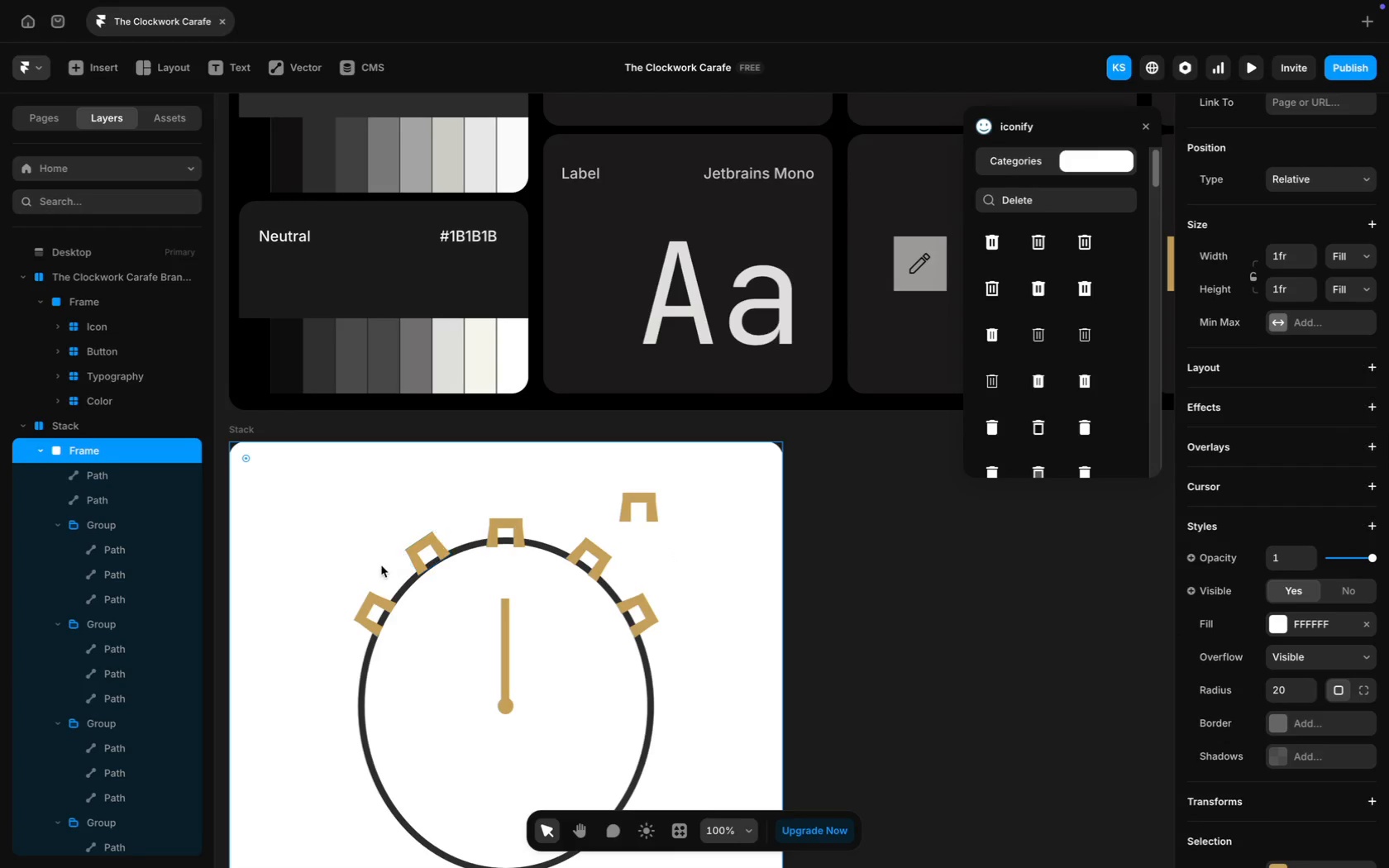 
left_click([427, 554])
 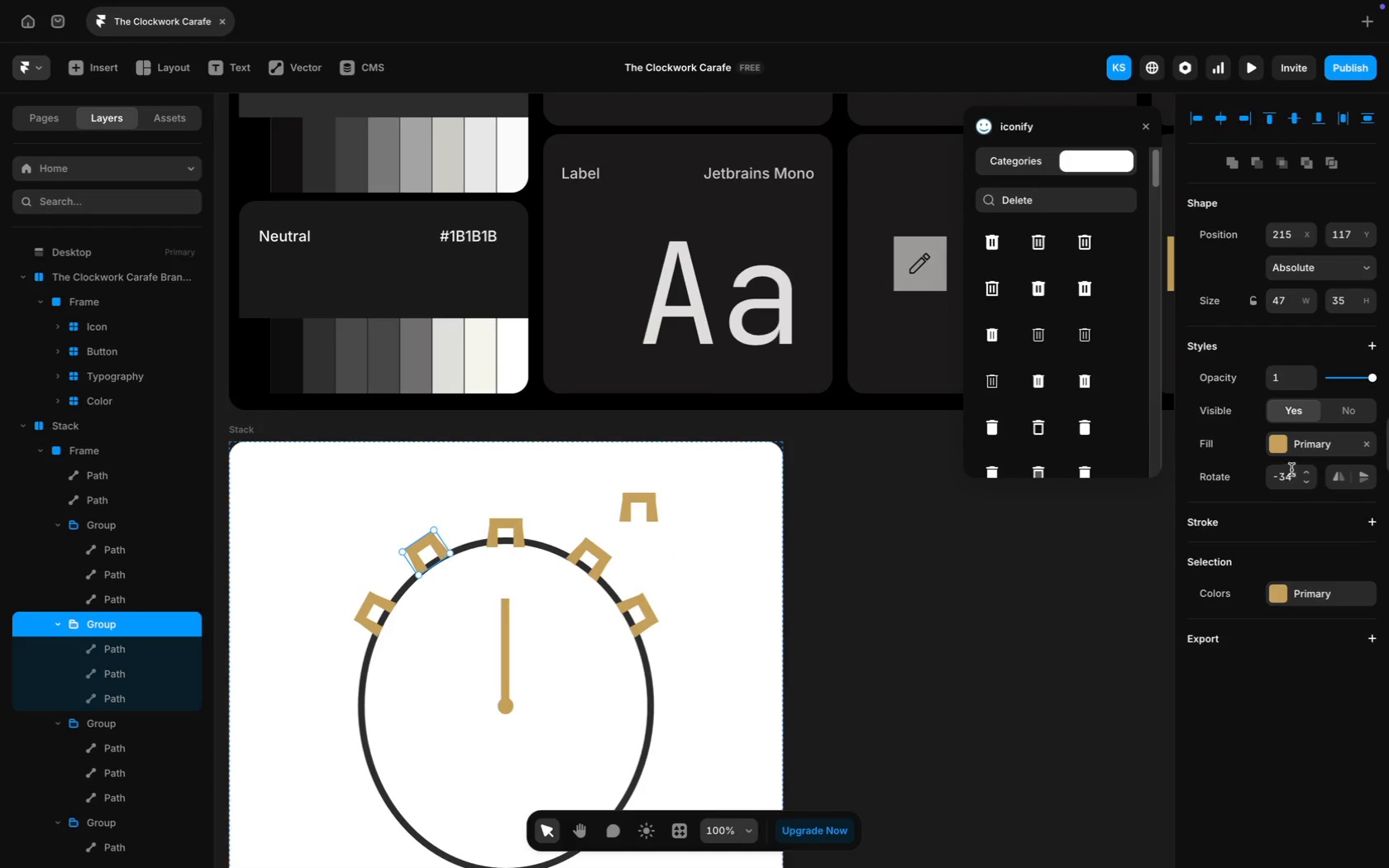 
left_click([1310, 470])
 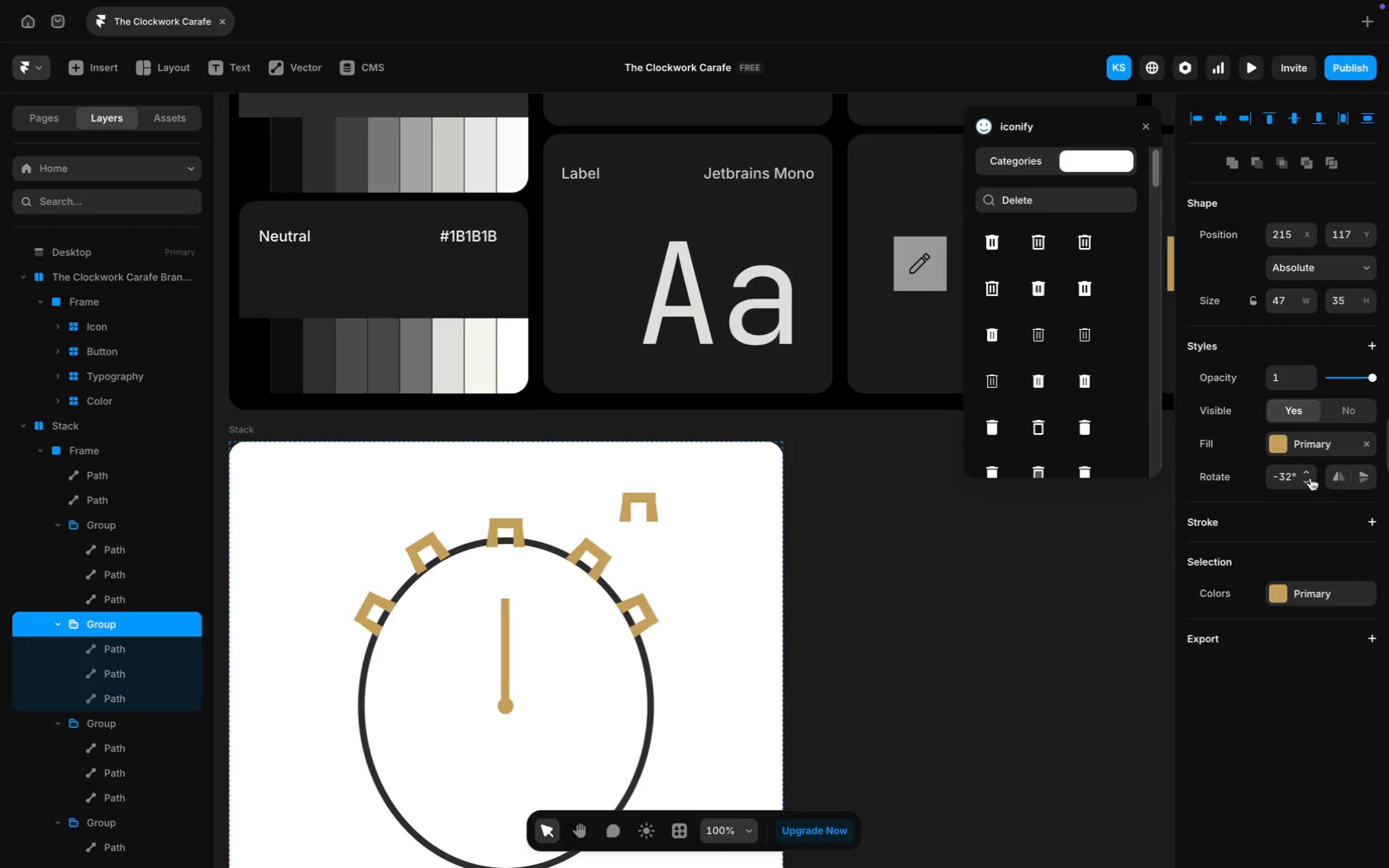 
double_click([1310, 479])
 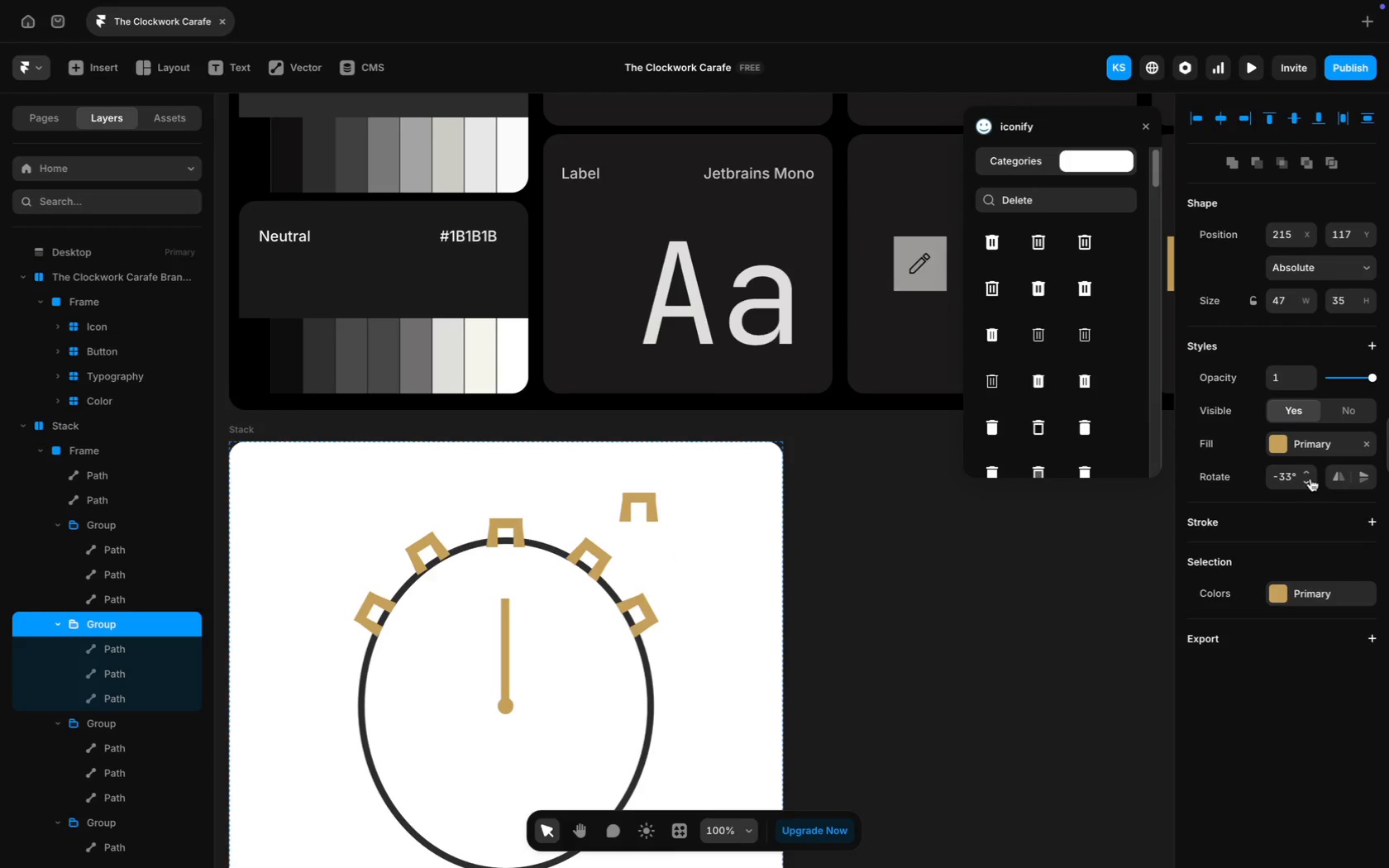 
triple_click([1310, 479])
 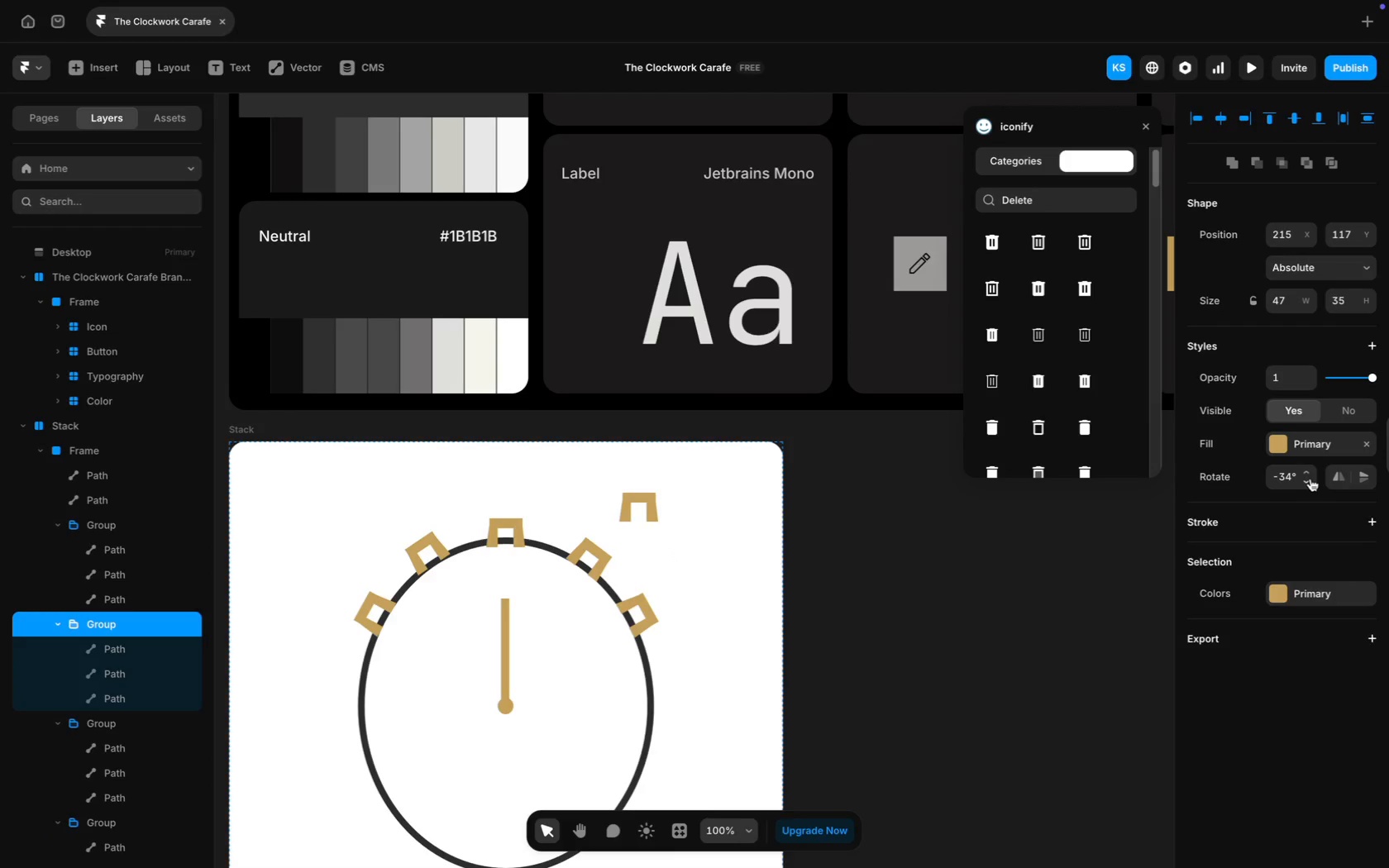 
triple_click([1310, 479])
 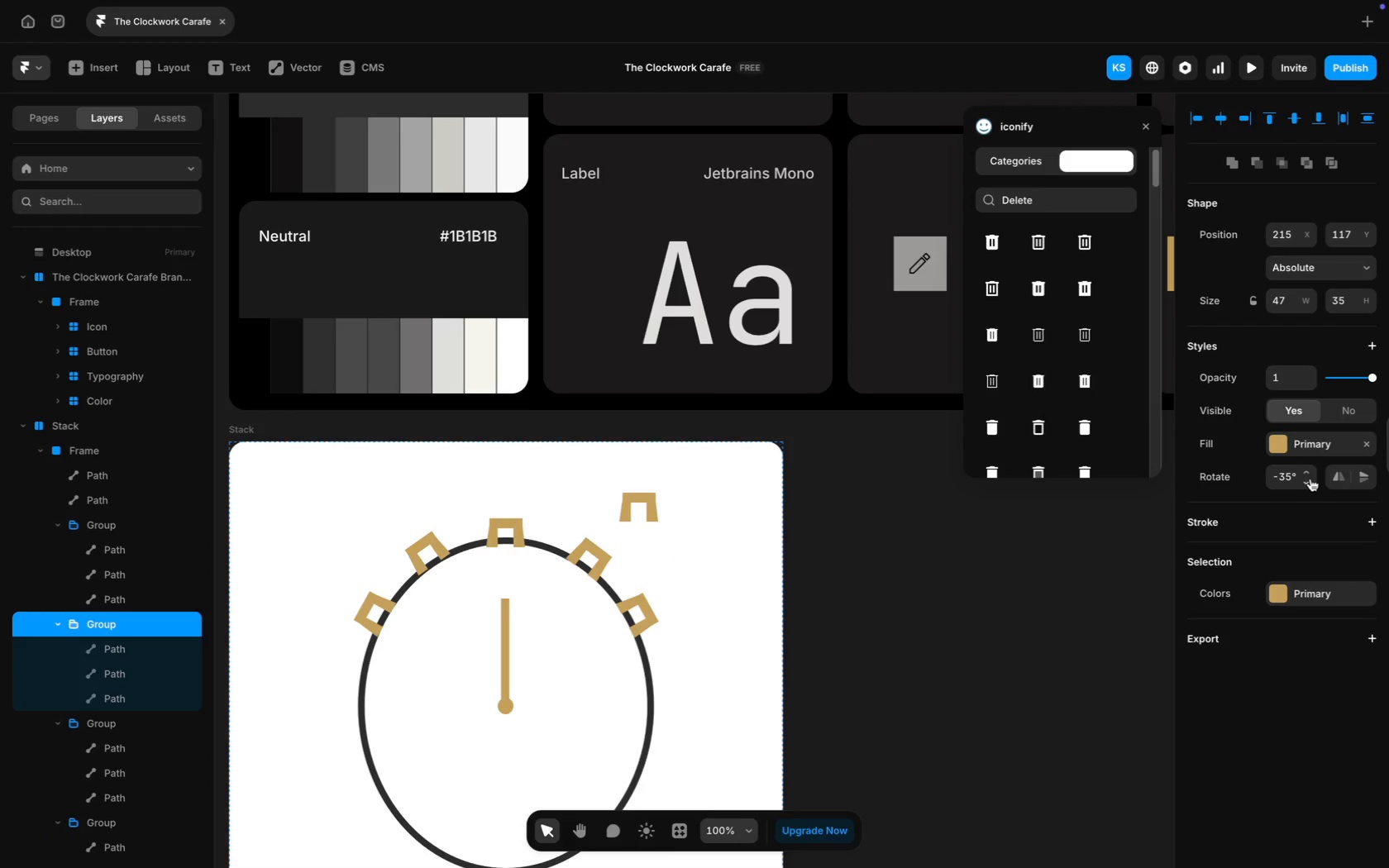 
triple_click([1310, 479])
 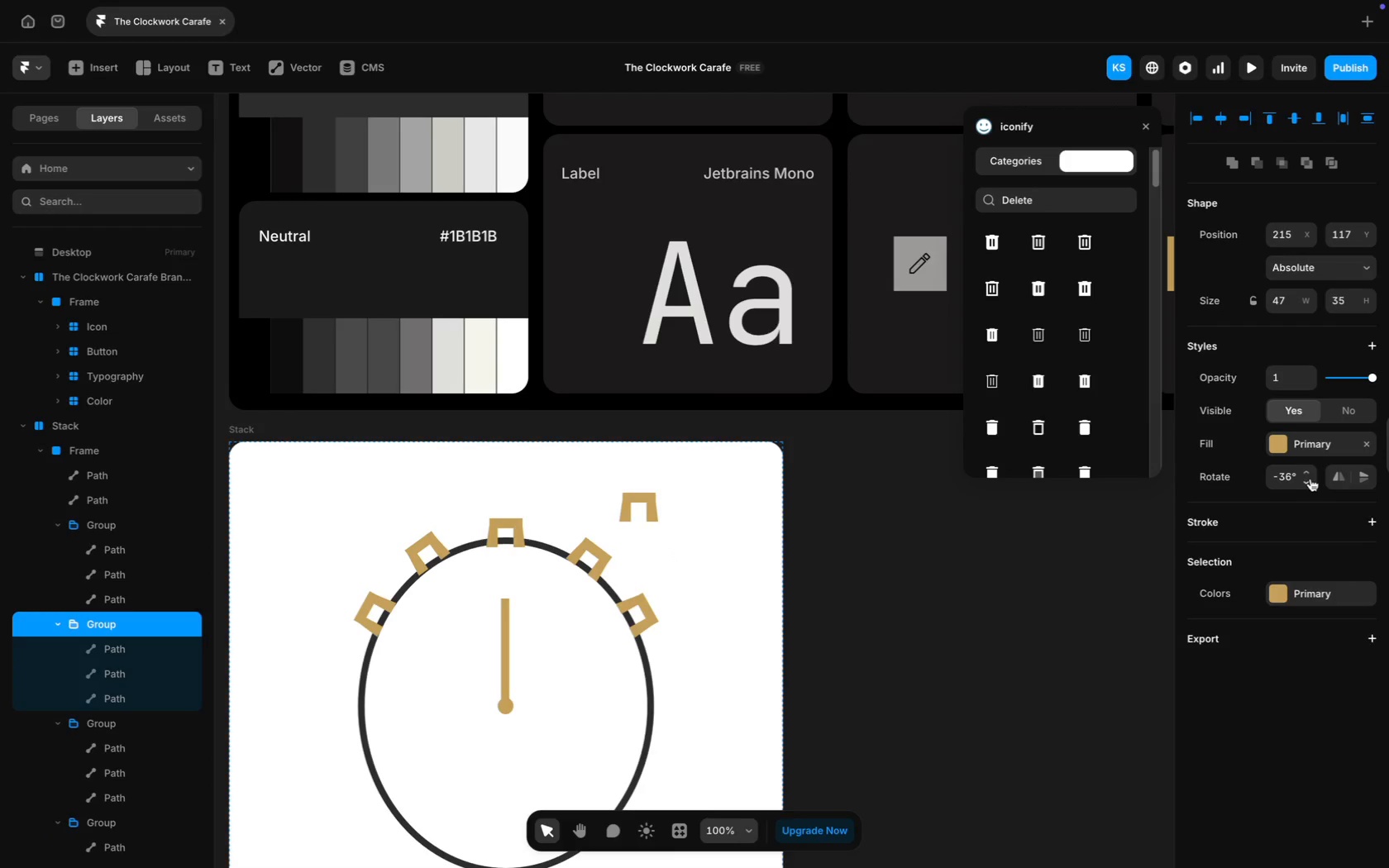 
triple_click([1310, 479])
 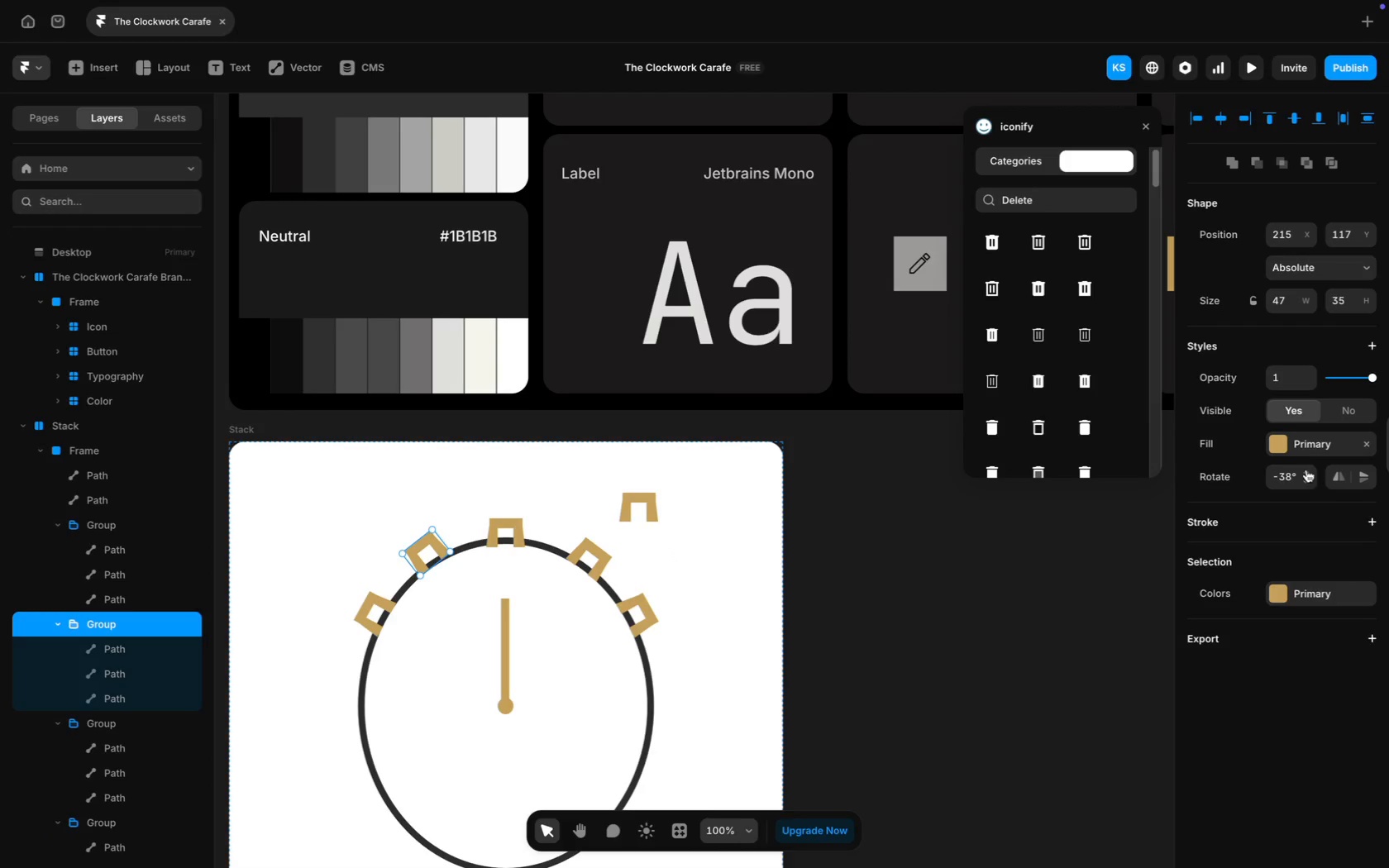 
left_click([1310, 469])
 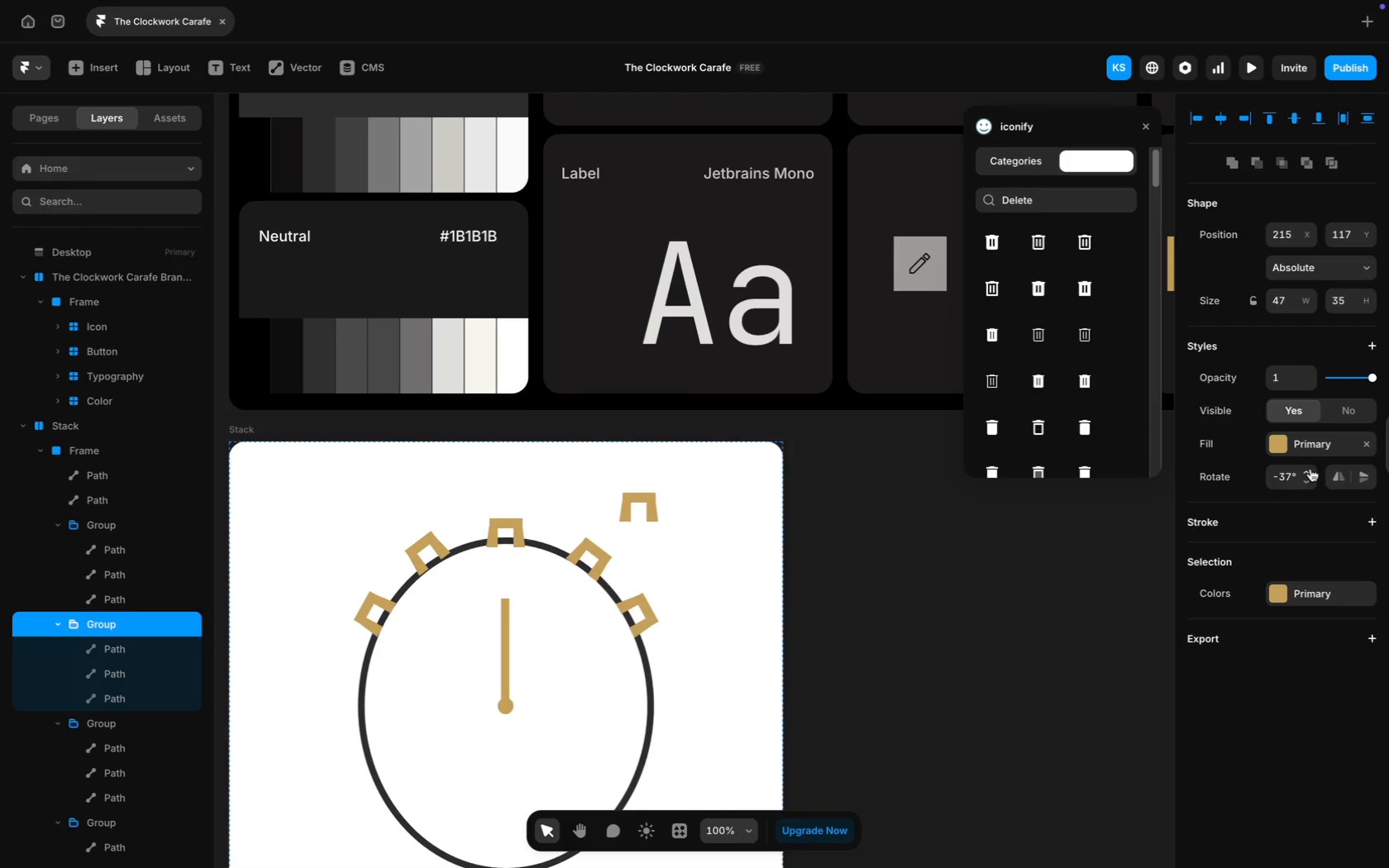 
left_click([1310, 469])
 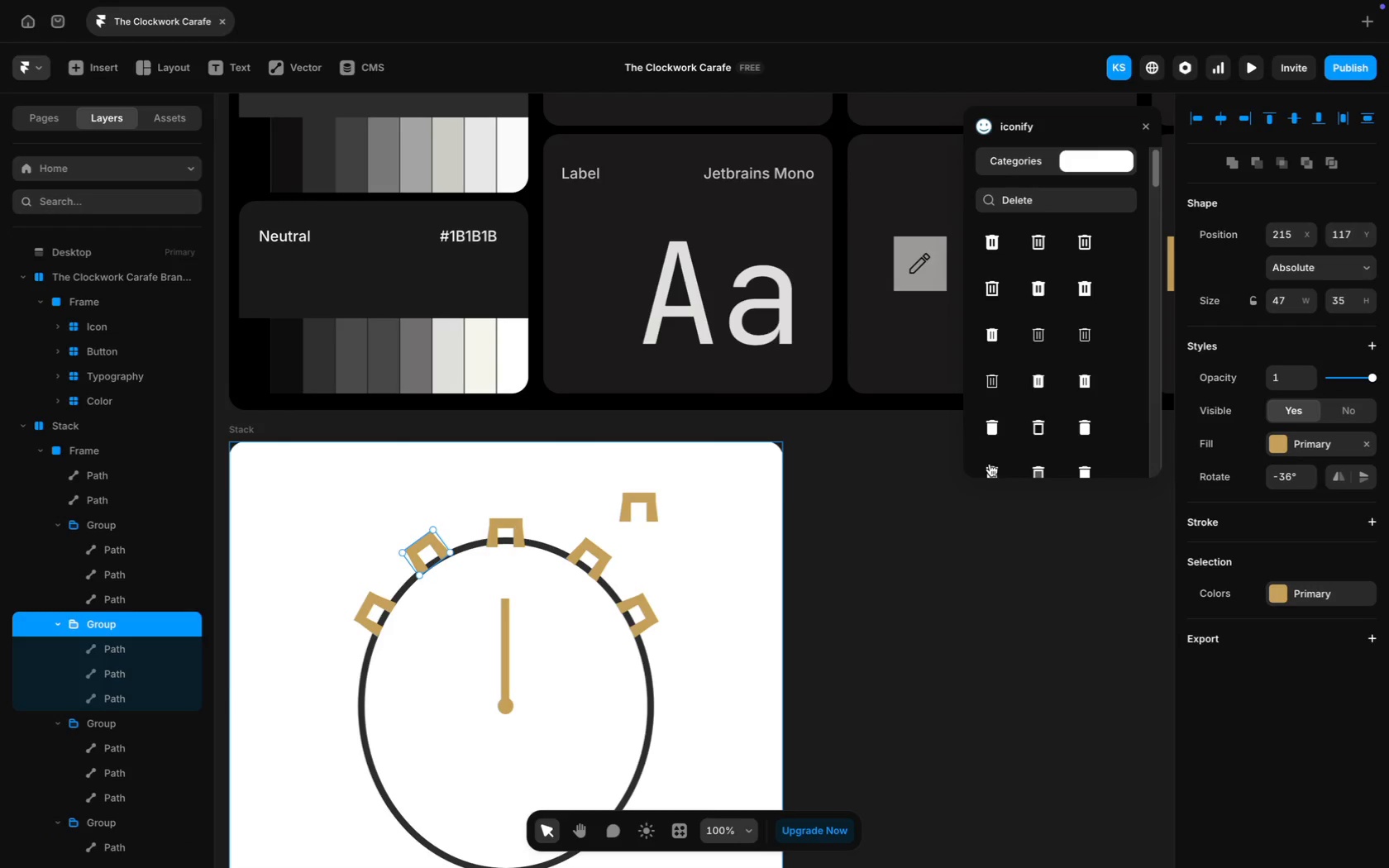 
left_click([1311, 471])
 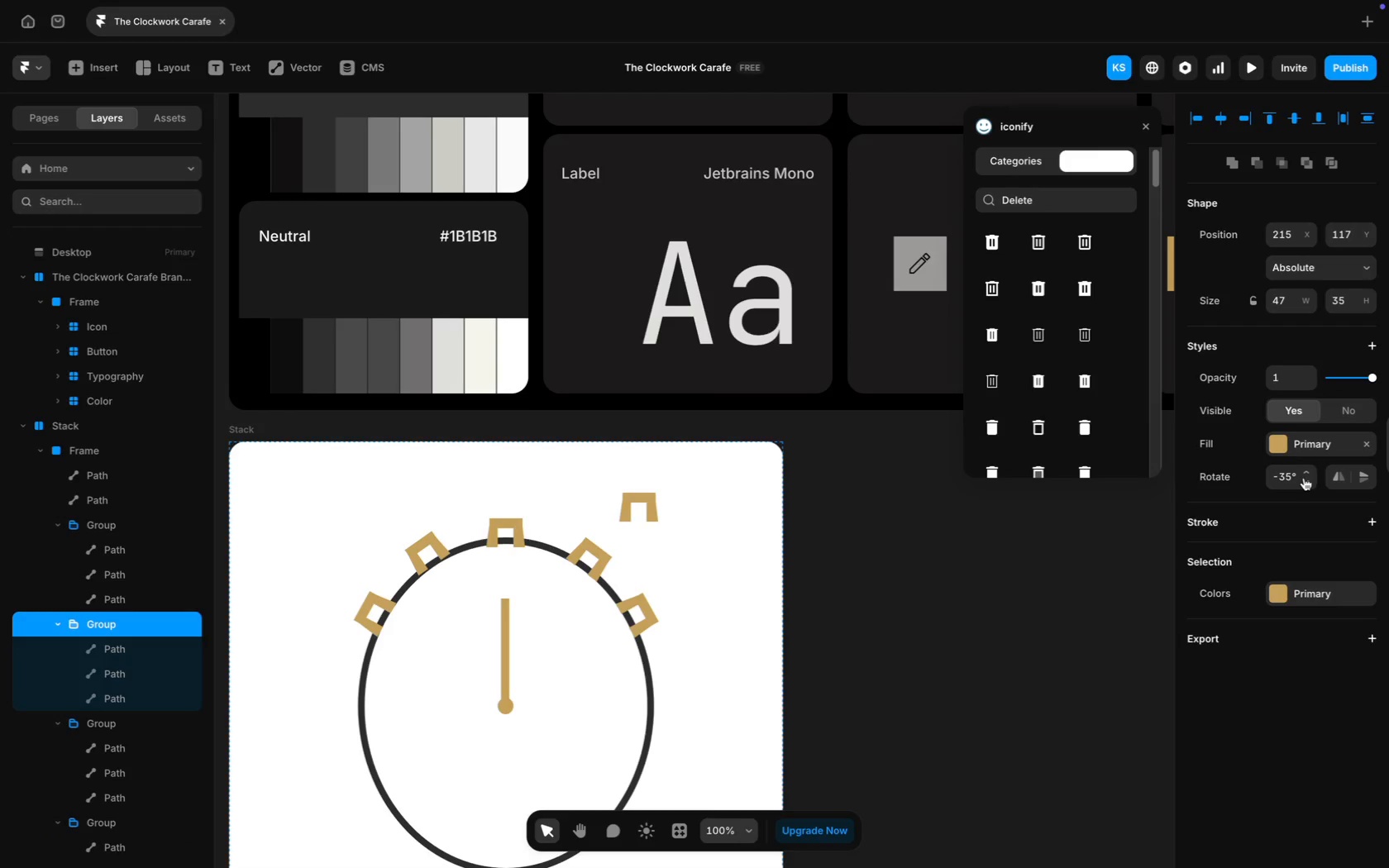 
double_click([1304, 480])
 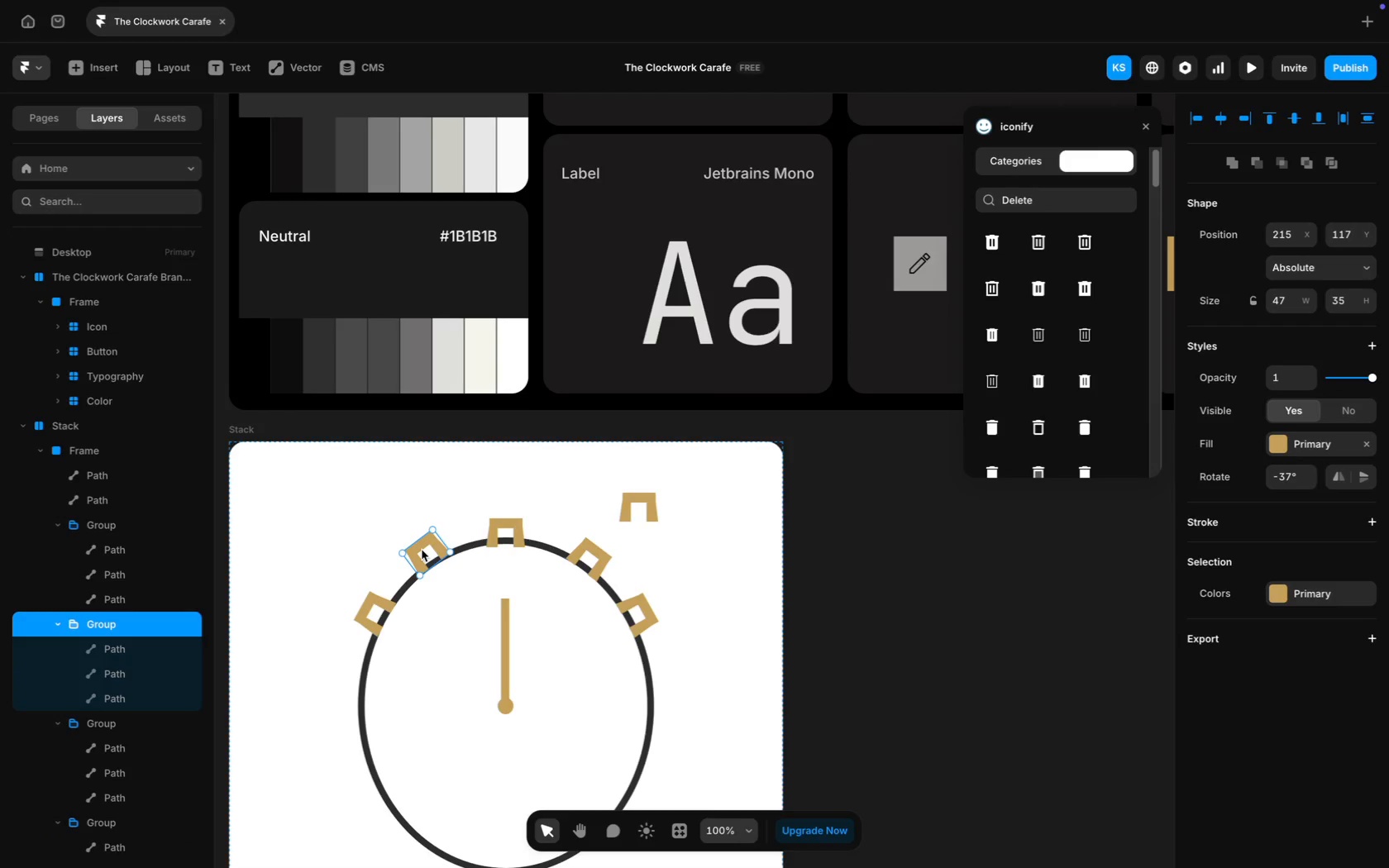 
key(ArrowDown)
 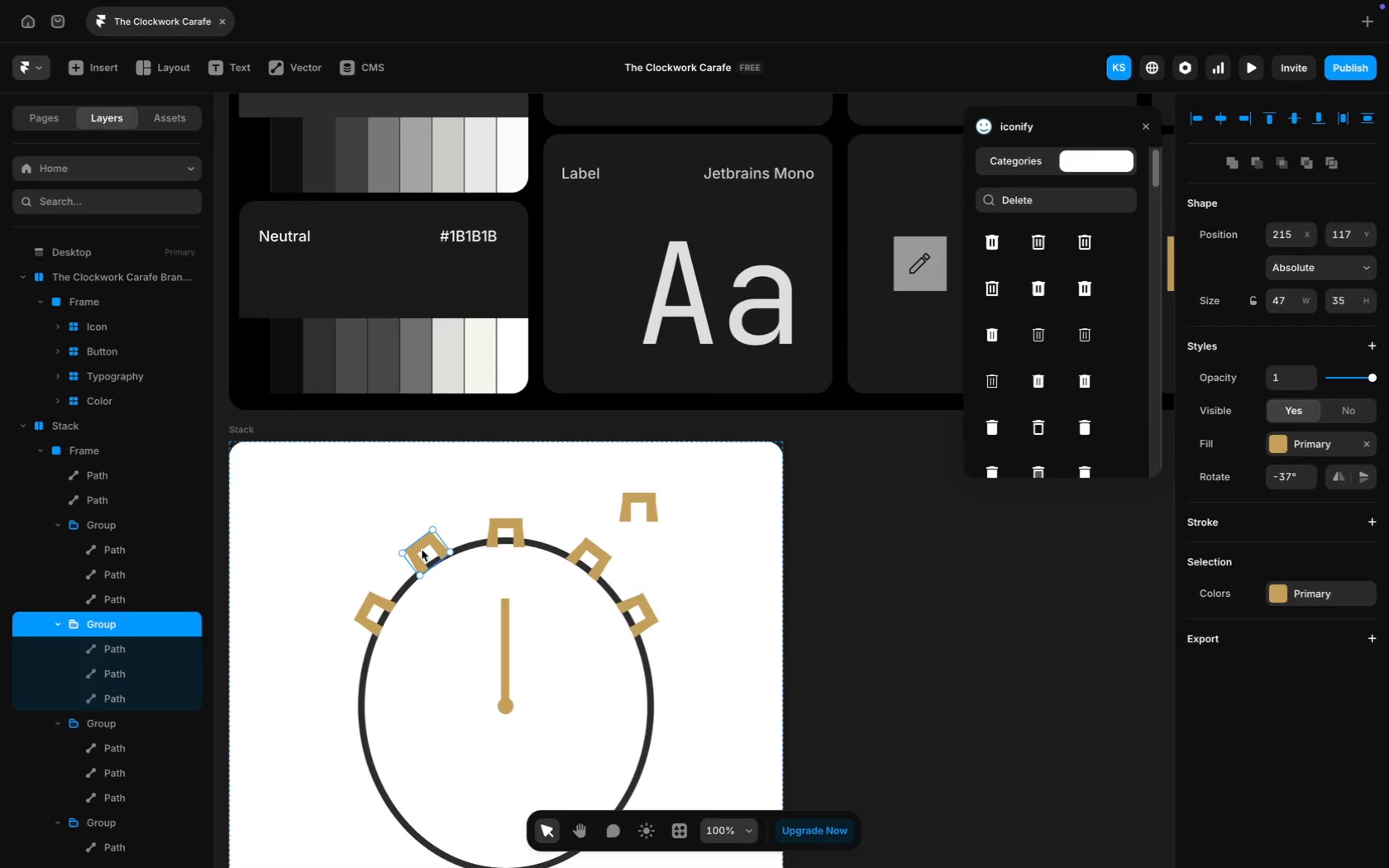 
key(ArrowRight)
 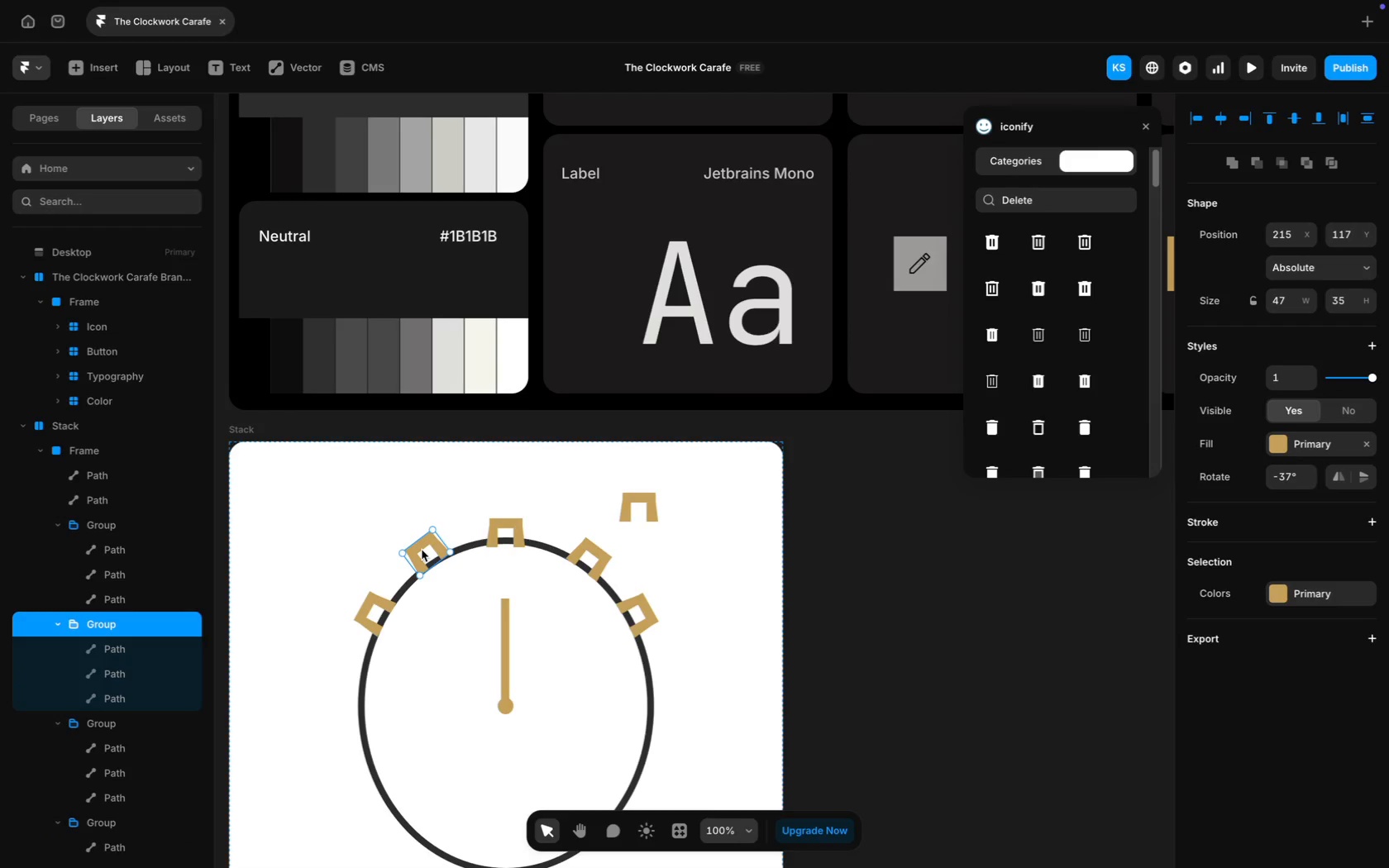 
key(ArrowRight)
 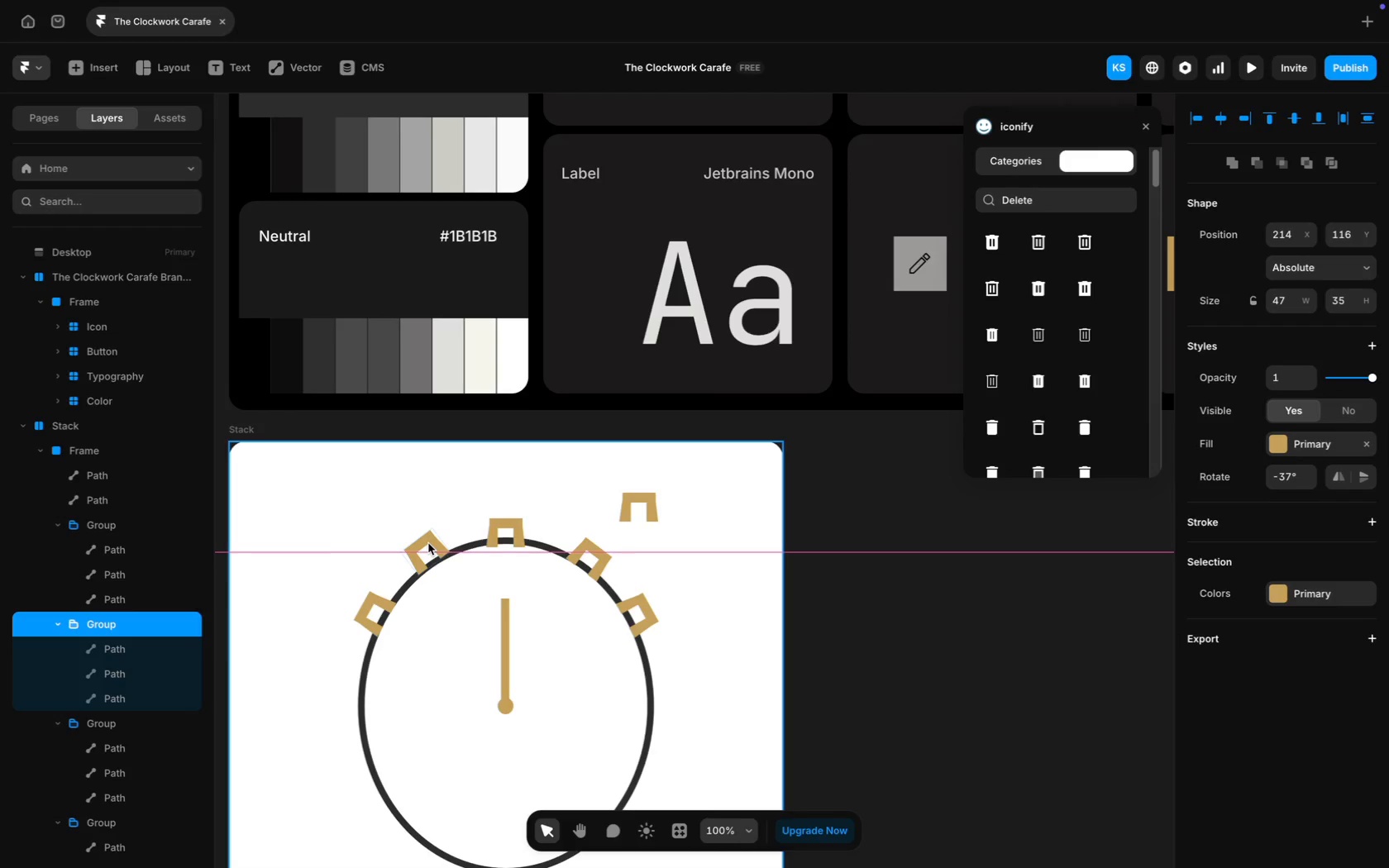 
wait(7.56)
 